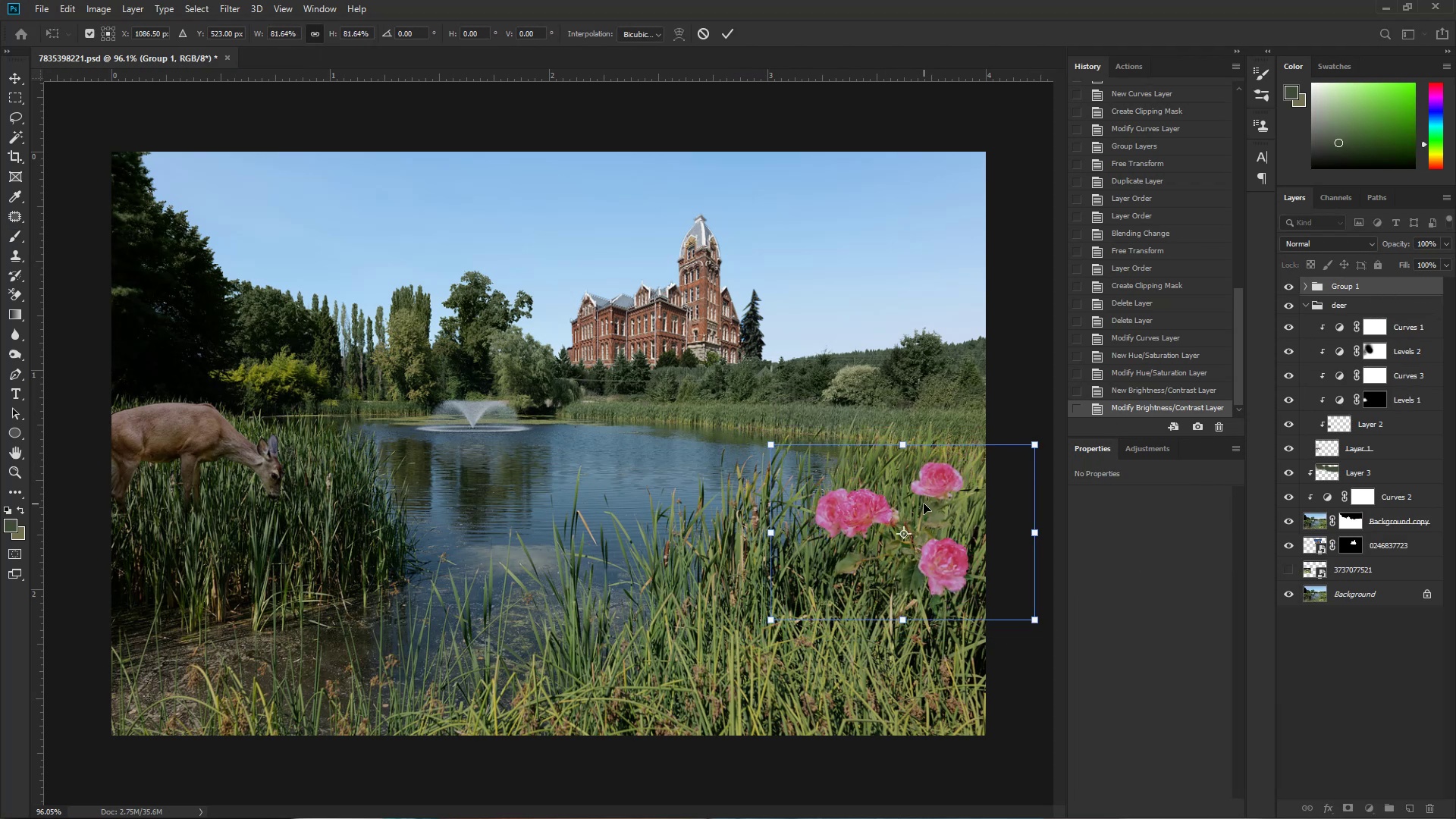 
key(Alt+AltLeft)
 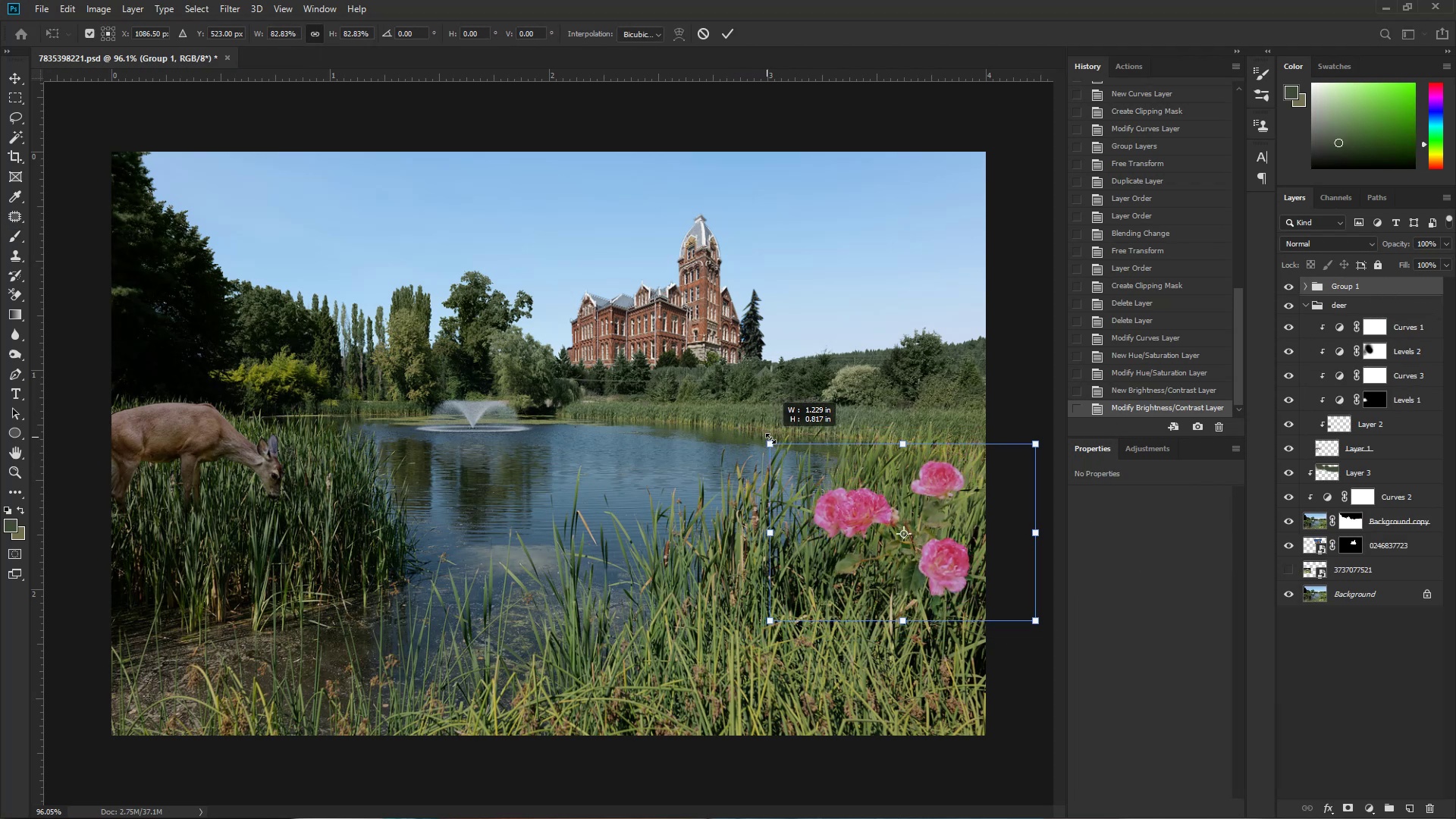 
key(Alt+AltLeft)
 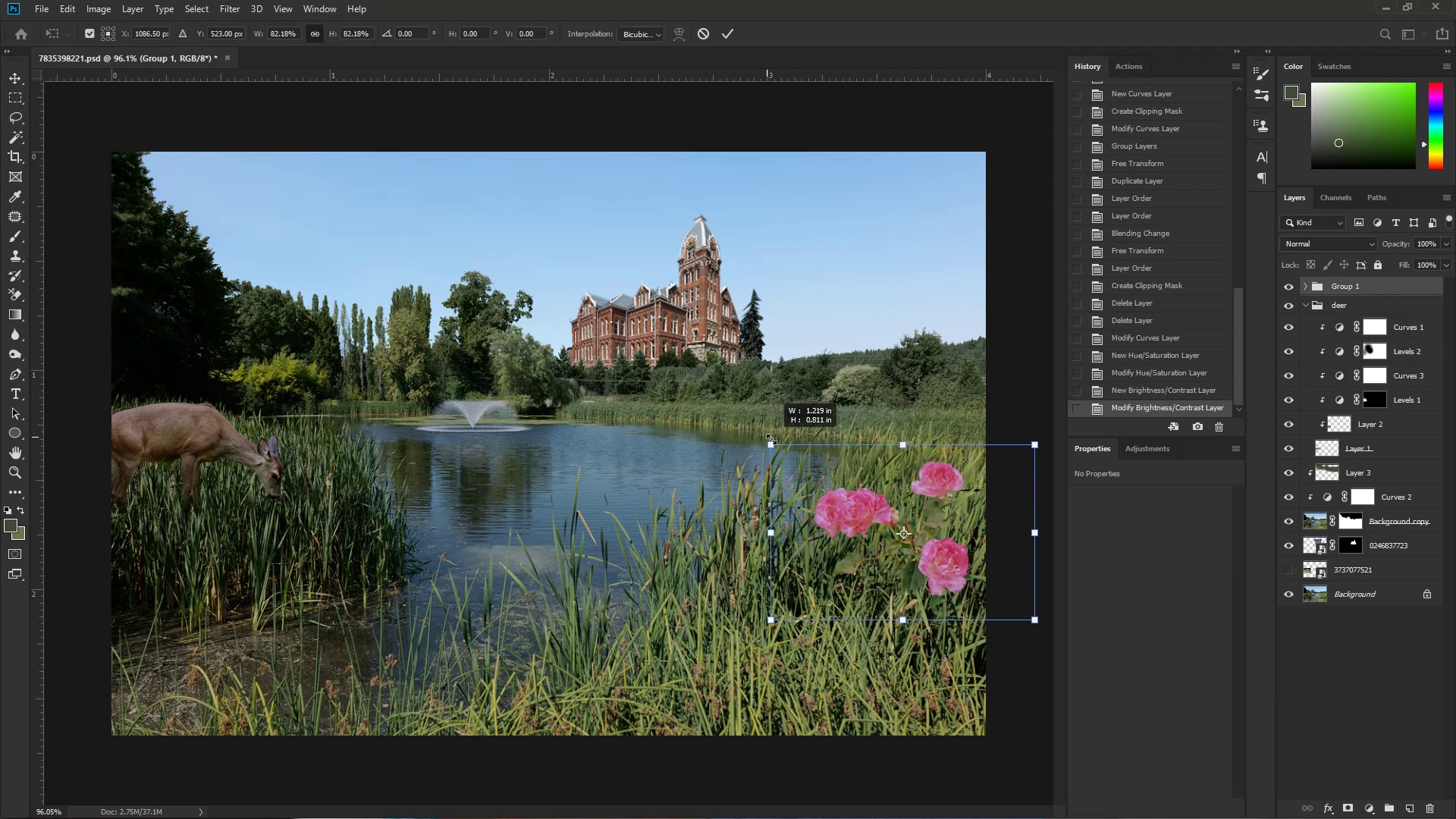 
key(Alt+AltLeft)
 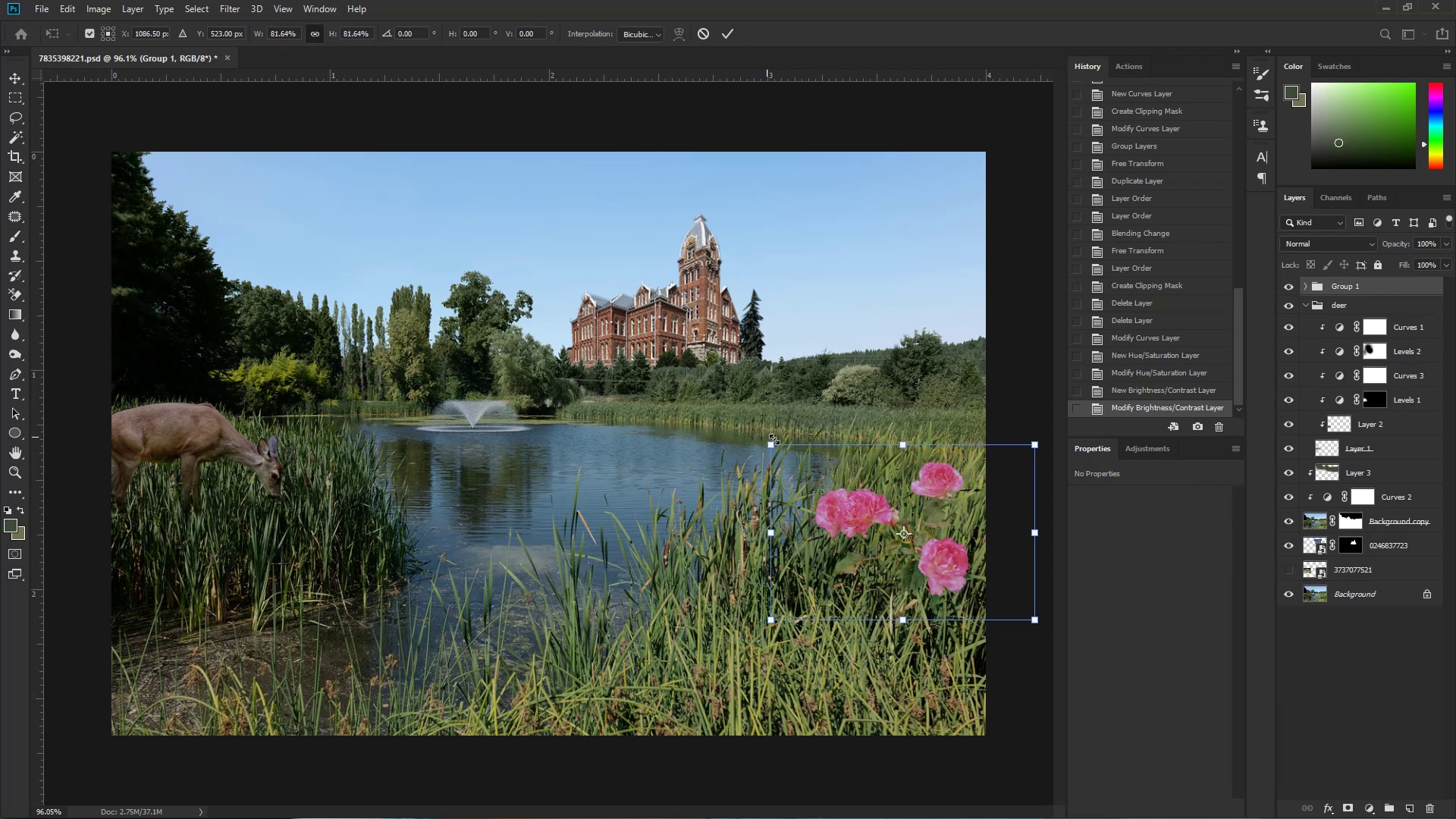 
key(Alt+AltLeft)
 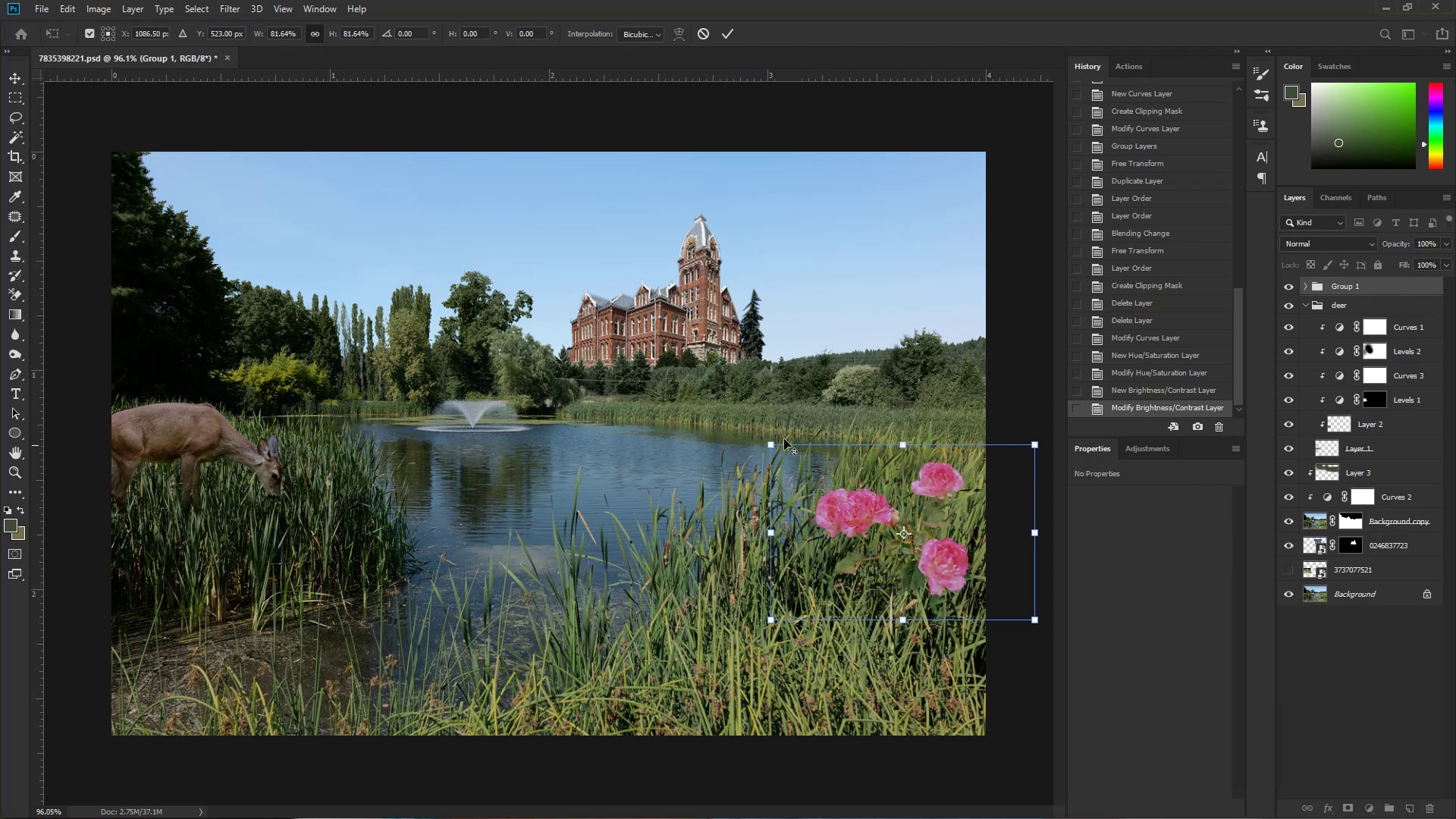 
key(Alt+AltLeft)
 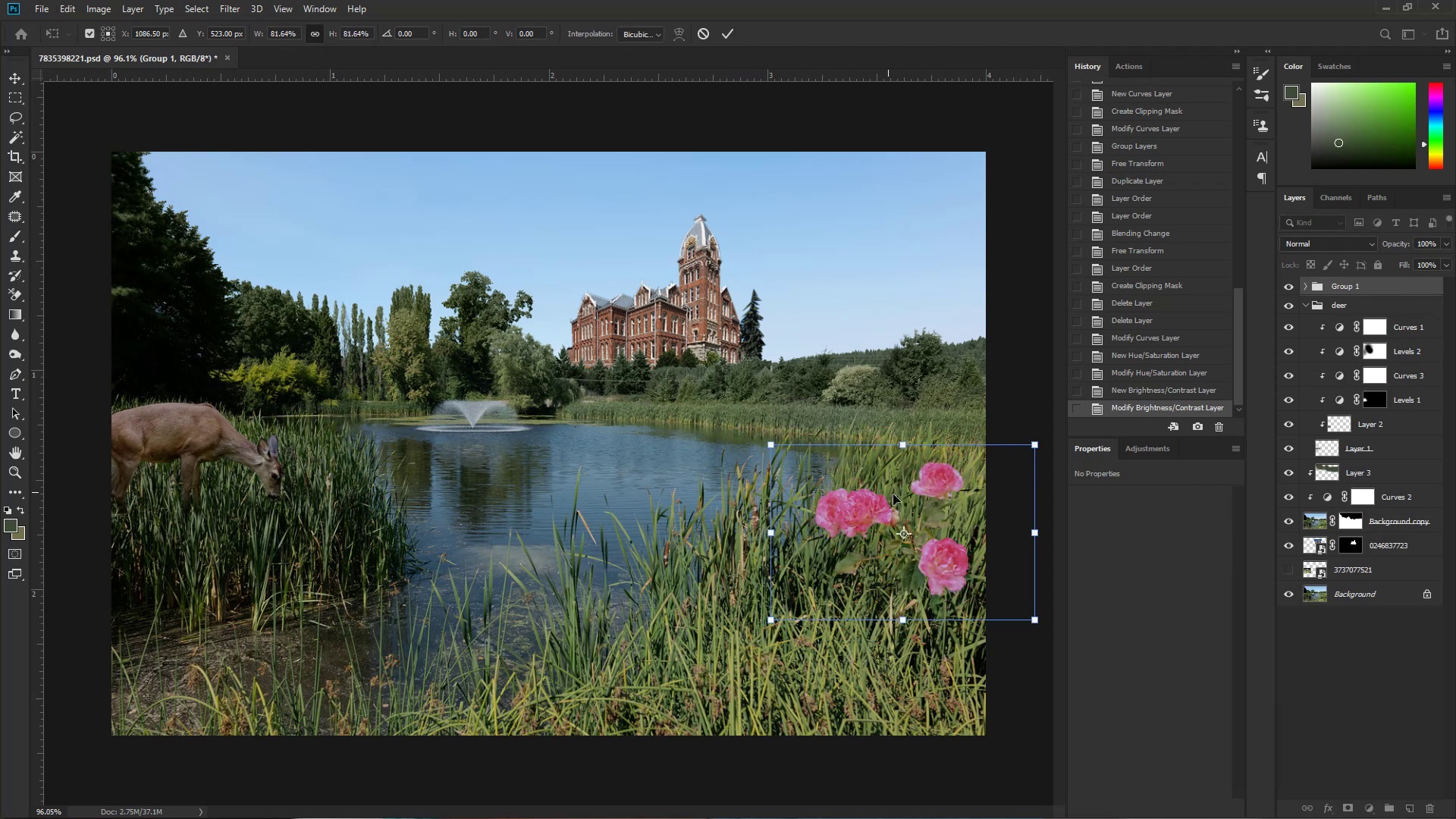 
left_click_drag(start_coordinate=[924, 503], to_coordinate=[945, 544])
 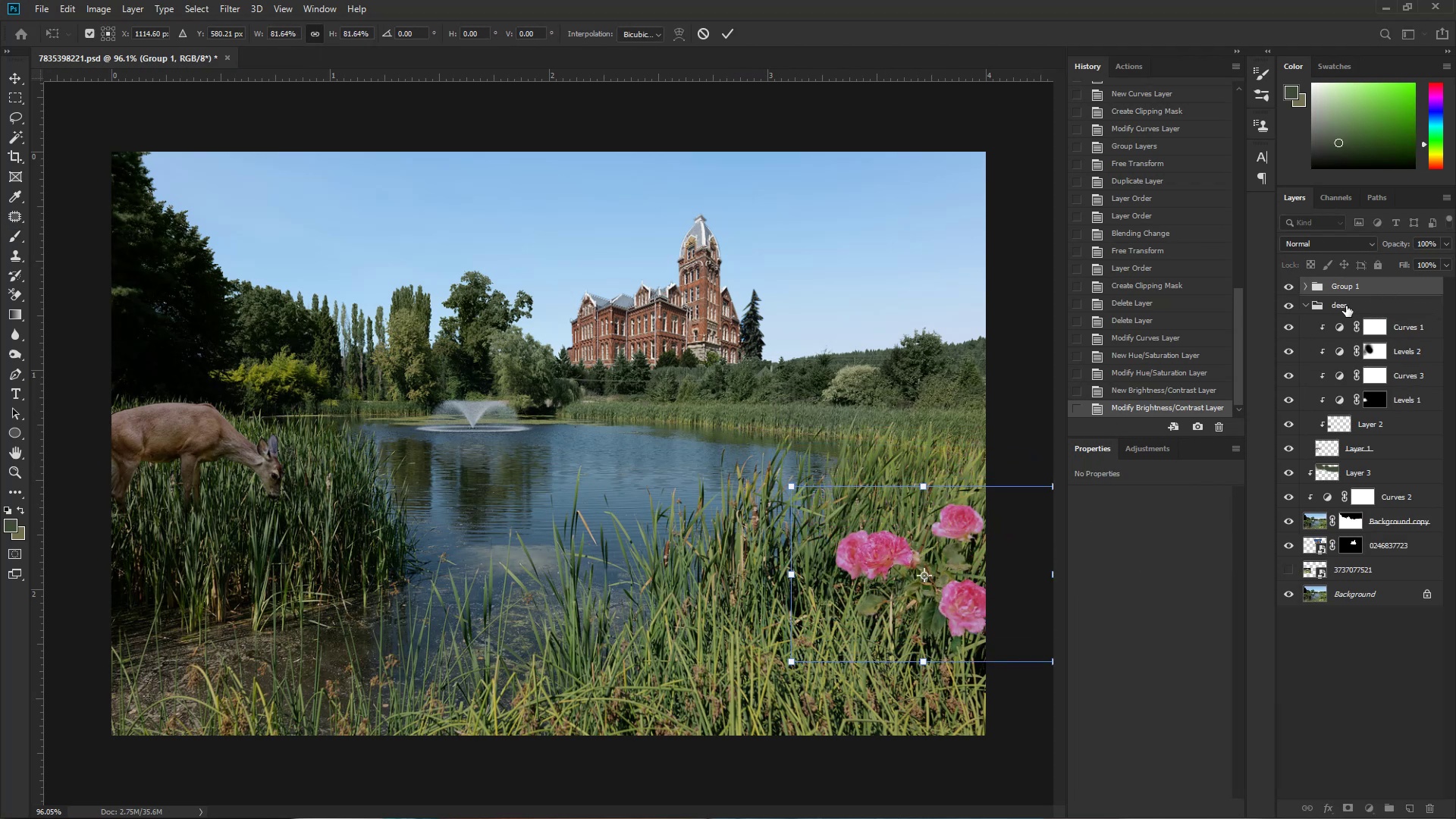 
left_click([1352, 286])
 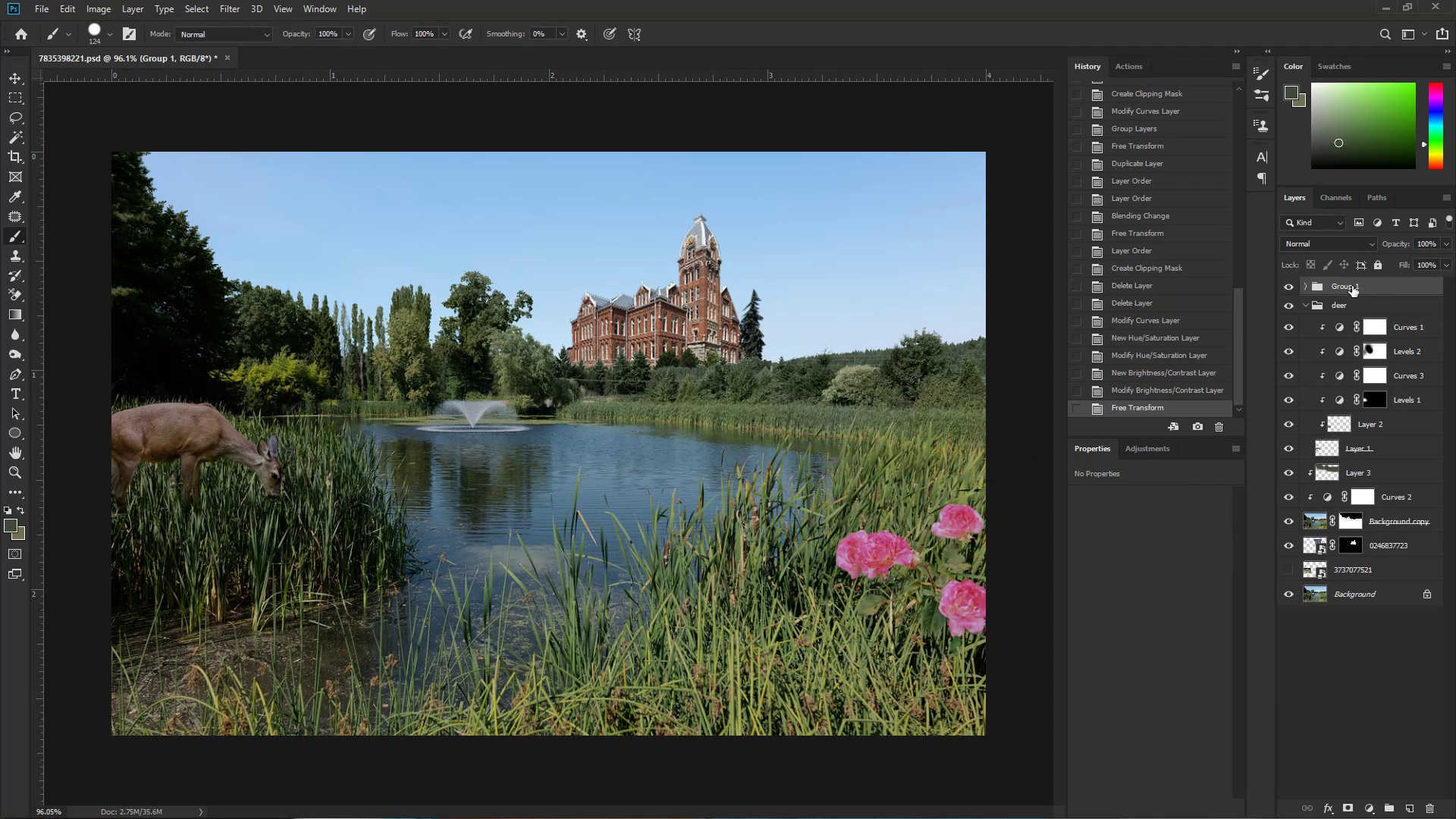 
key(NumpadEnter)
 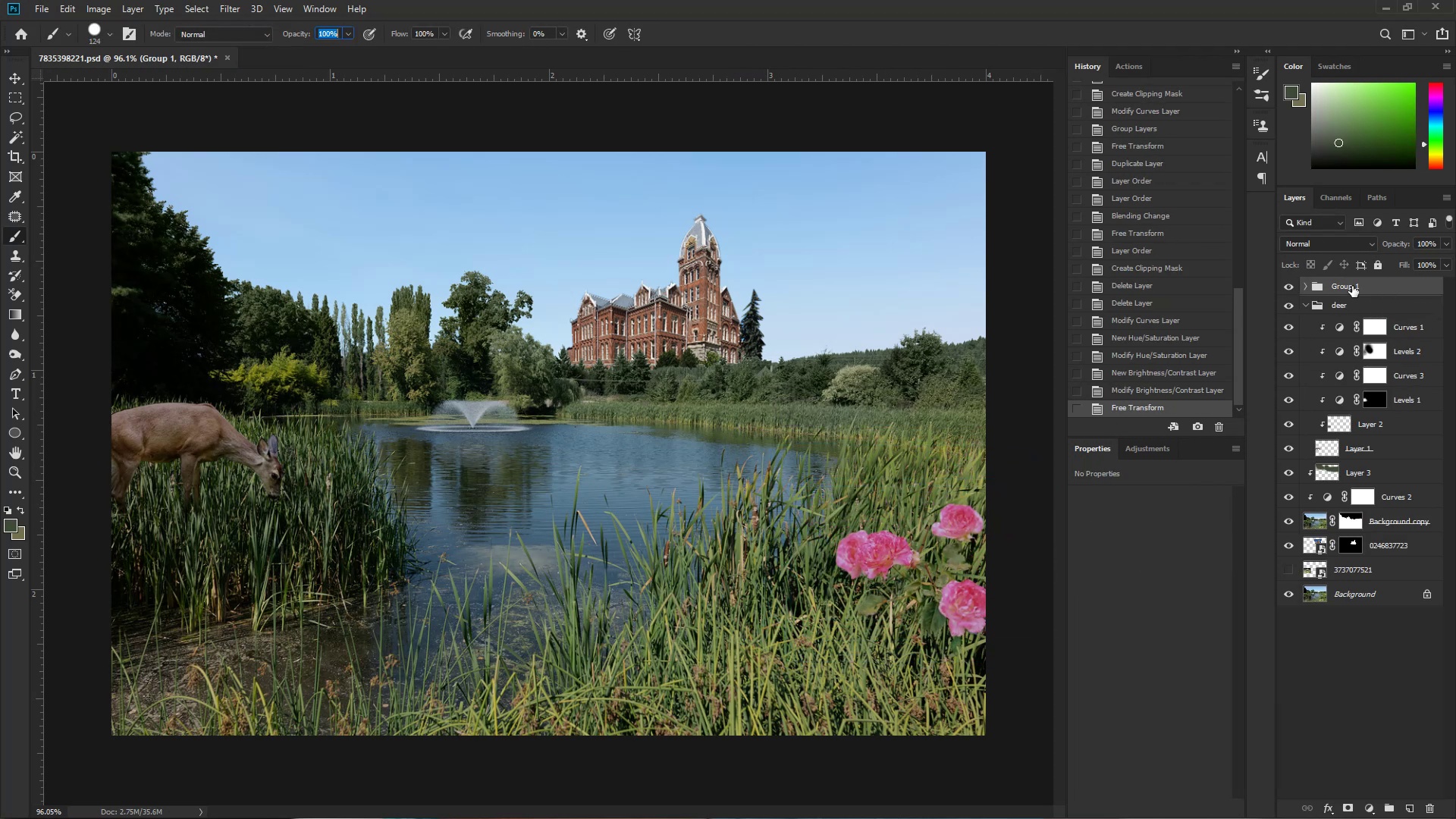 
key(Control+J)
 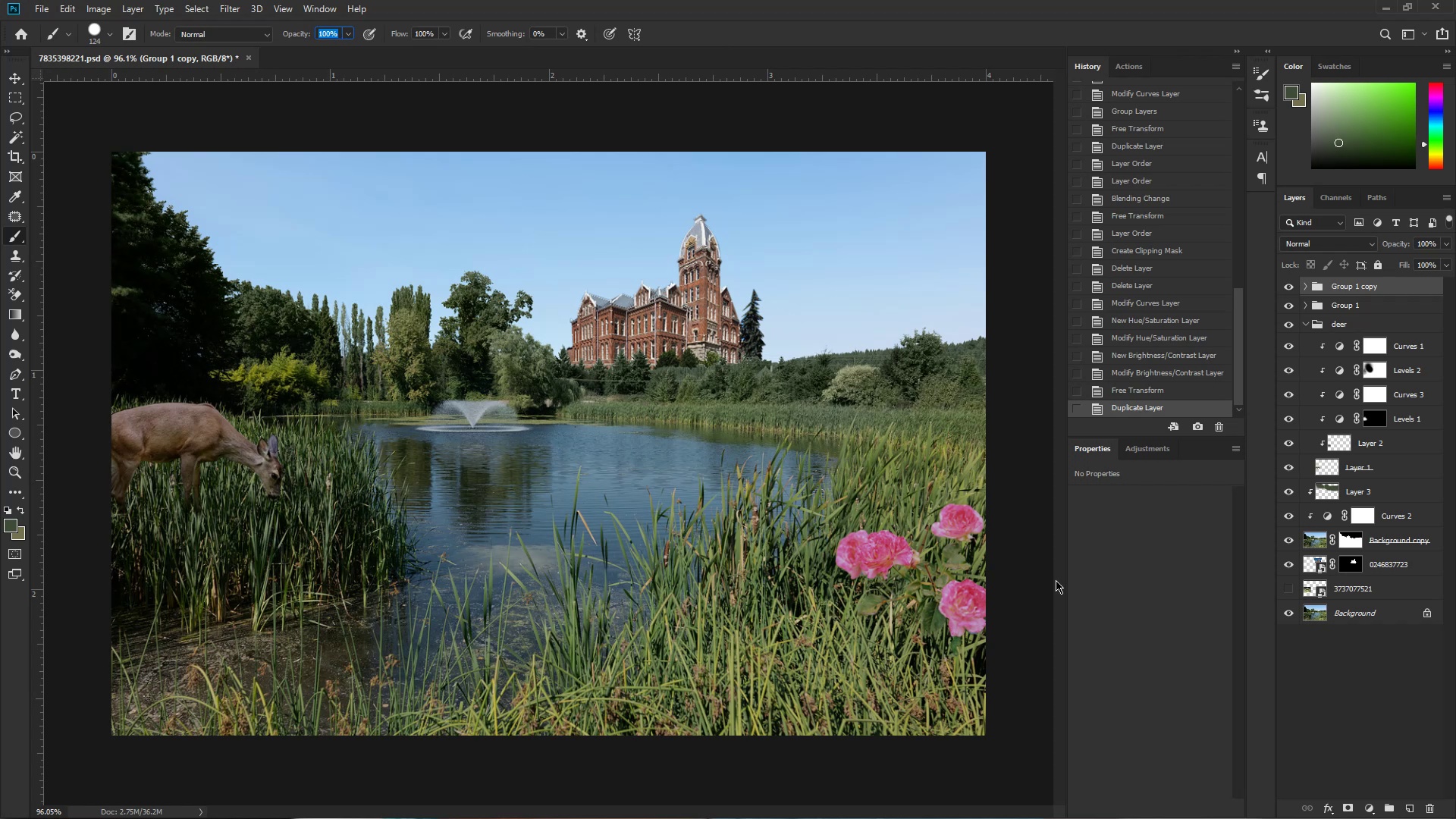 
key(Control+T)
 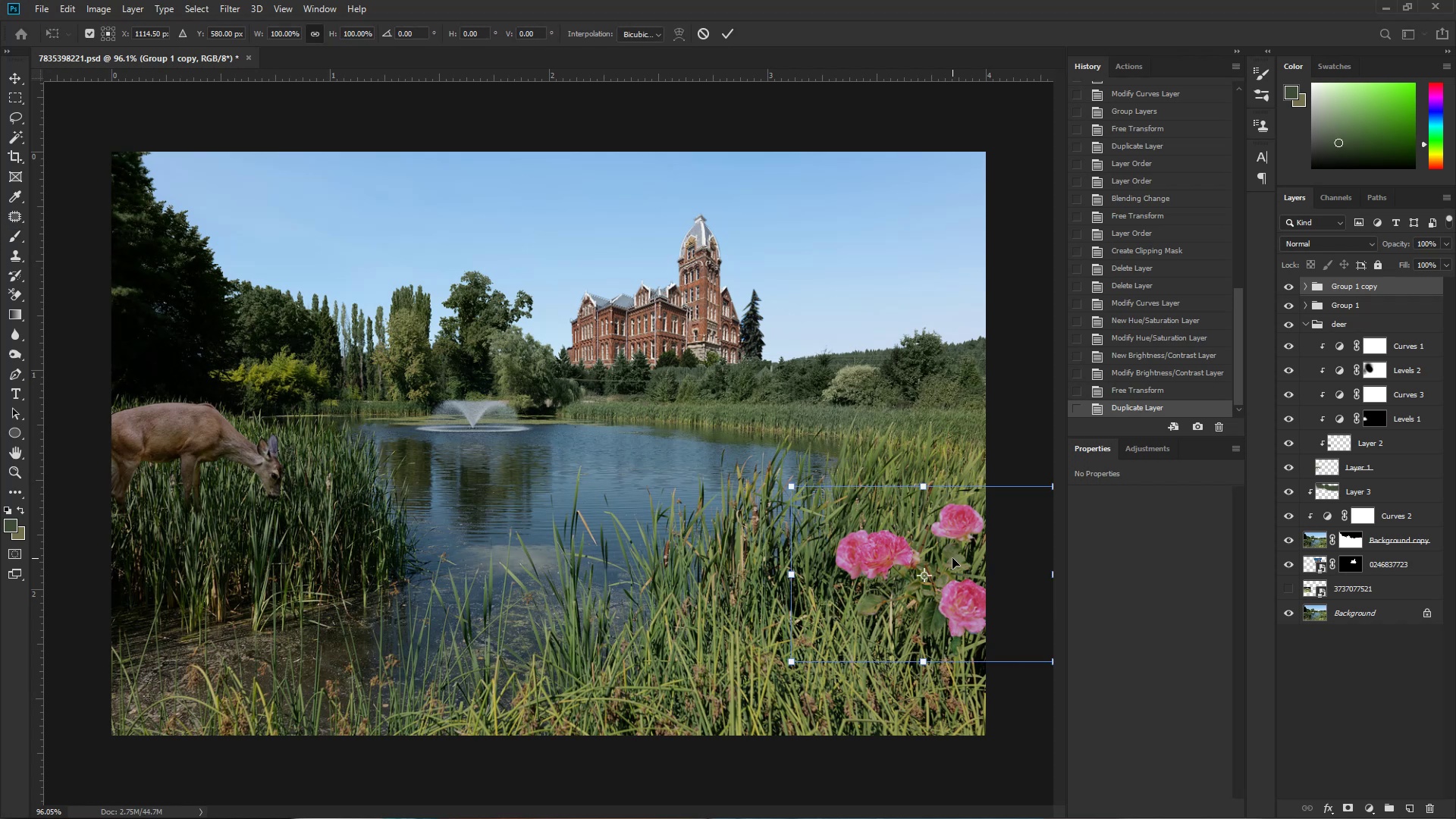 
left_click_drag(start_coordinate=[956, 537], to_coordinate=[827, 534])
 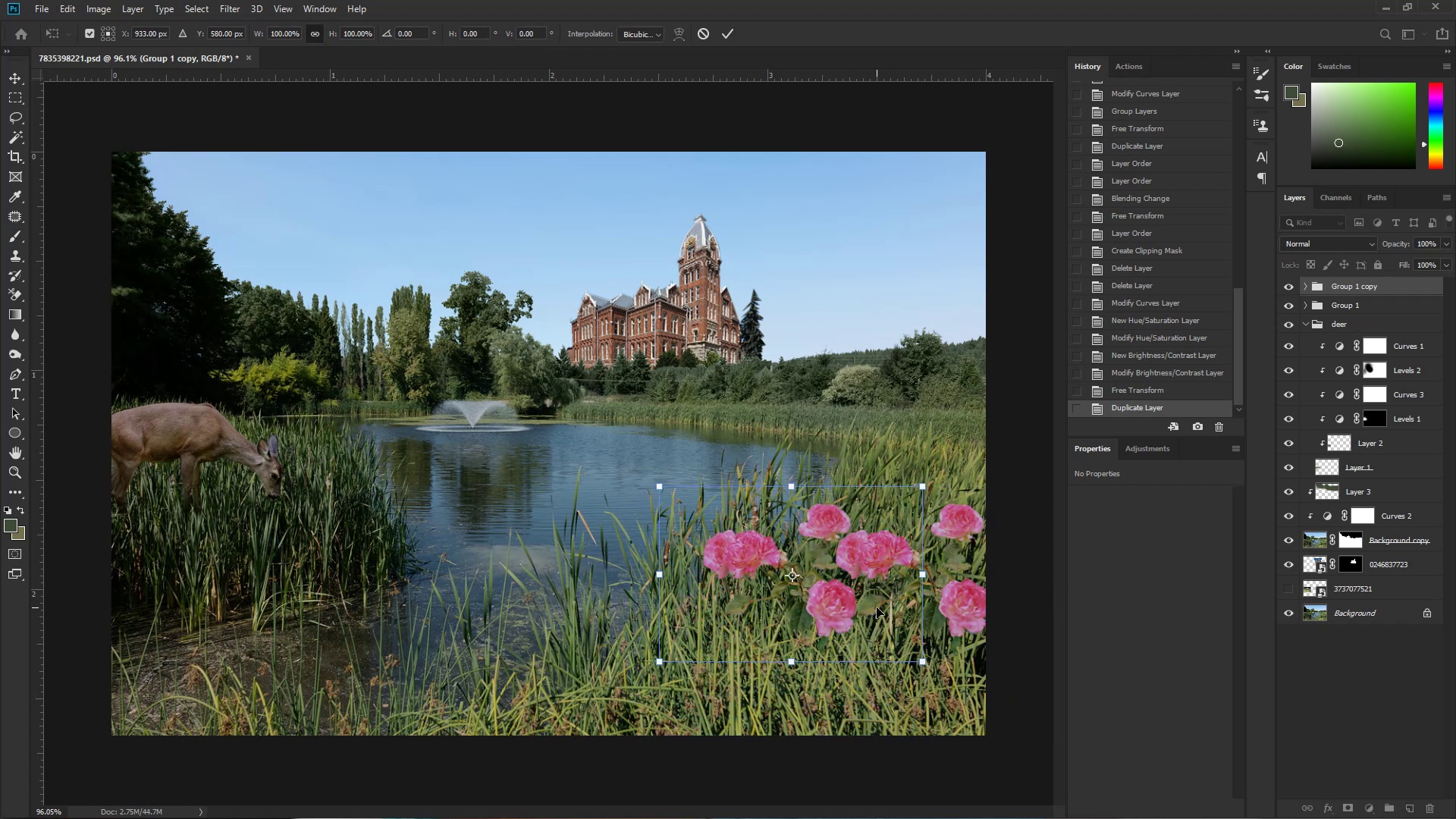 
right_click([872, 584])
 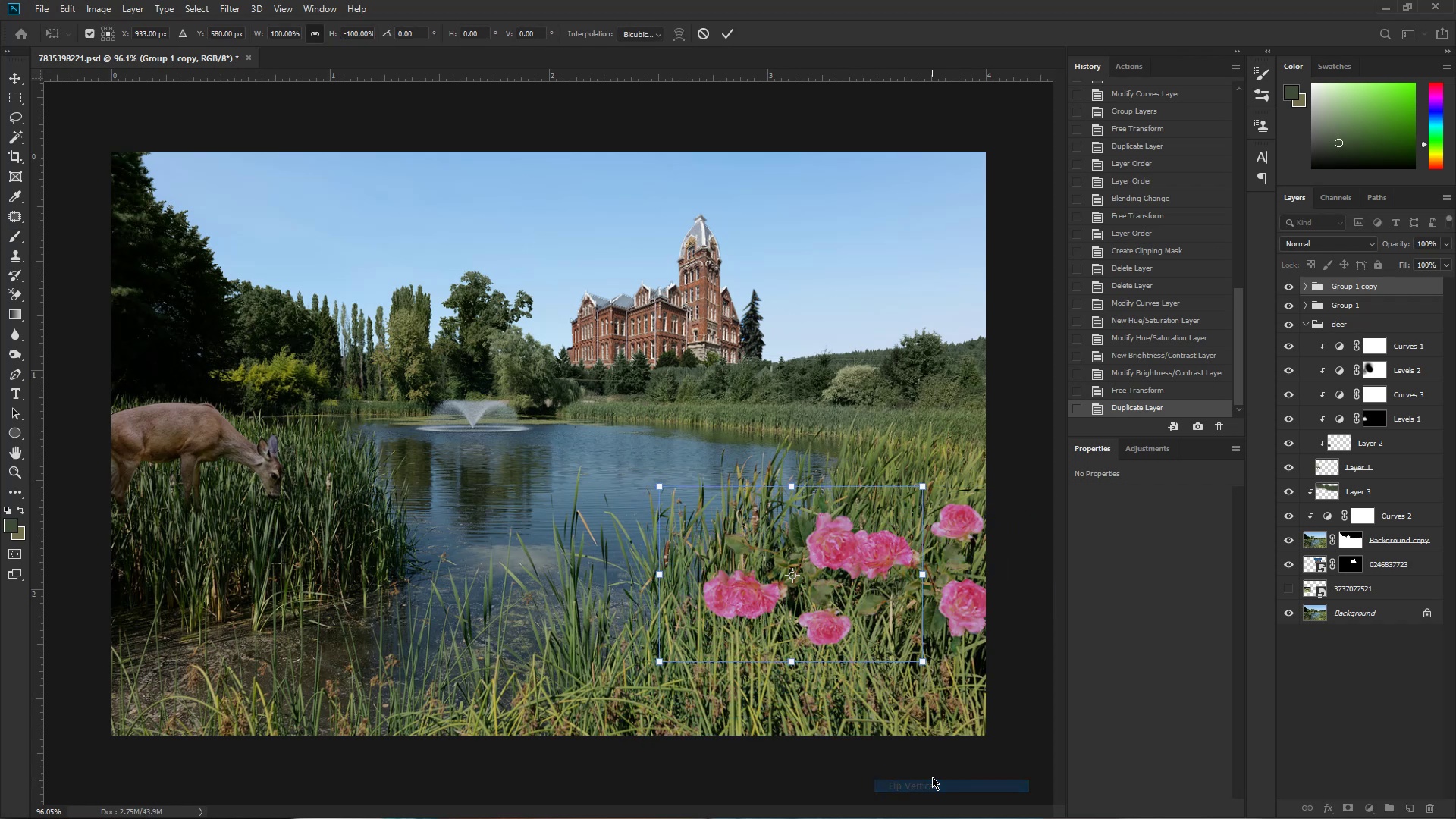 
left_click_drag(start_coordinate=[852, 623], to_coordinate=[859, 645])
 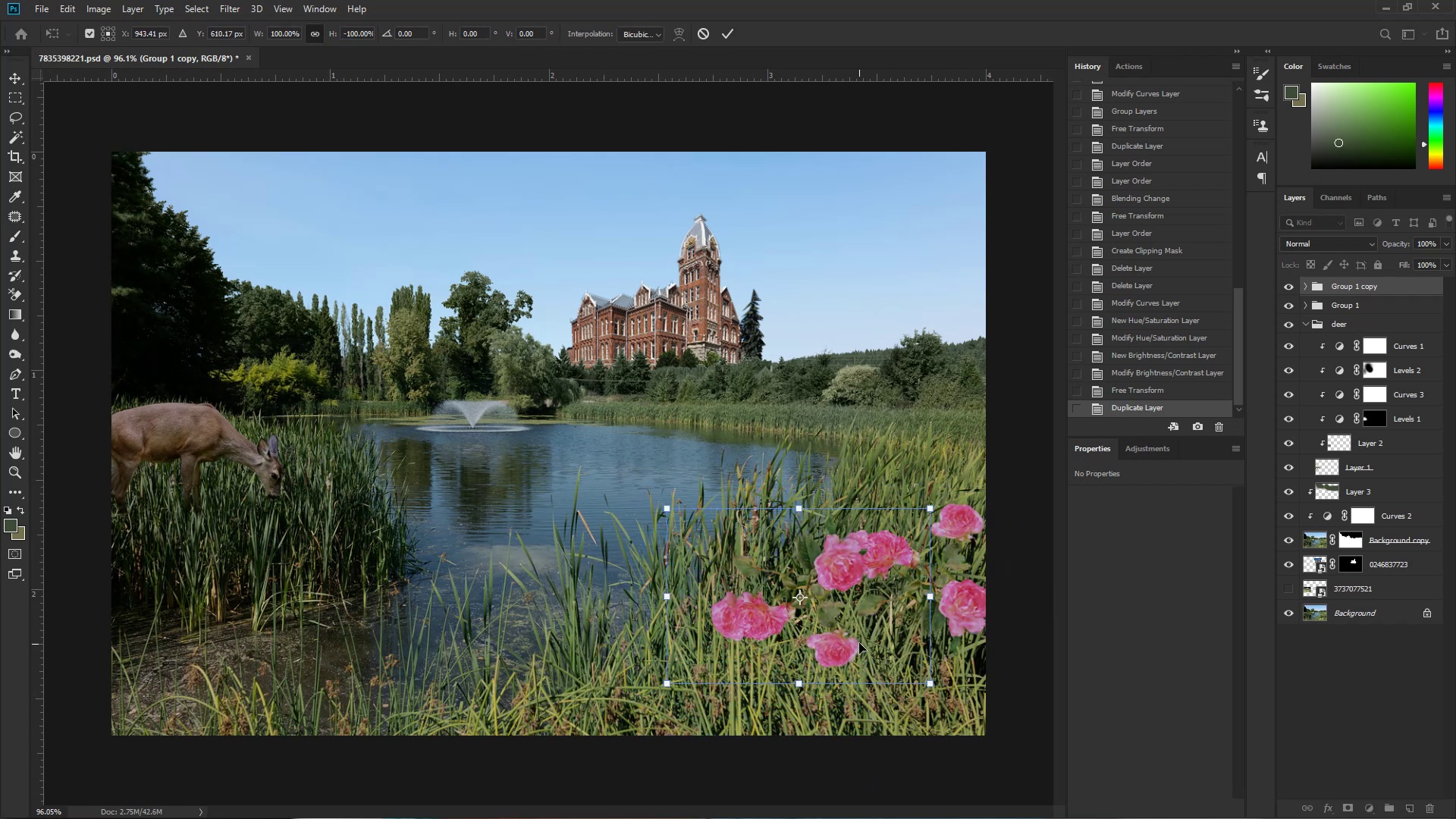 
key(Control+ControlLeft)
 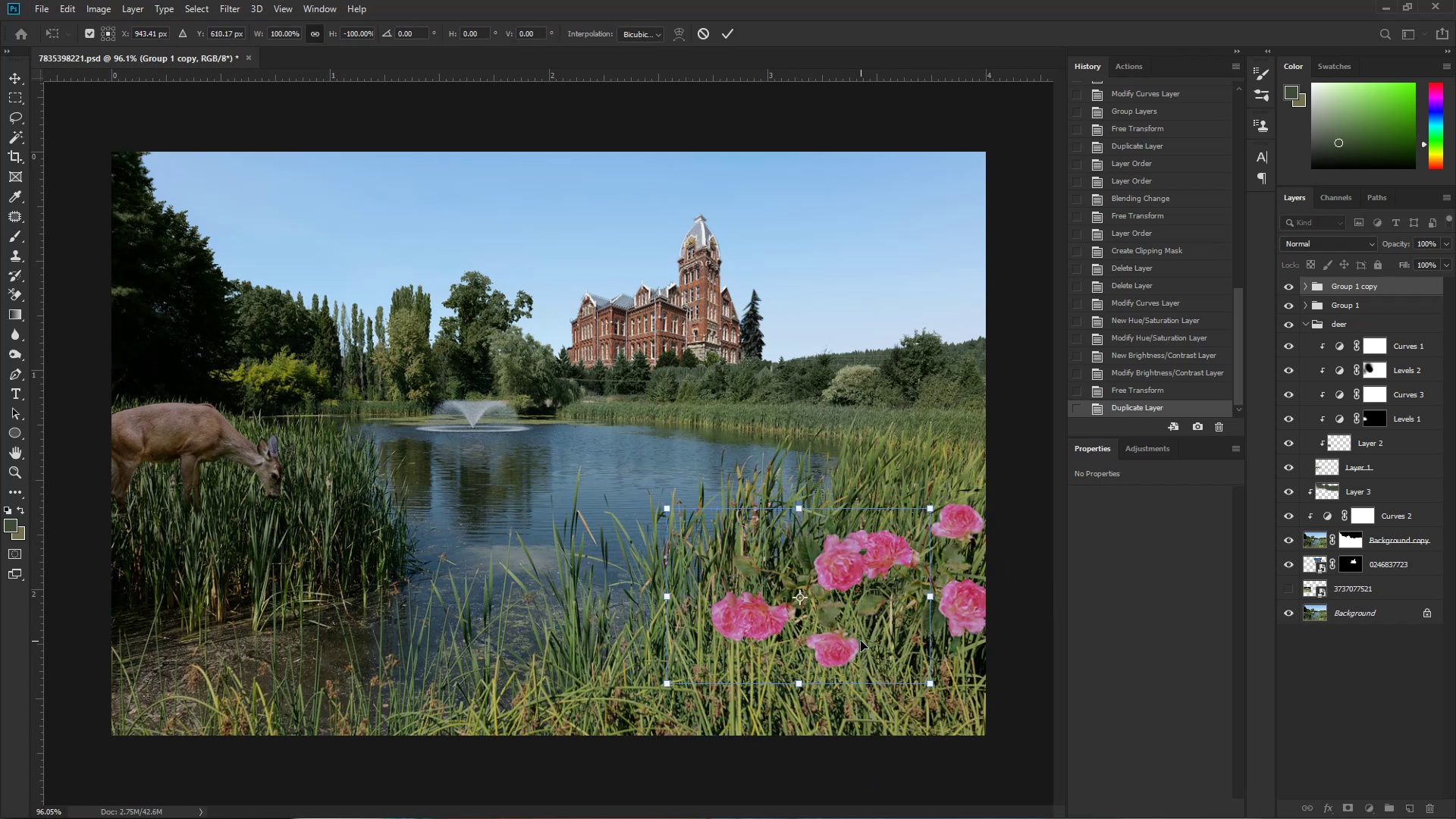 
key(Control+Z)
 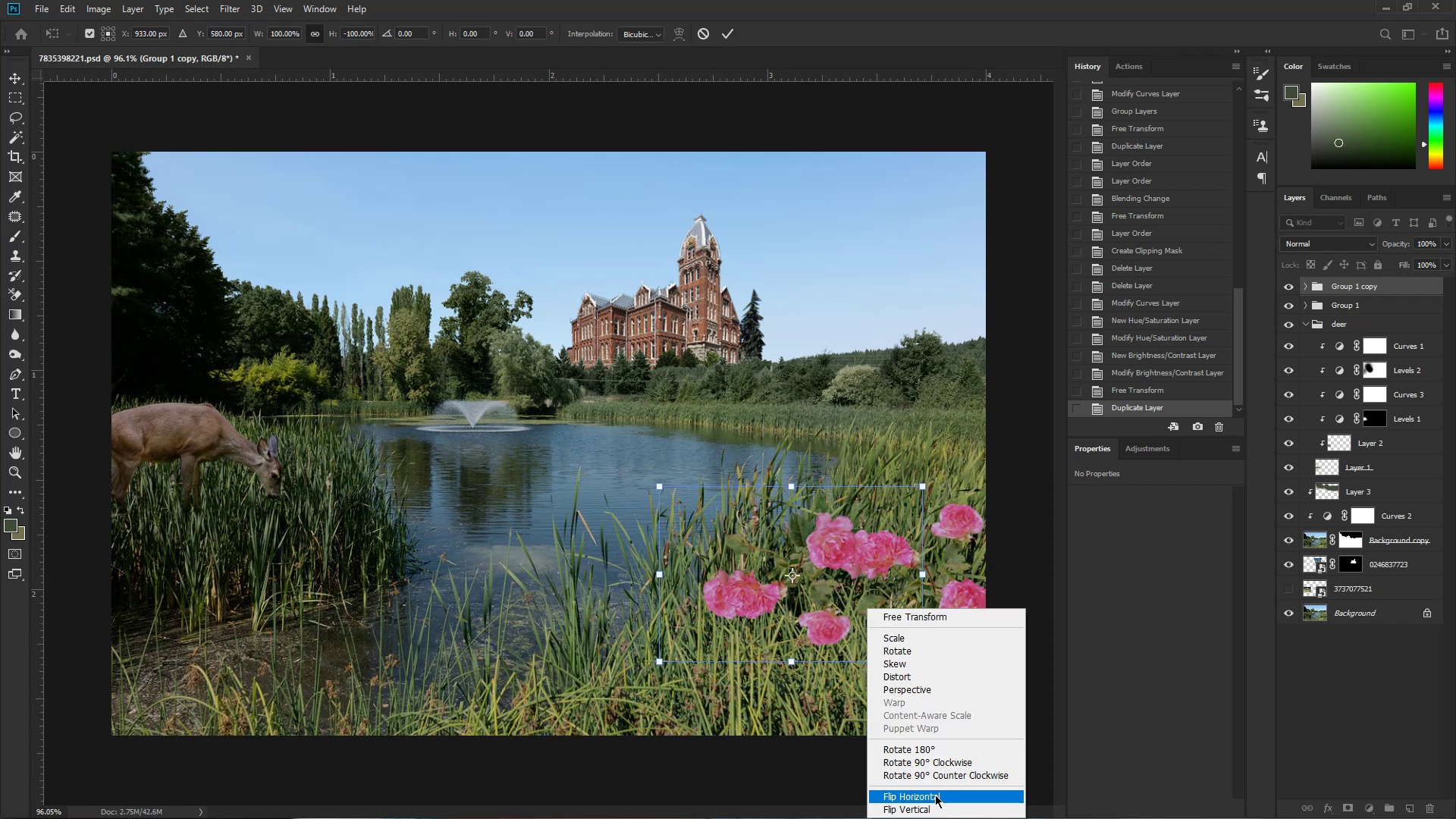 
left_click([940, 806])
 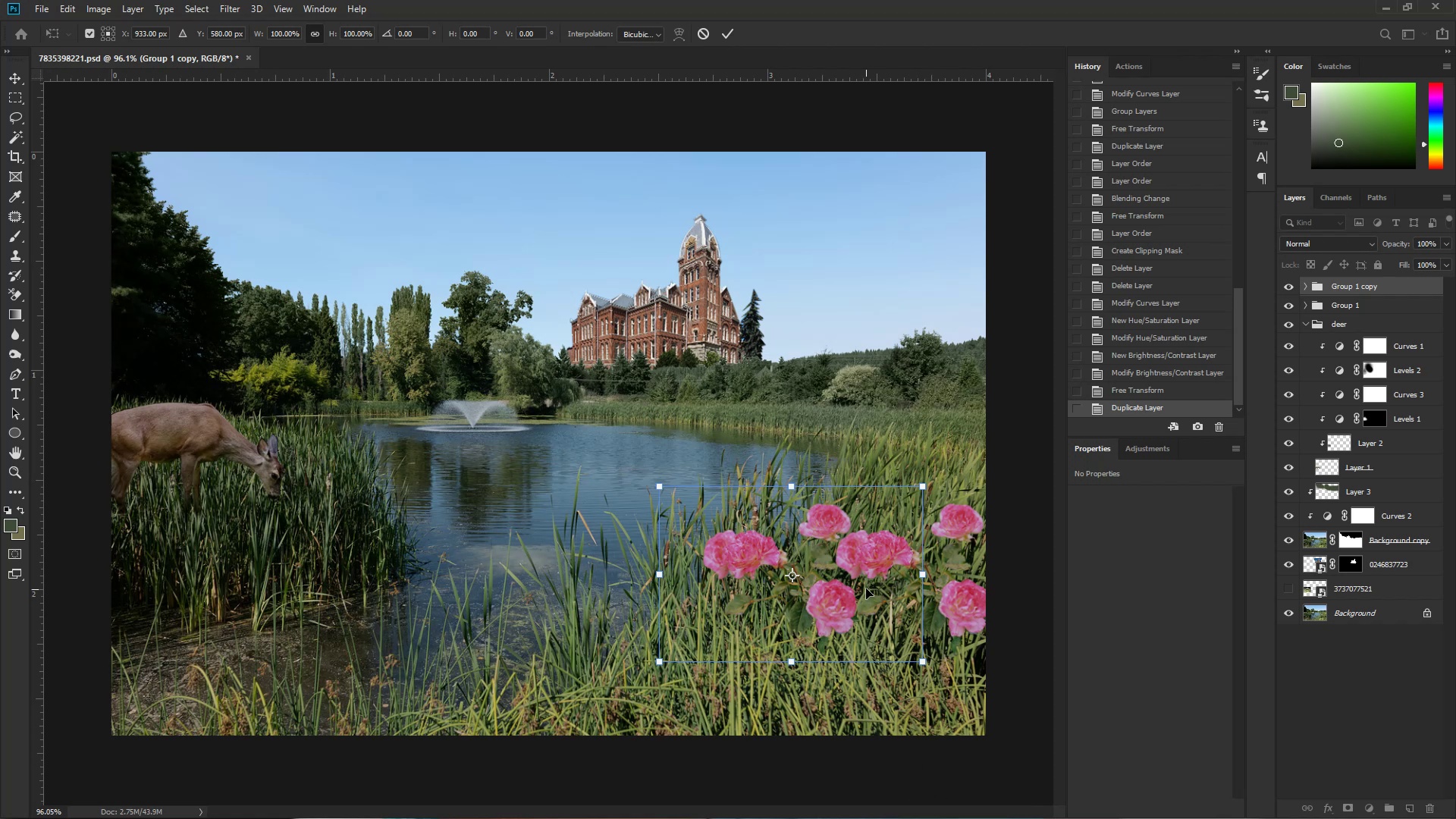 
left_click_drag(start_coordinate=[850, 604], to_coordinate=[928, 672])
 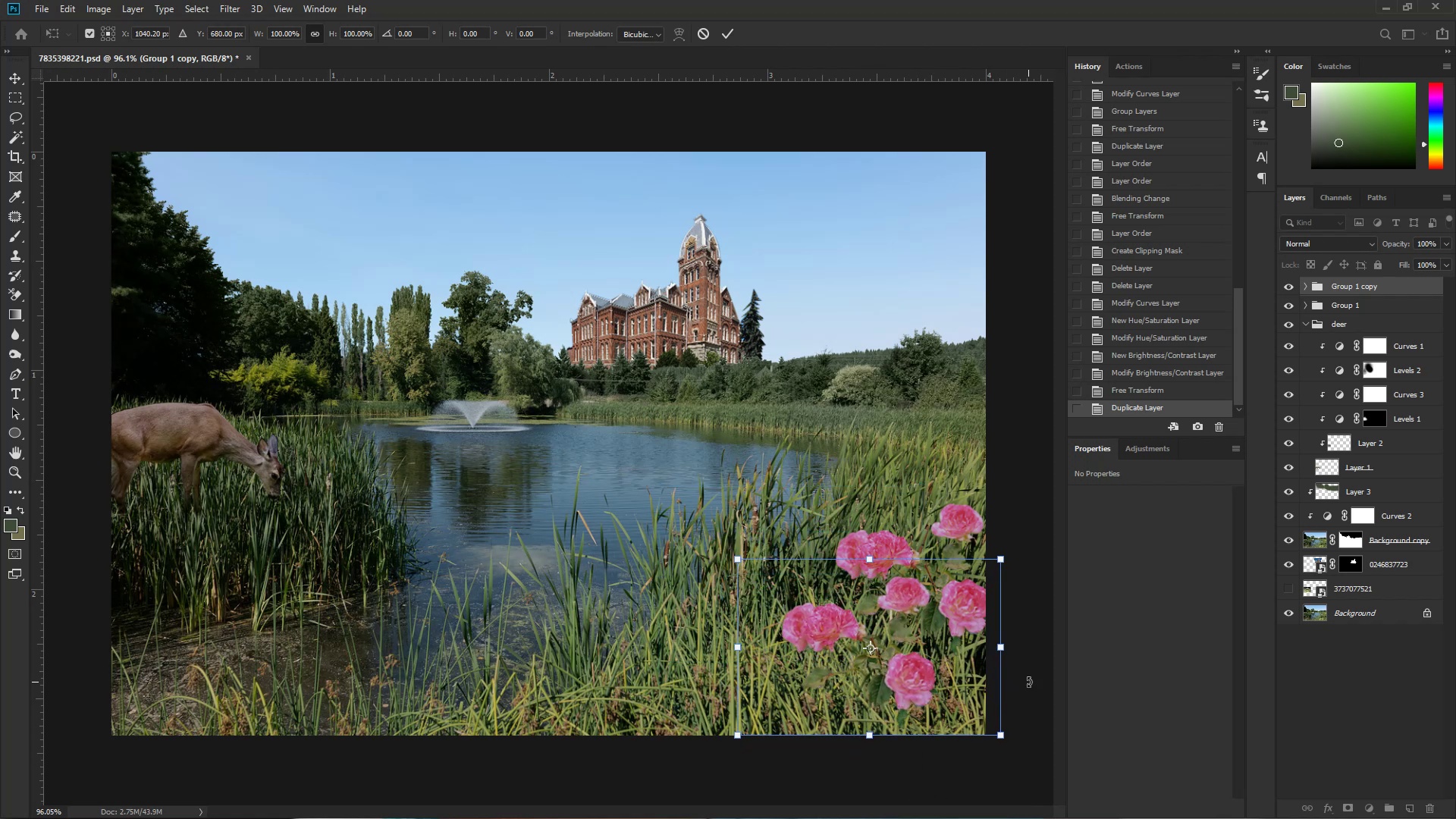 
left_click_drag(start_coordinate=[1027, 670], to_coordinate=[1021, 579])
 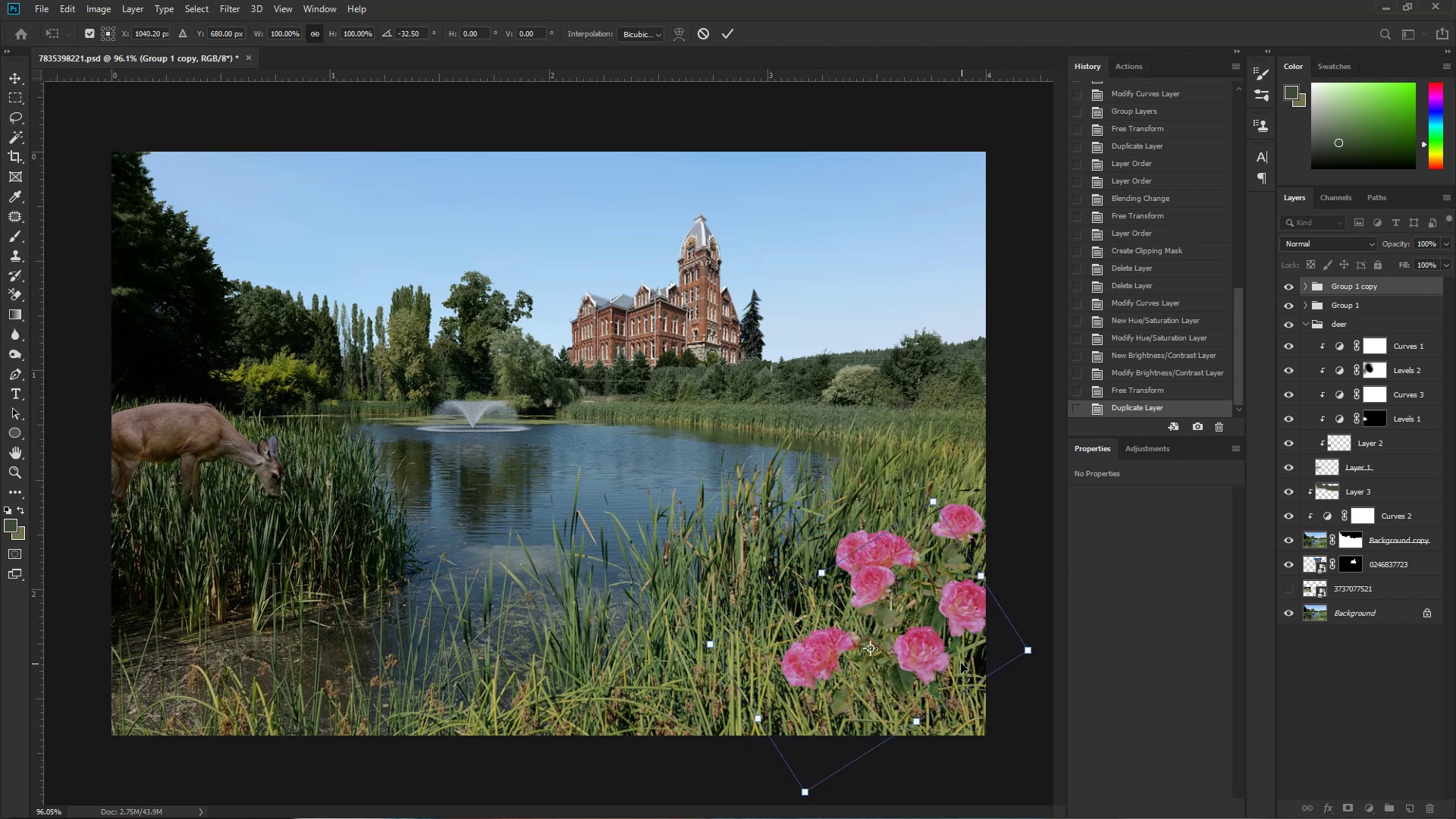 
left_click_drag(start_coordinate=[921, 666], to_coordinate=[952, 683])
 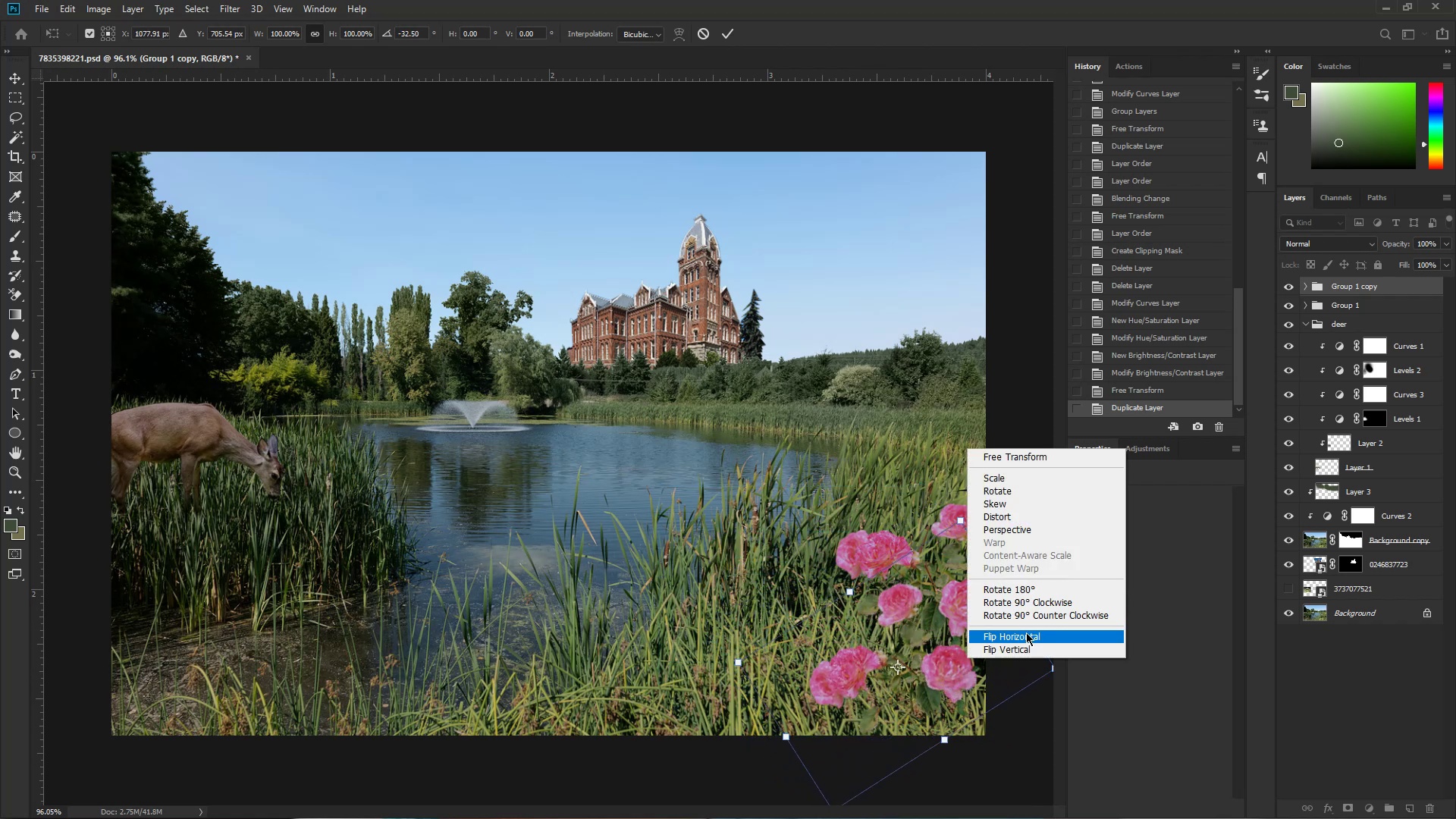 
left_click_drag(start_coordinate=[950, 665], to_coordinate=[955, 657])
 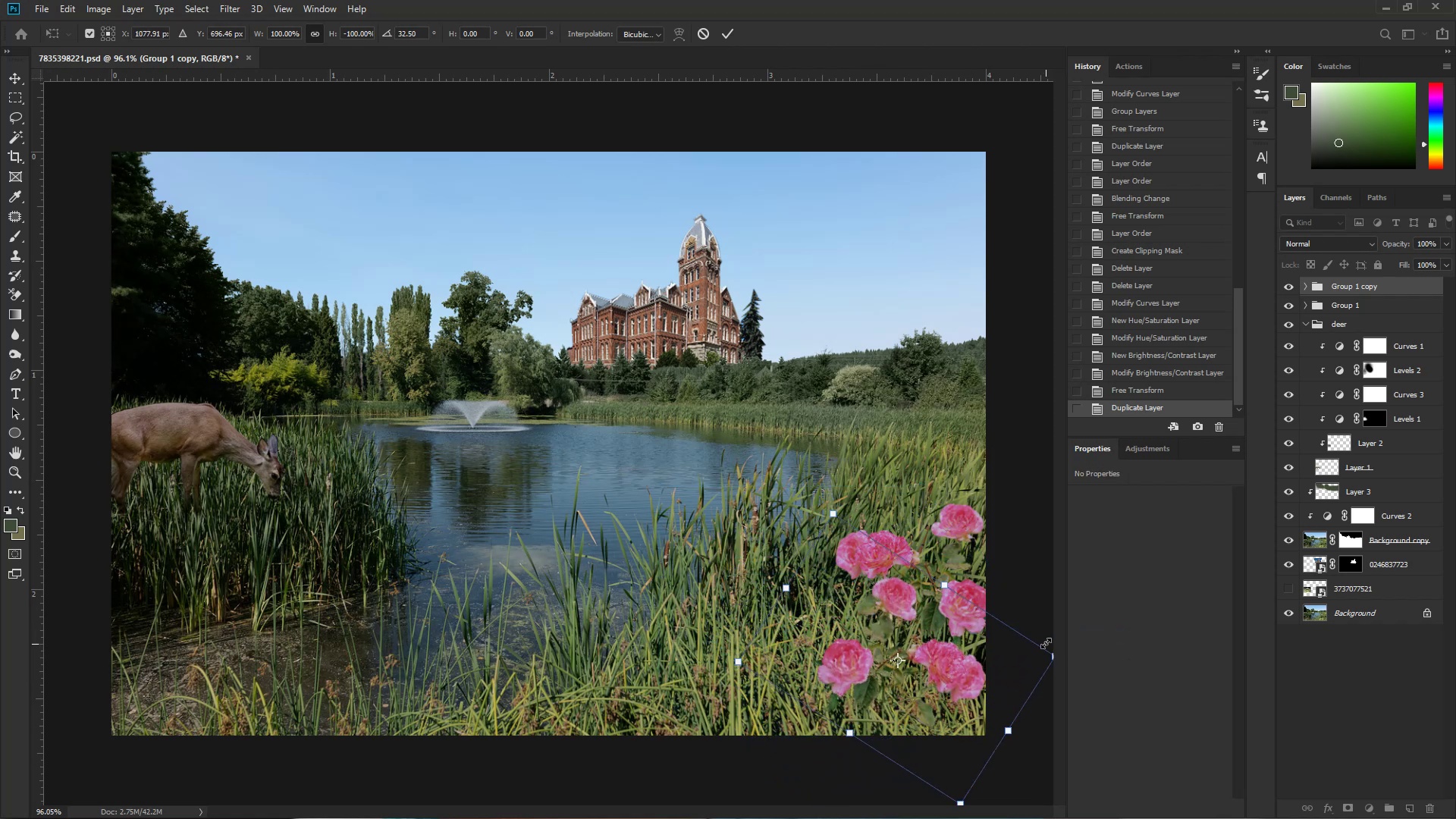 
left_click_drag(start_coordinate=[1038, 612], to_coordinate=[998, 554])
 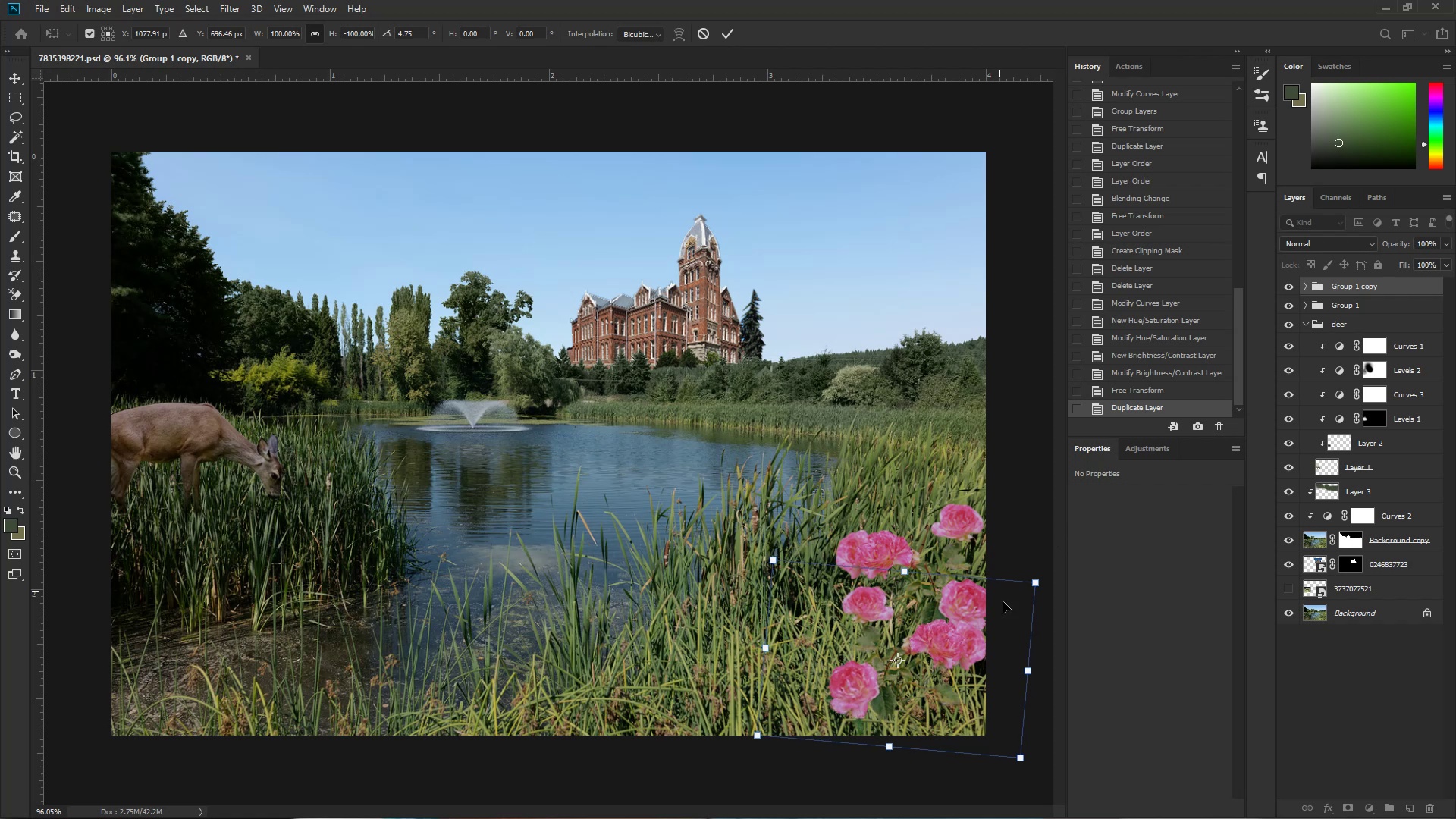 
left_click_drag(start_coordinate=[985, 592], to_coordinate=[930, 478])
 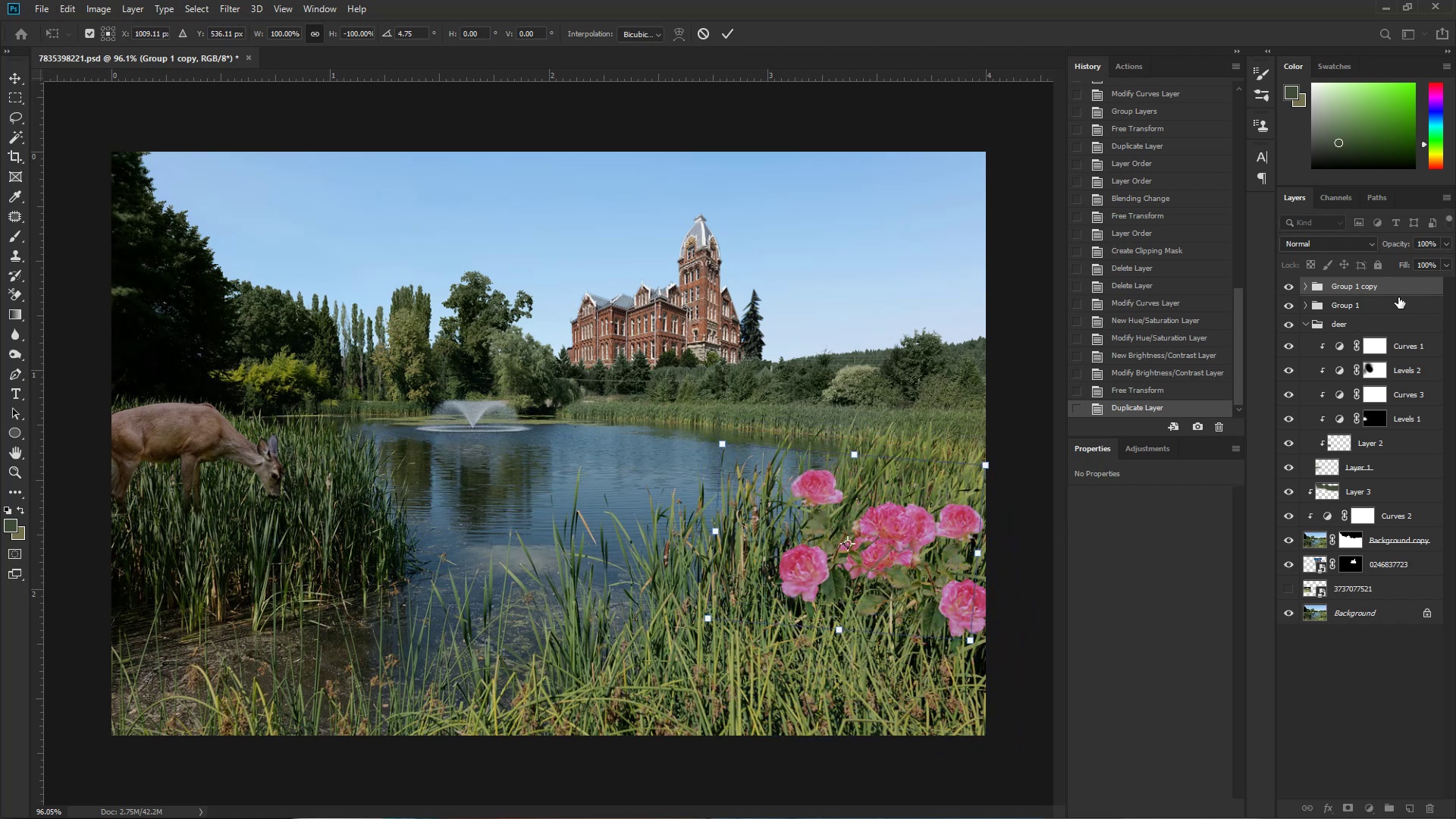 
left_click_drag(start_coordinate=[1388, 286], to_coordinate=[1389, 311])
 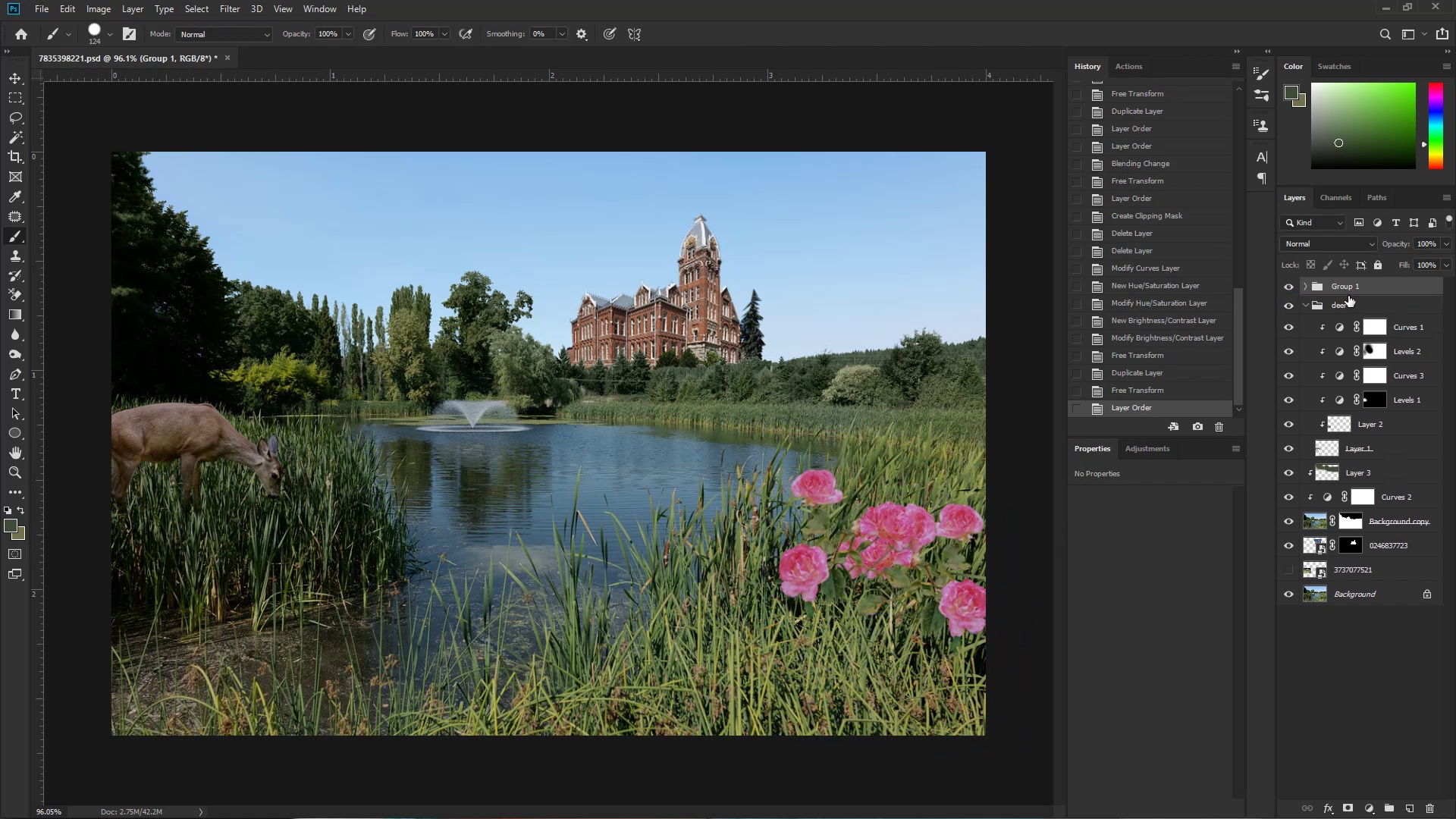 
key(Control+ControlLeft)
 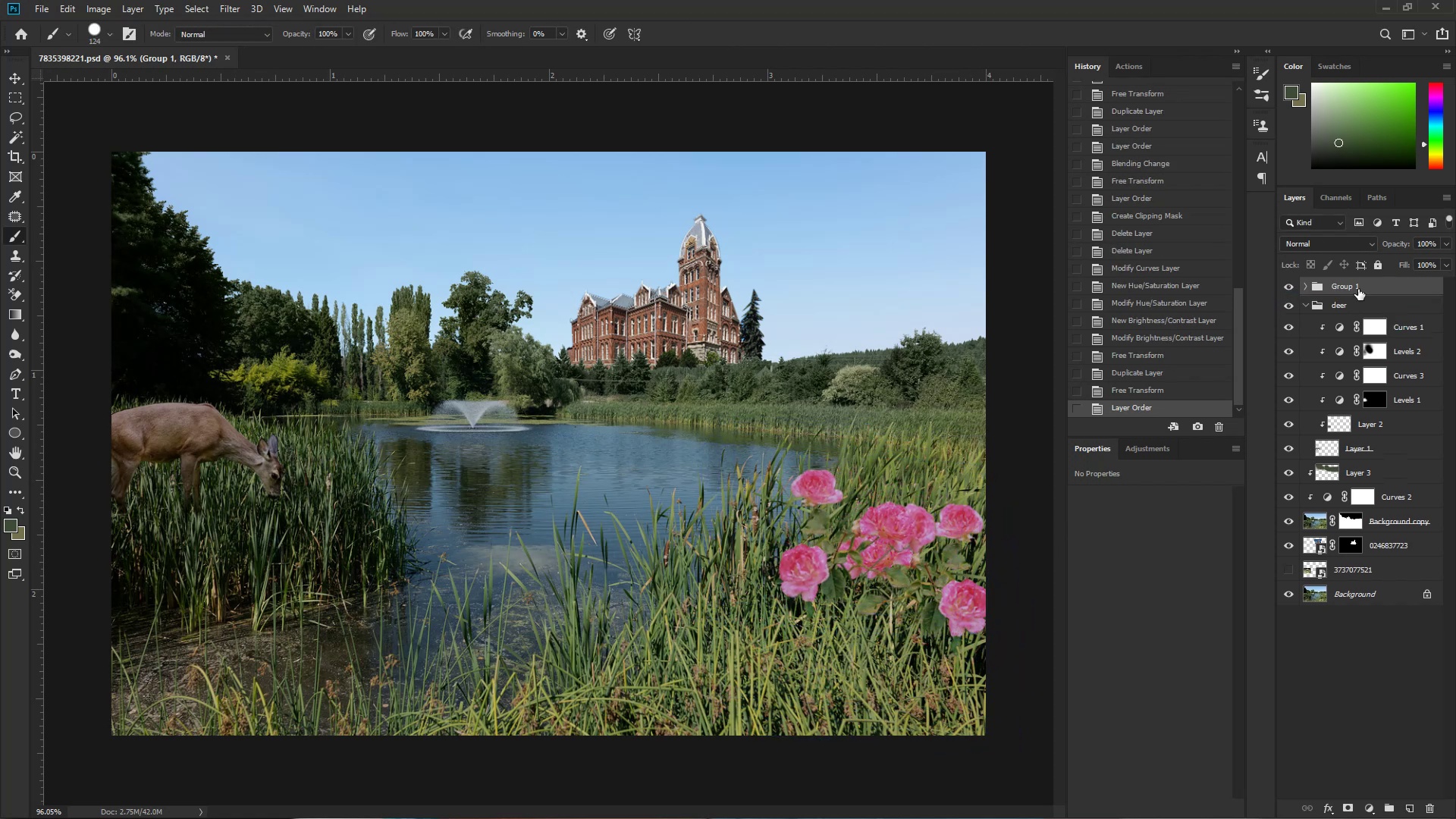 
key(Control+Z)
 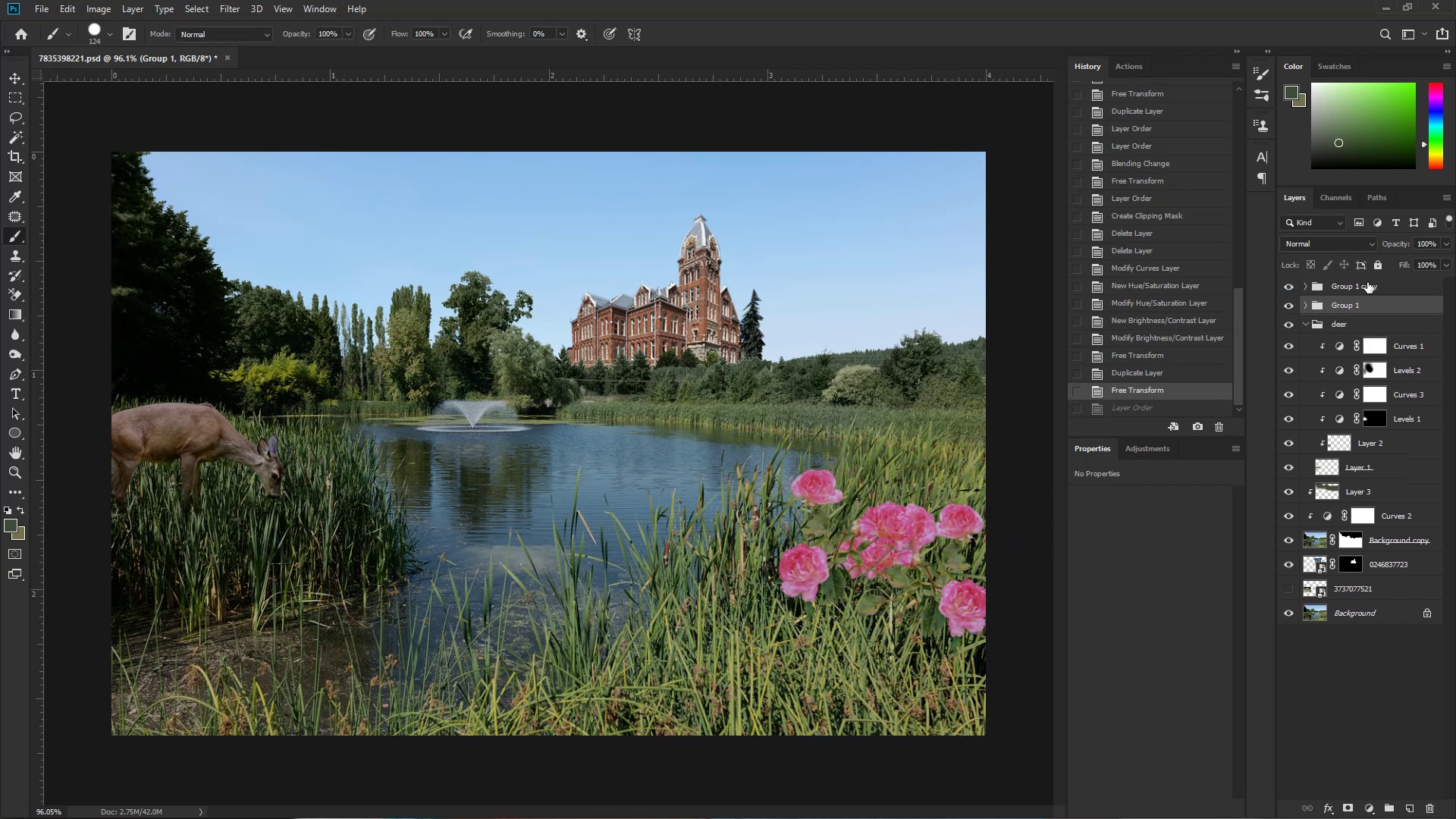 
left_click_drag(start_coordinate=[1373, 282], to_coordinate=[1376, 316])
 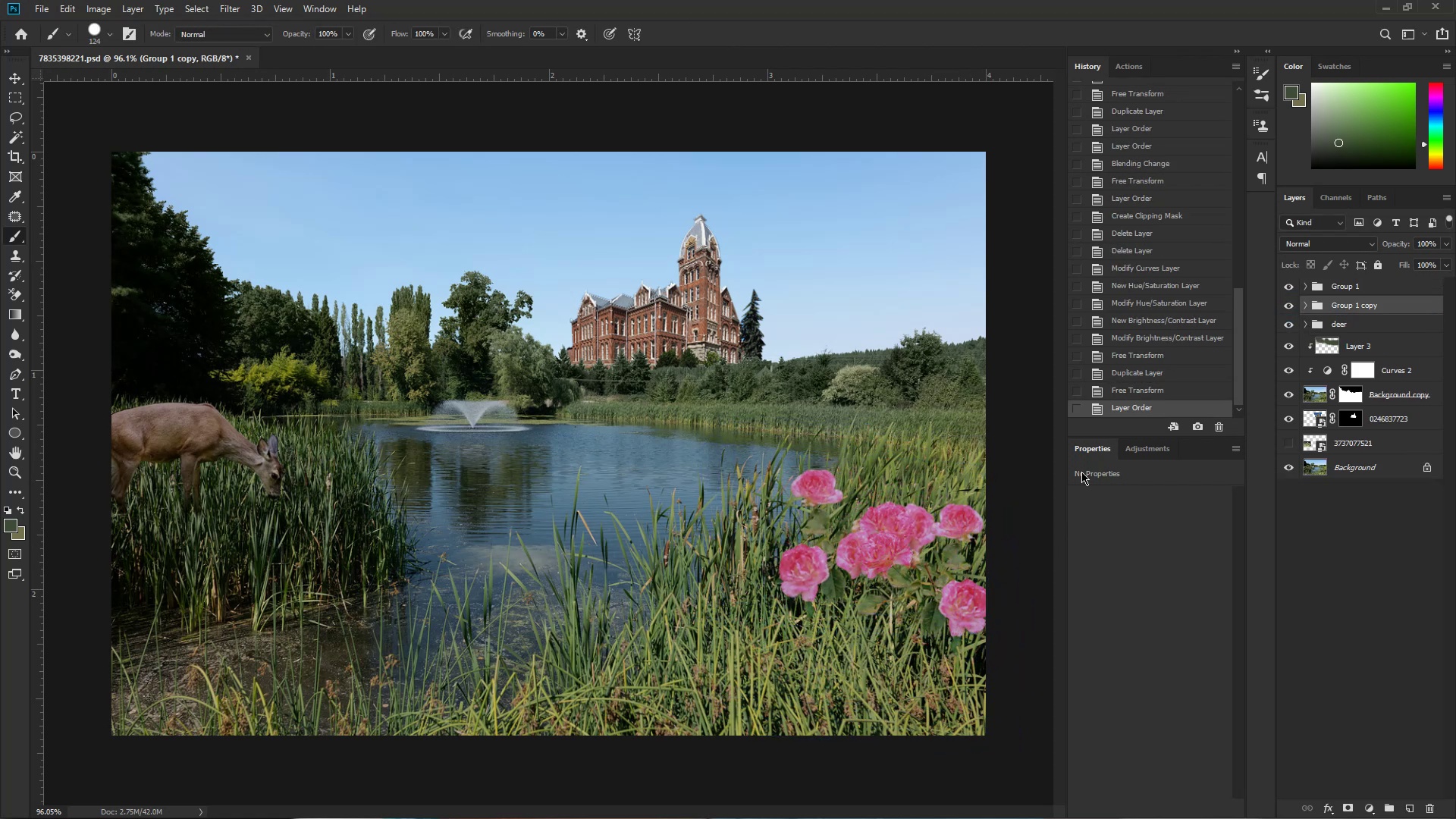 
key(Control+T)
 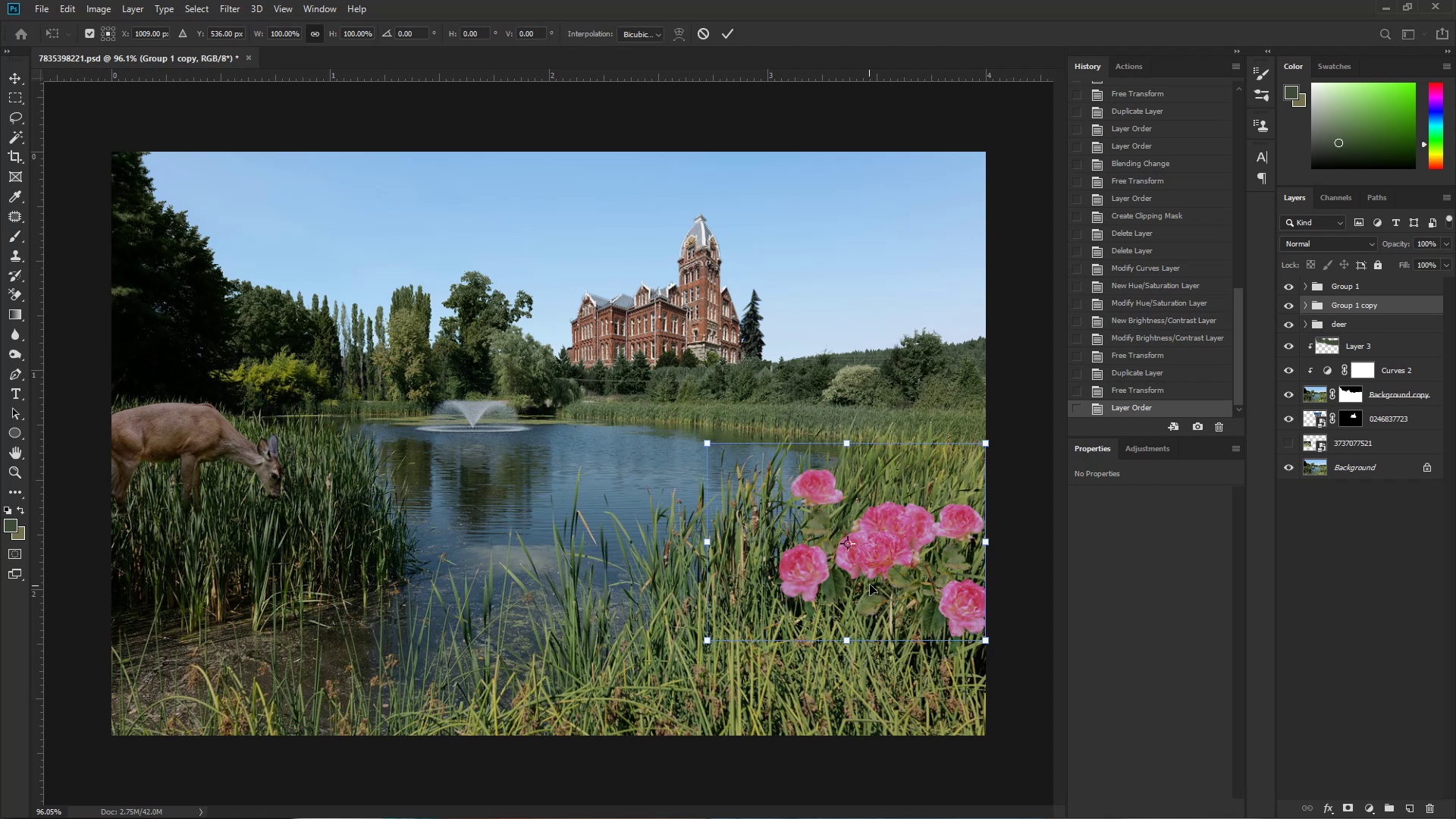 
left_click_drag(start_coordinate=[872, 557], to_coordinate=[946, 507])
 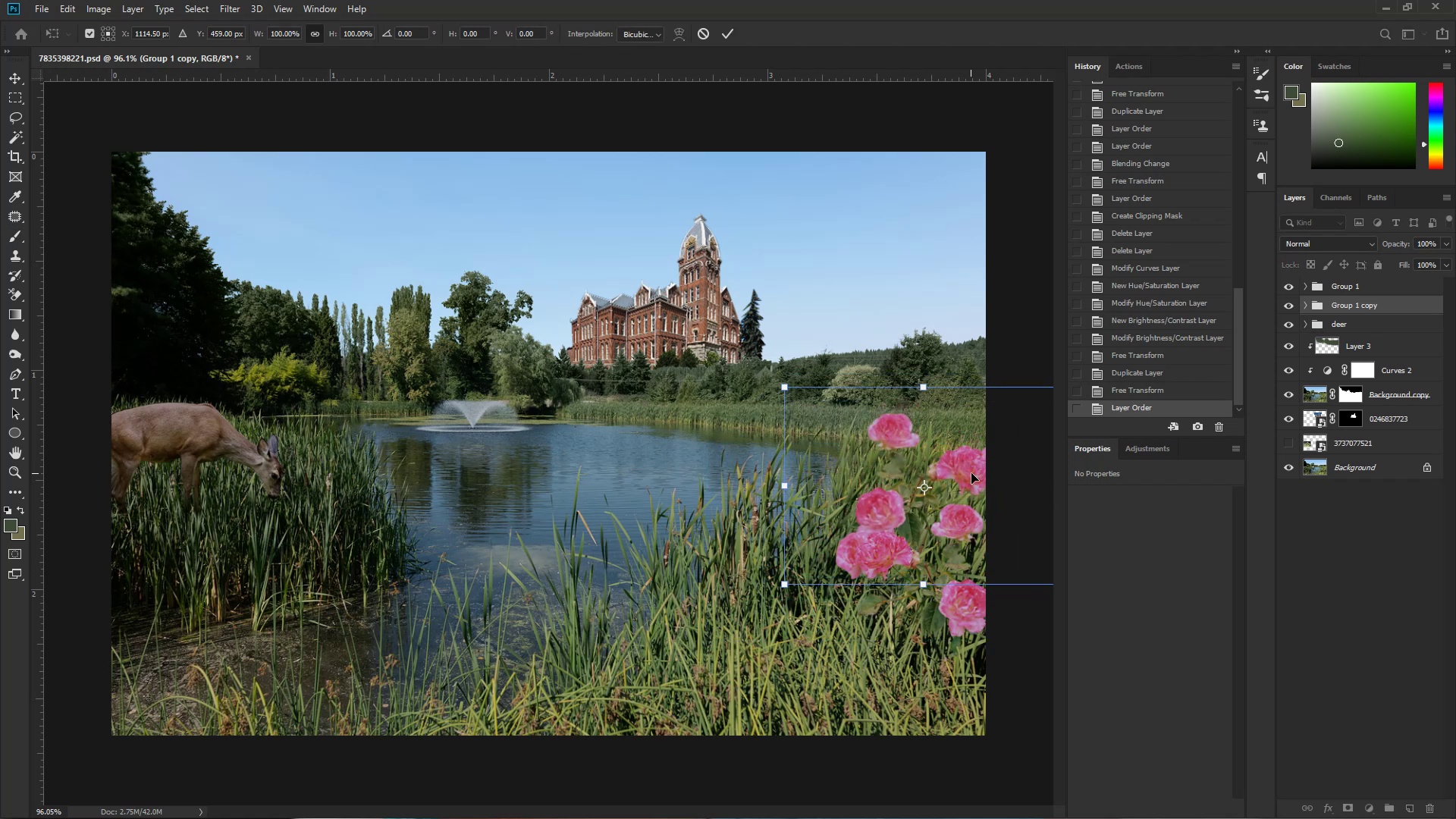 
hold_key(key=ControlLeft, duration=0.5)
 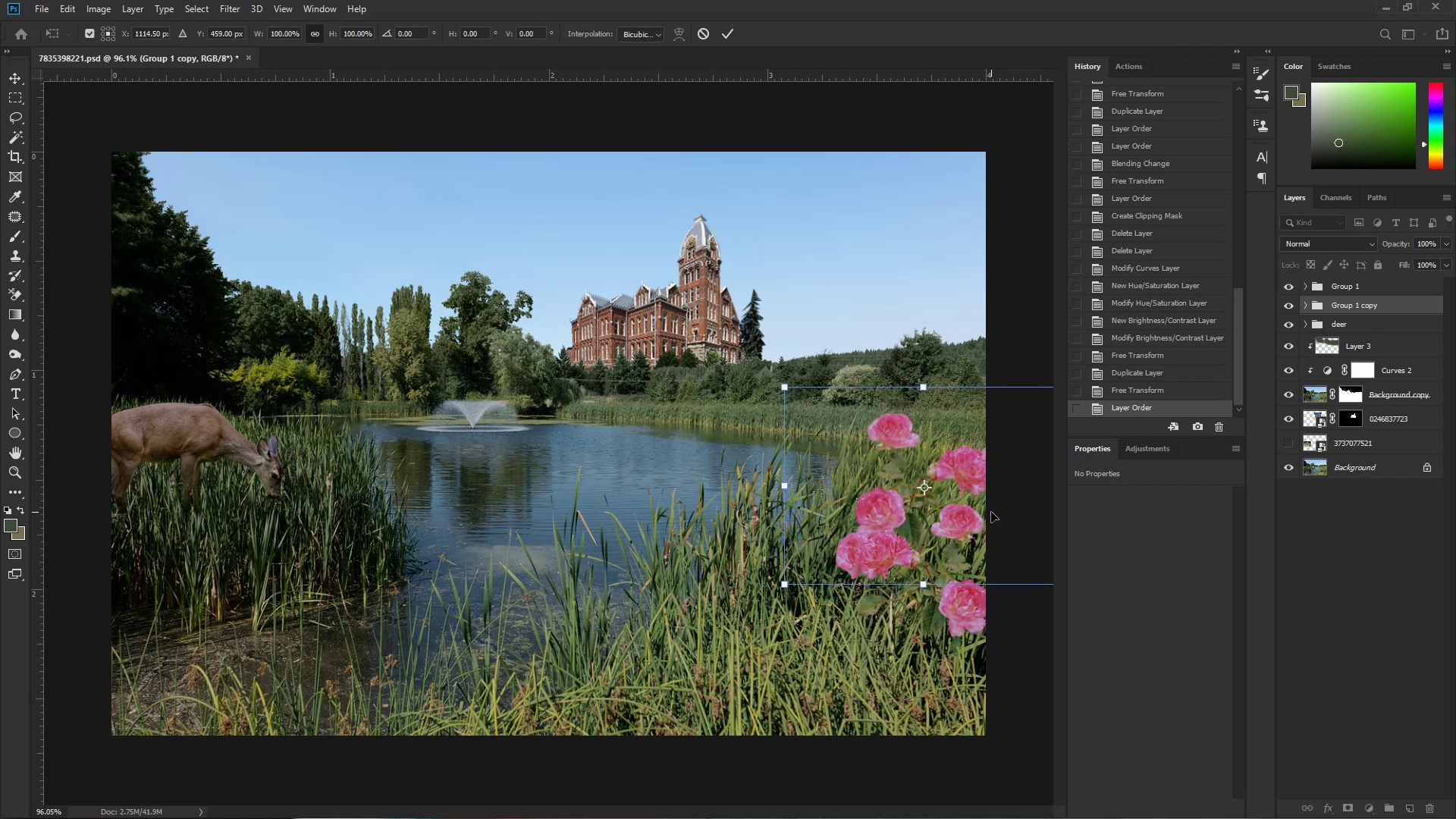 
key(NumpadEnter)
 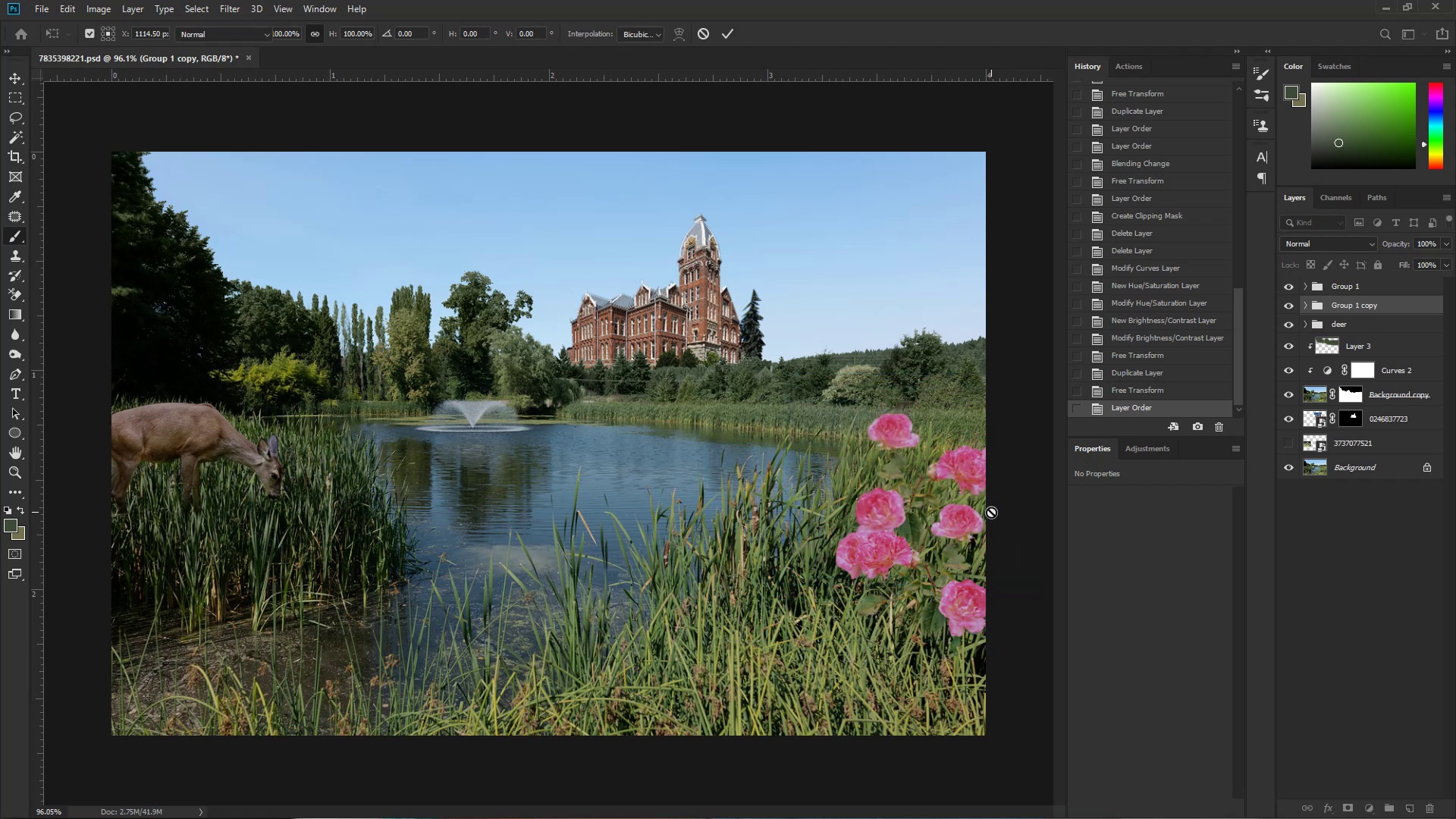 
key(Control+J)
 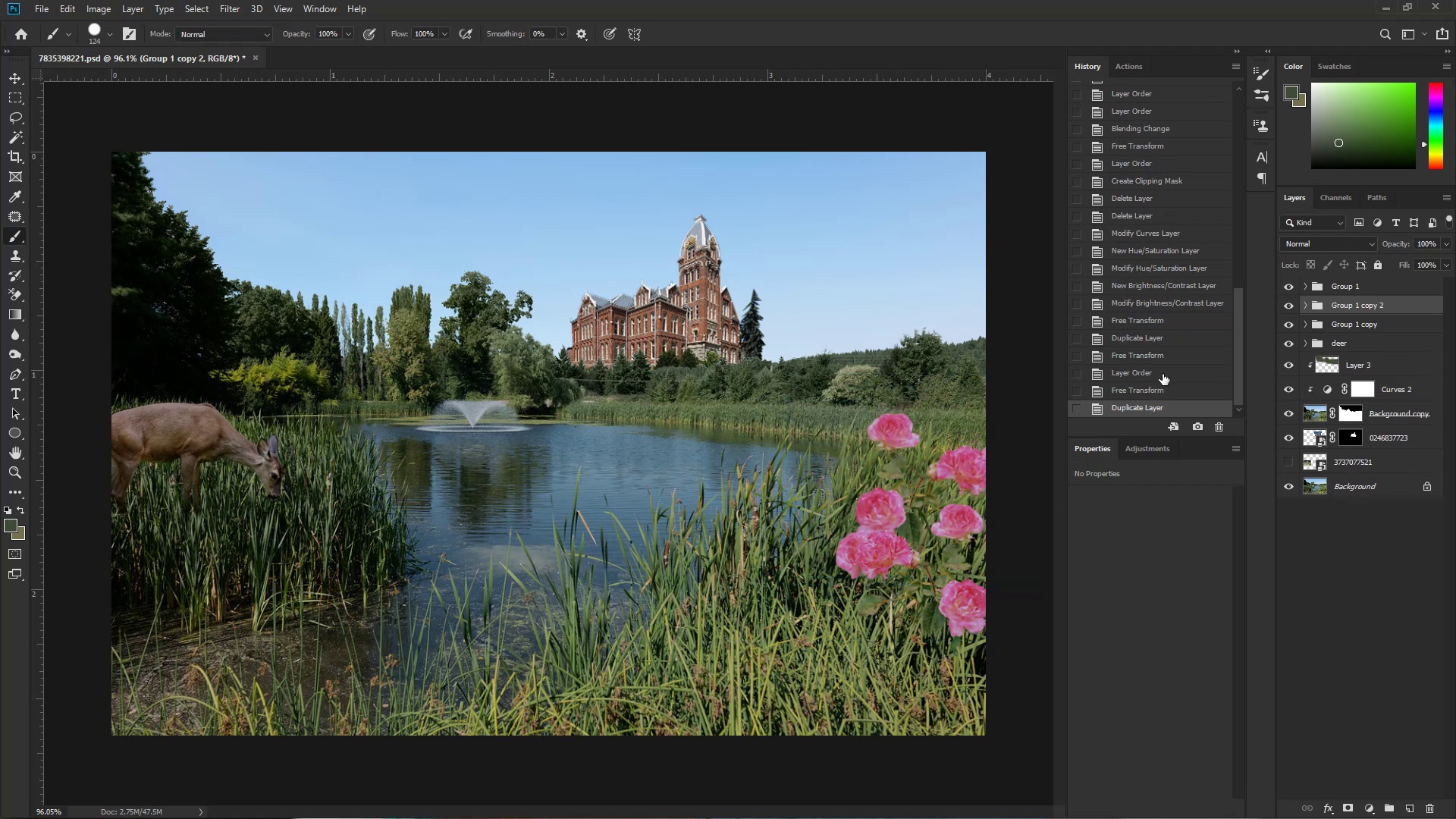 
key(Control+T)
 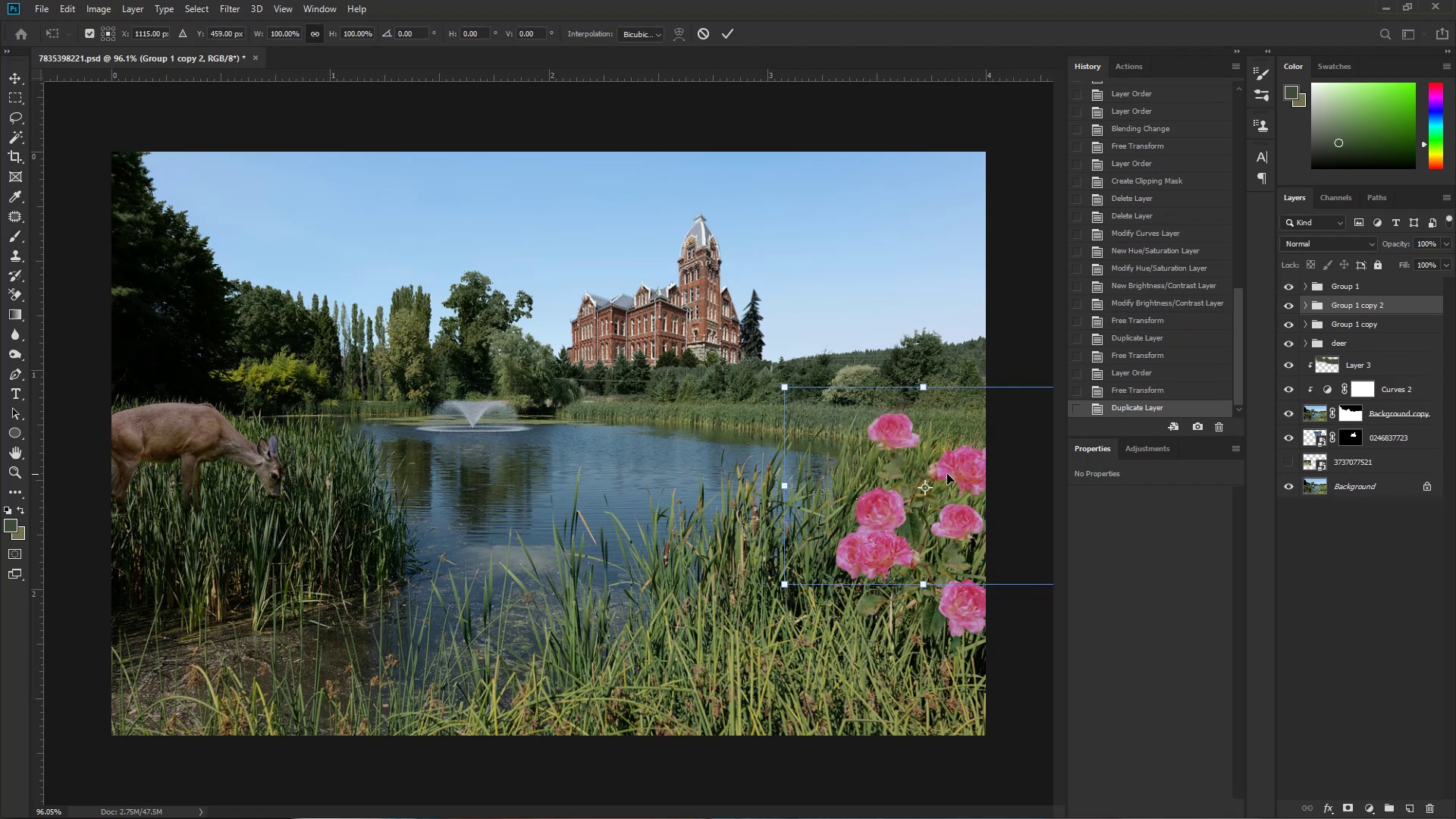 
left_click_drag(start_coordinate=[962, 466], to_coordinate=[887, 618])
 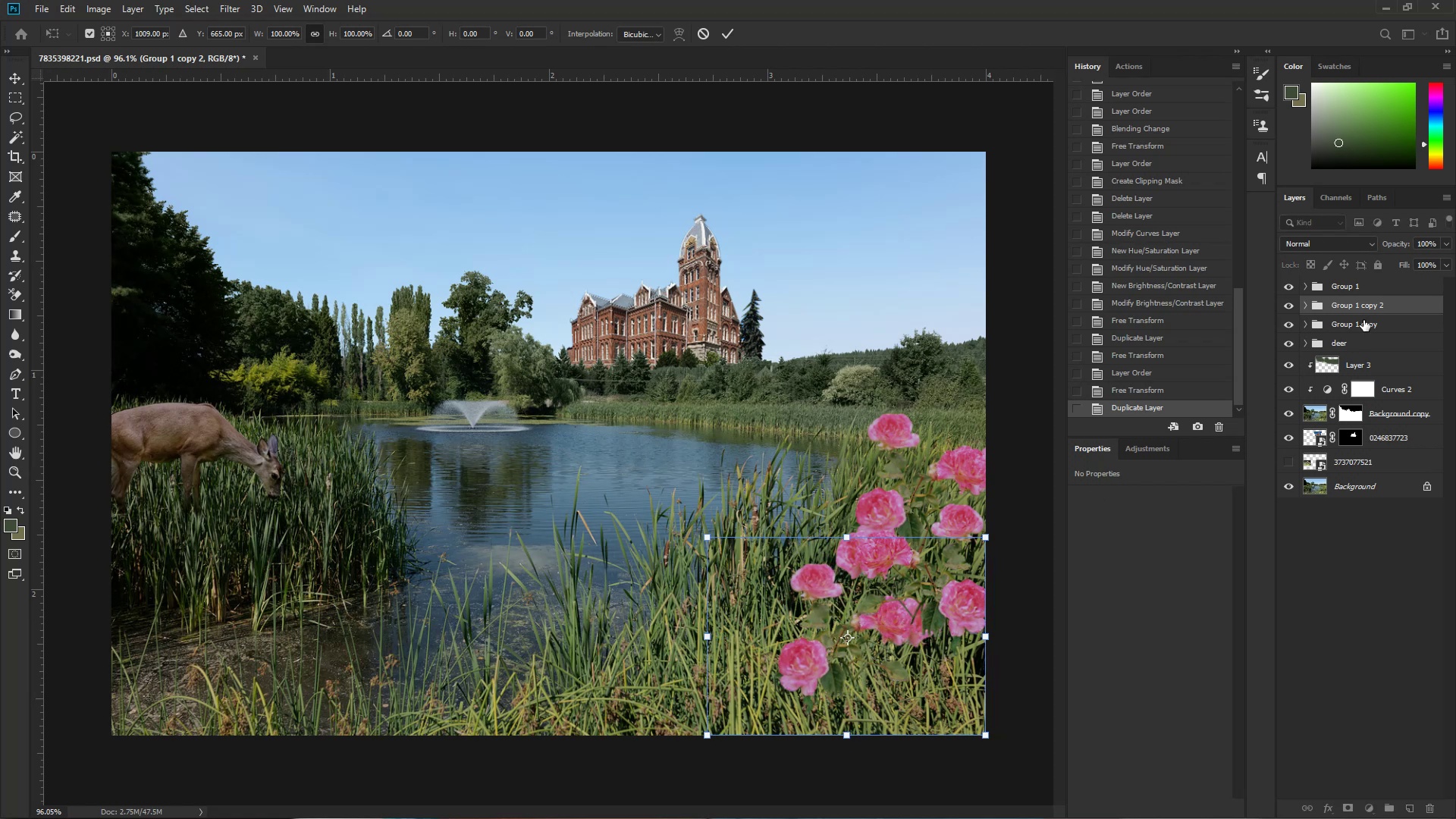 
left_click_drag(start_coordinate=[1368, 301], to_coordinate=[1371, 277])
 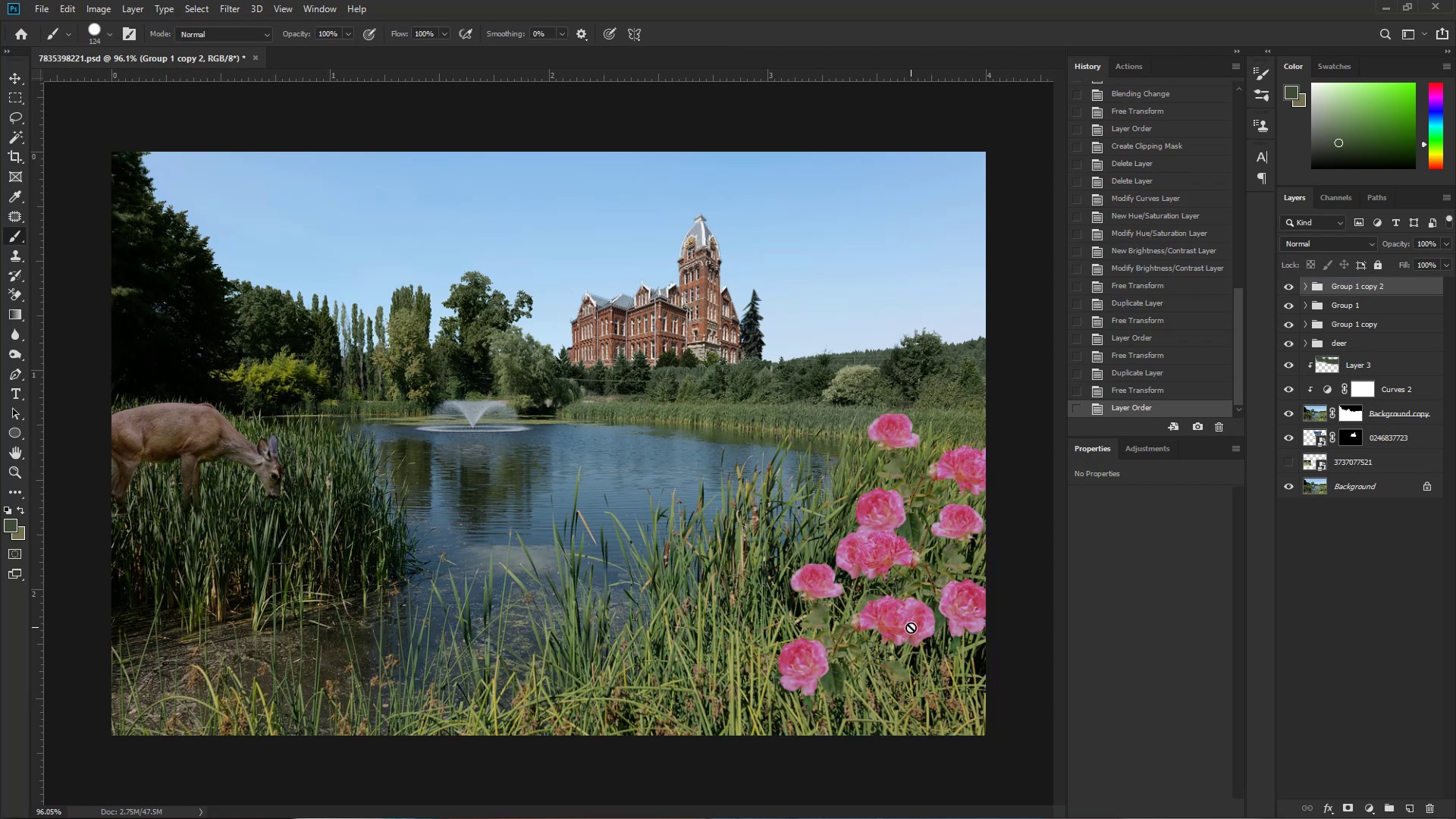 
key(Control+T)
 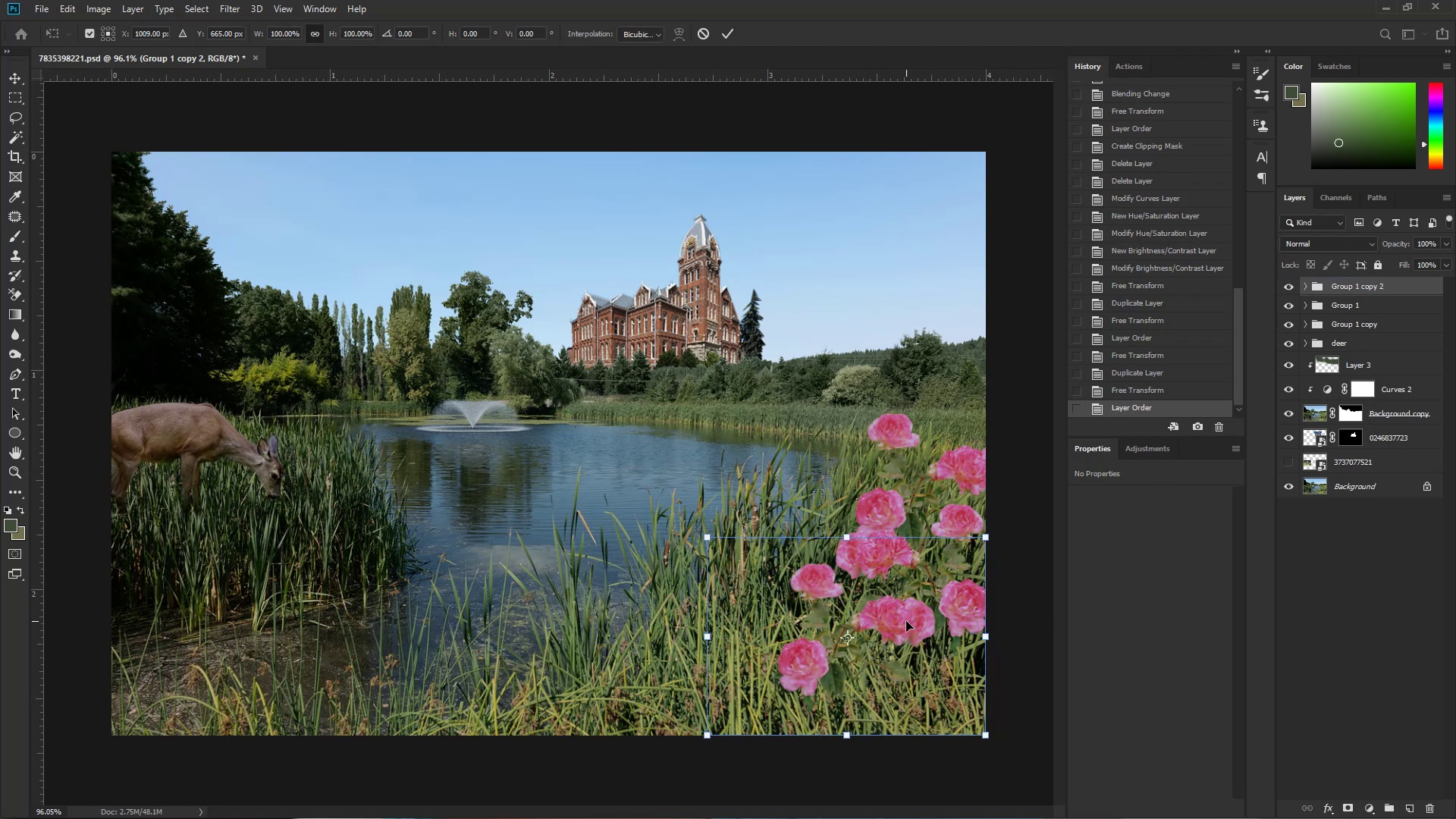 
left_click_drag(start_coordinate=[906, 622], to_coordinate=[883, 592])
 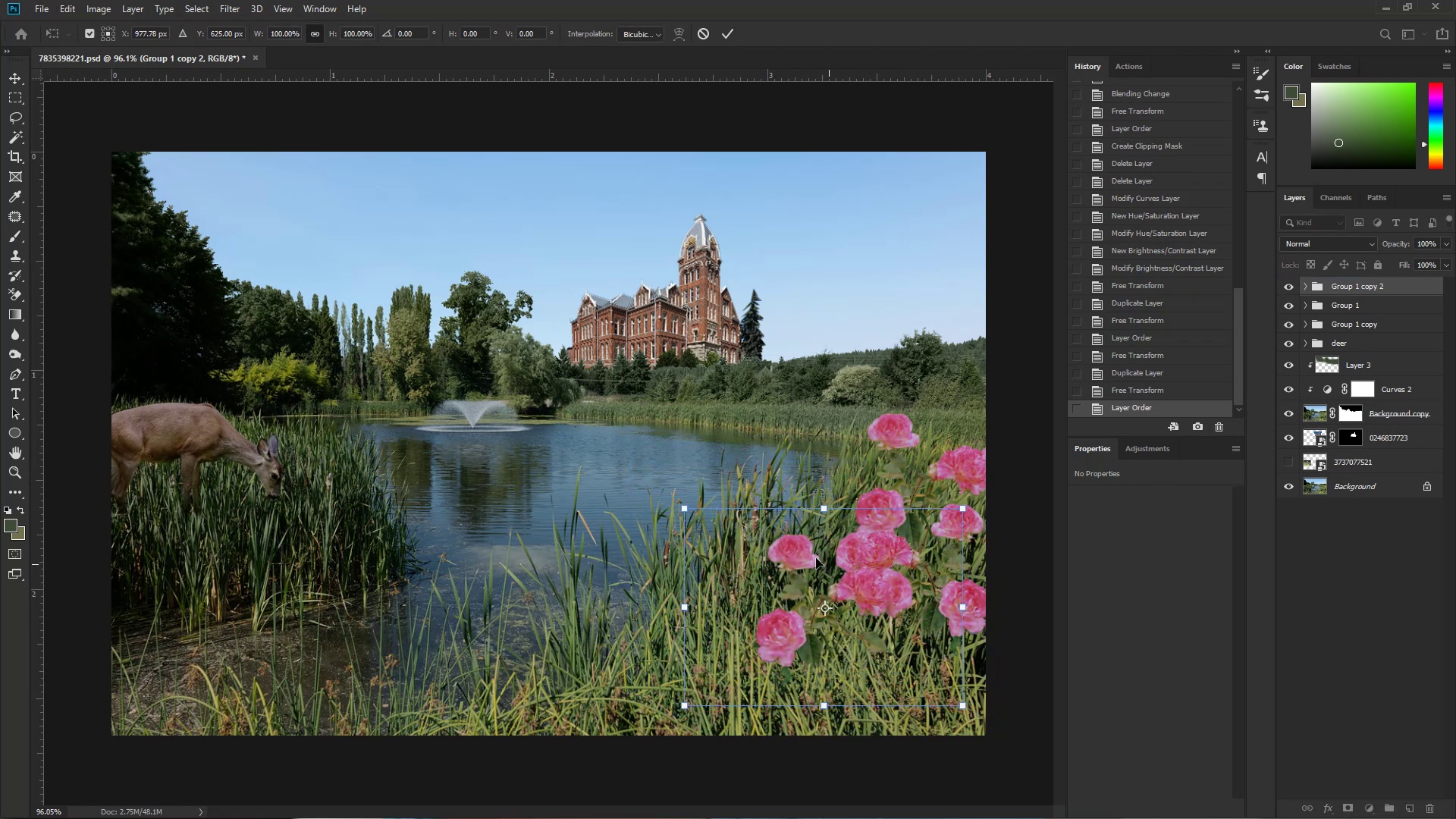 
hold_key(key=ControlLeft, duration=1.52)
left_click_drag(start_coordinate=[682, 509], to_coordinate=[686, 511])
 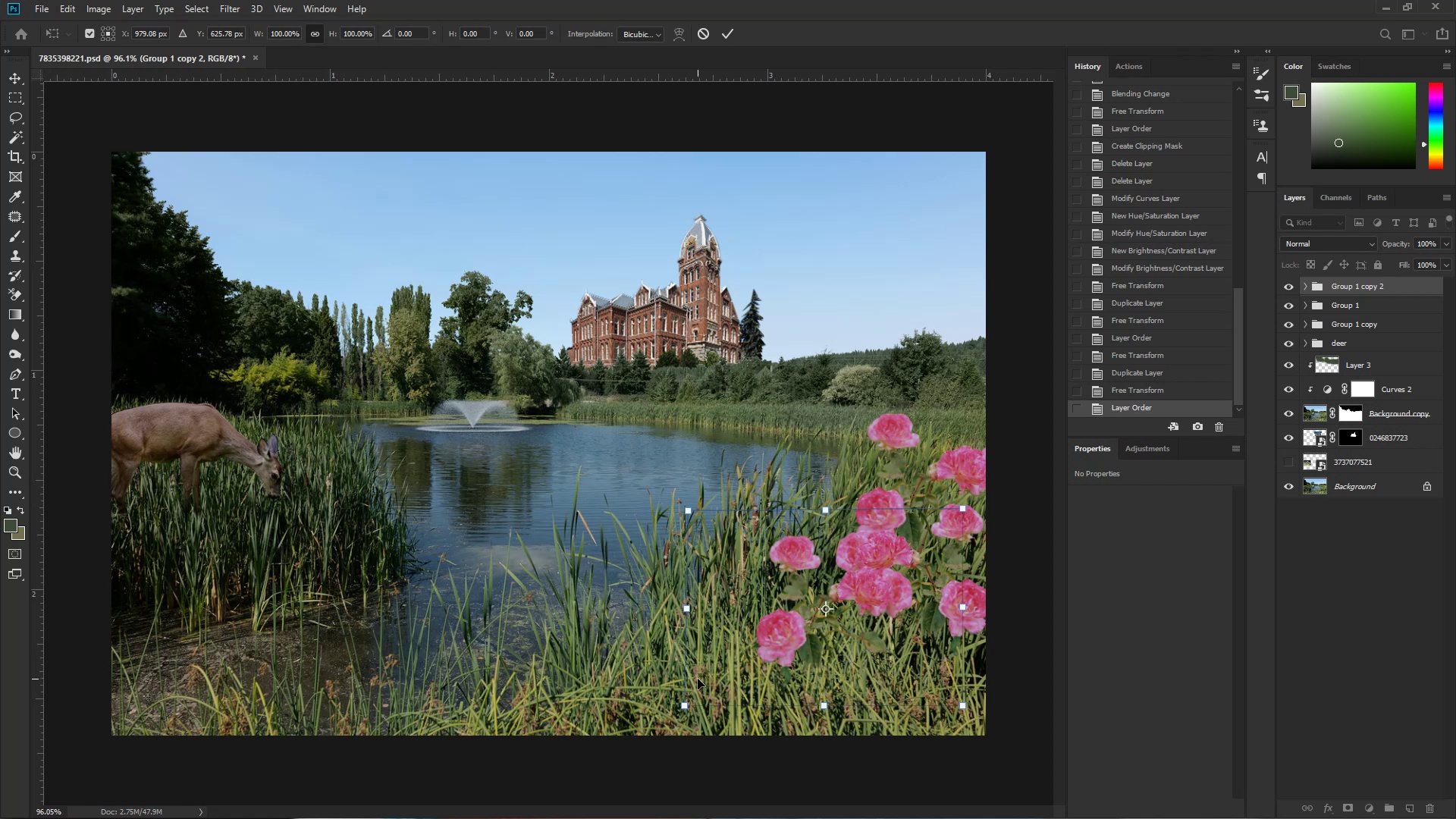 
hold_key(key=ControlLeft, duration=1.53)
left_click_drag(start_coordinate=[686, 708], to_coordinate=[698, 686])
 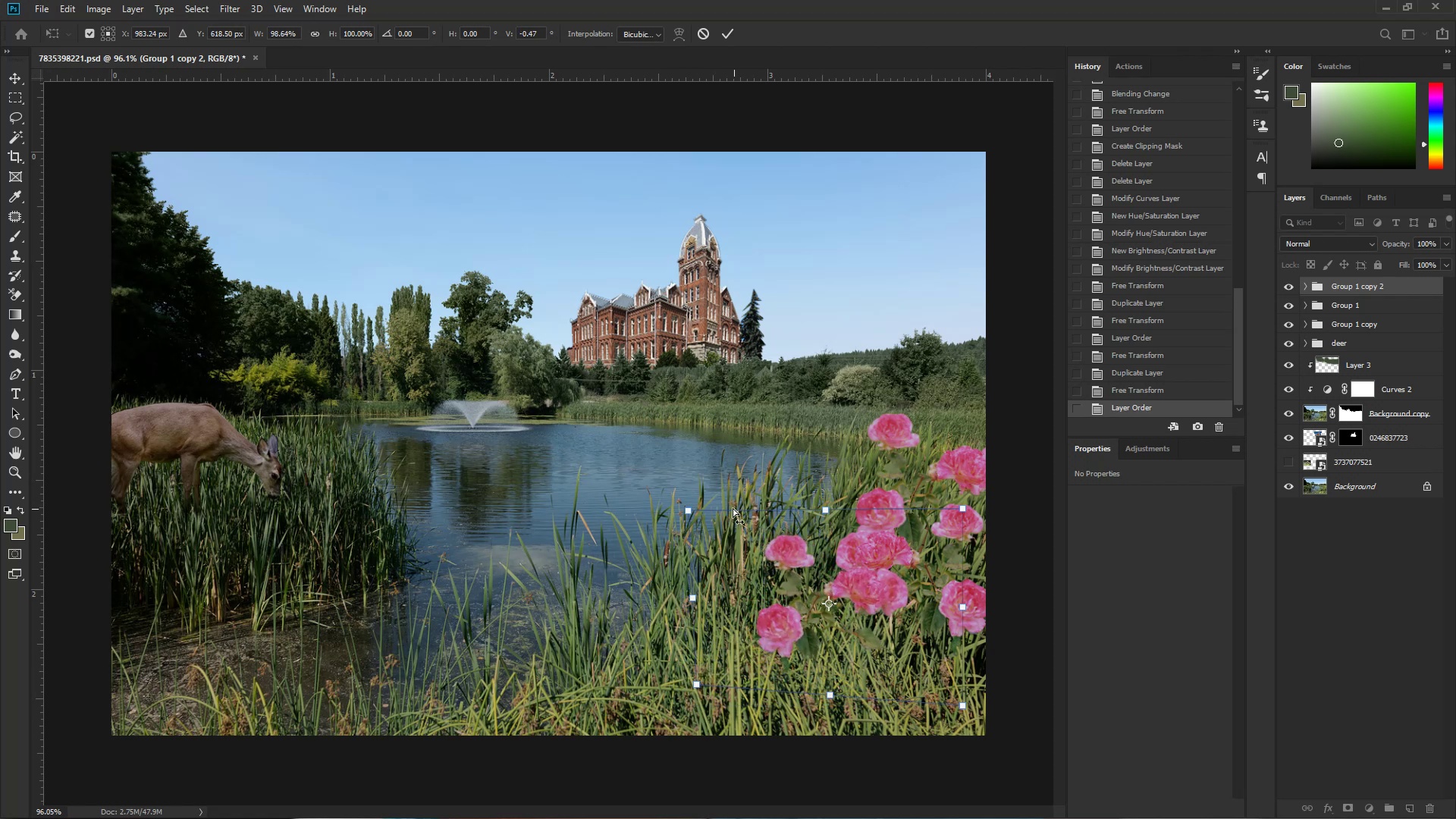 
hold_key(key=ControlLeft, duration=1.5)
 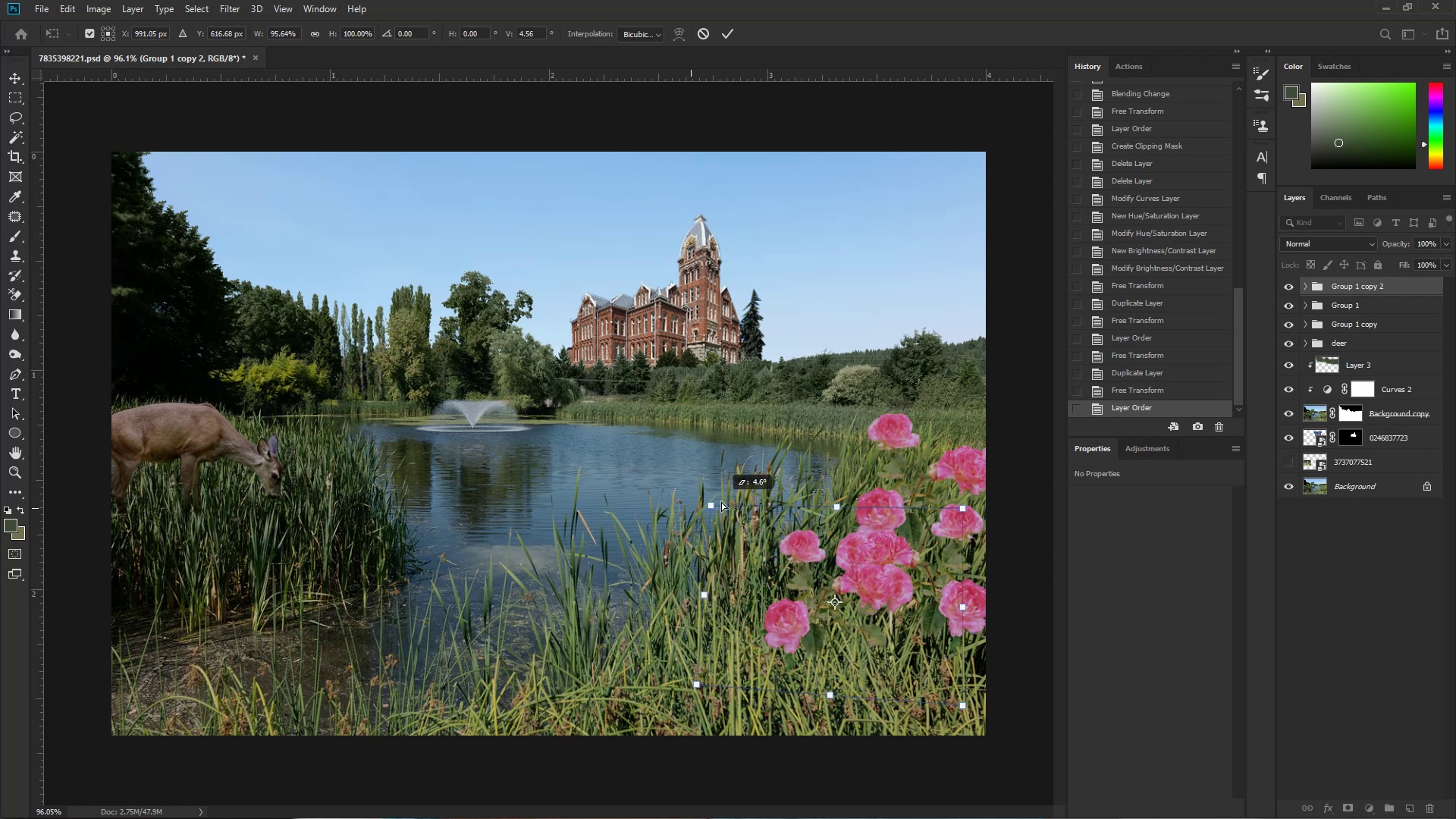 
hold_key(key=ControlLeft, duration=1.53)
left_click_drag(start_coordinate=[691, 508], to_coordinate=[713, 501])
 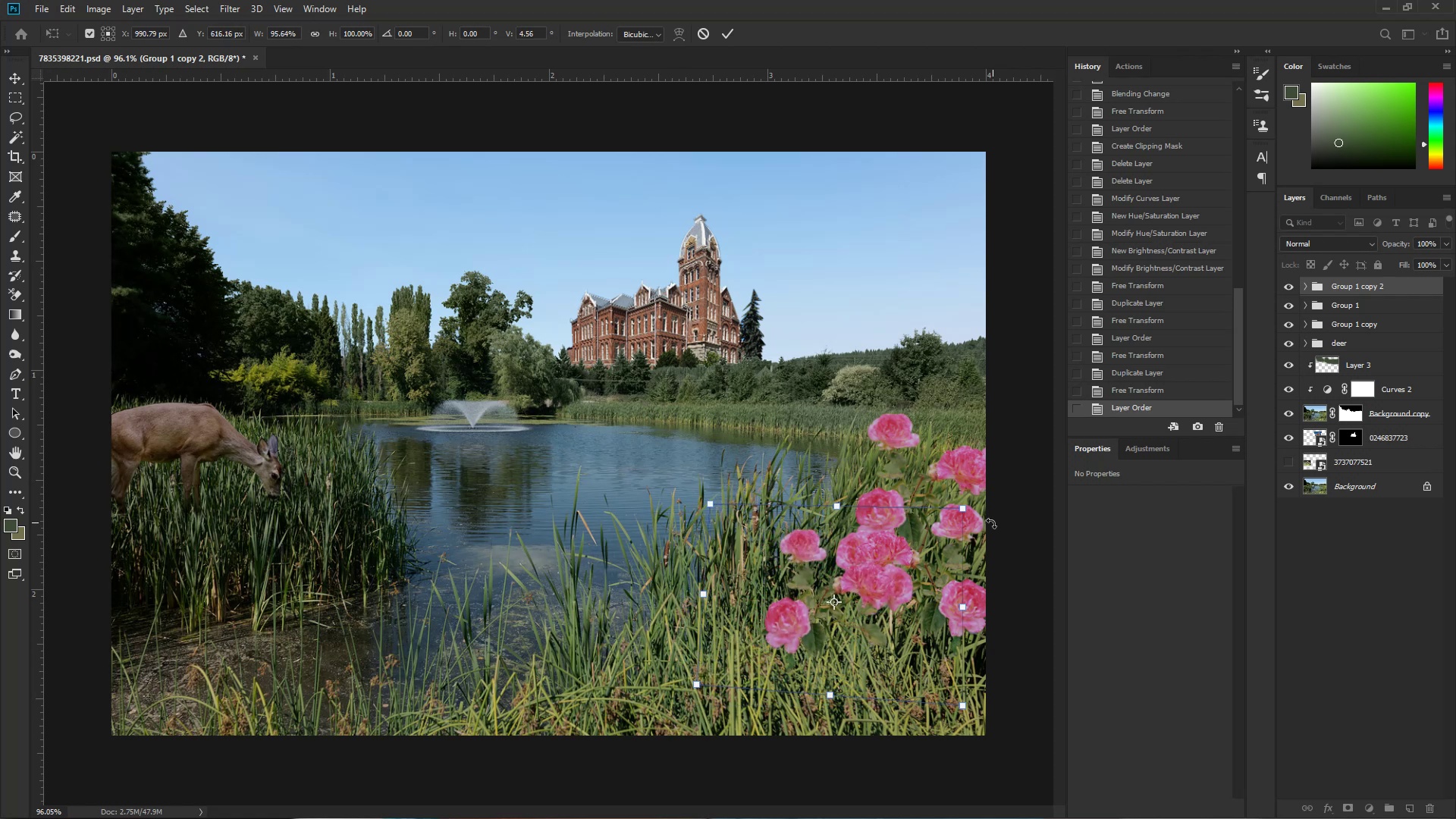 
hold_key(key=ControlLeft, duration=1.54)
left_click_drag(start_coordinate=[957, 510], to_coordinate=[984, 514])
 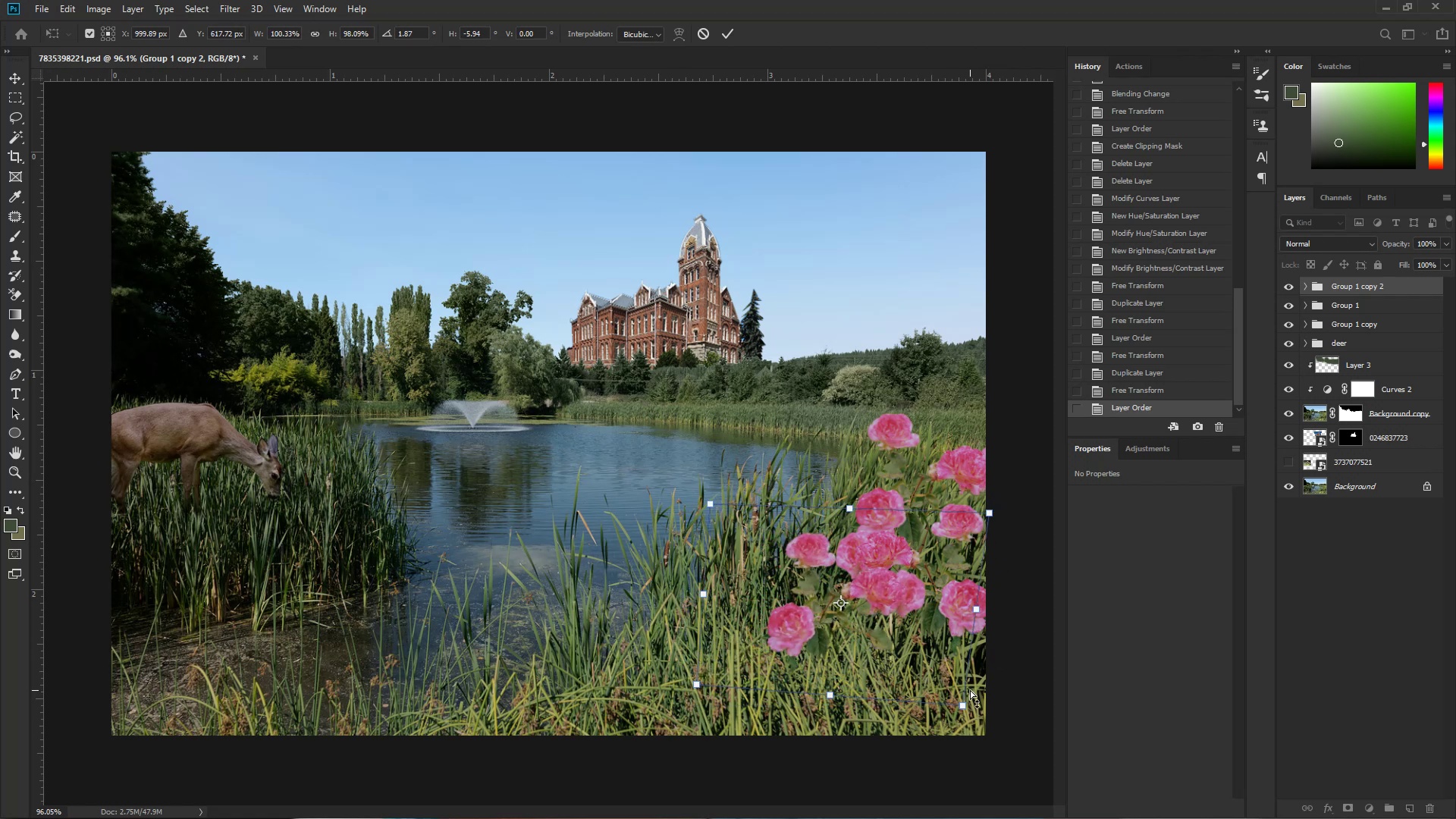 
left_click_drag(start_coordinate=[963, 703], to_coordinate=[959, 738])
 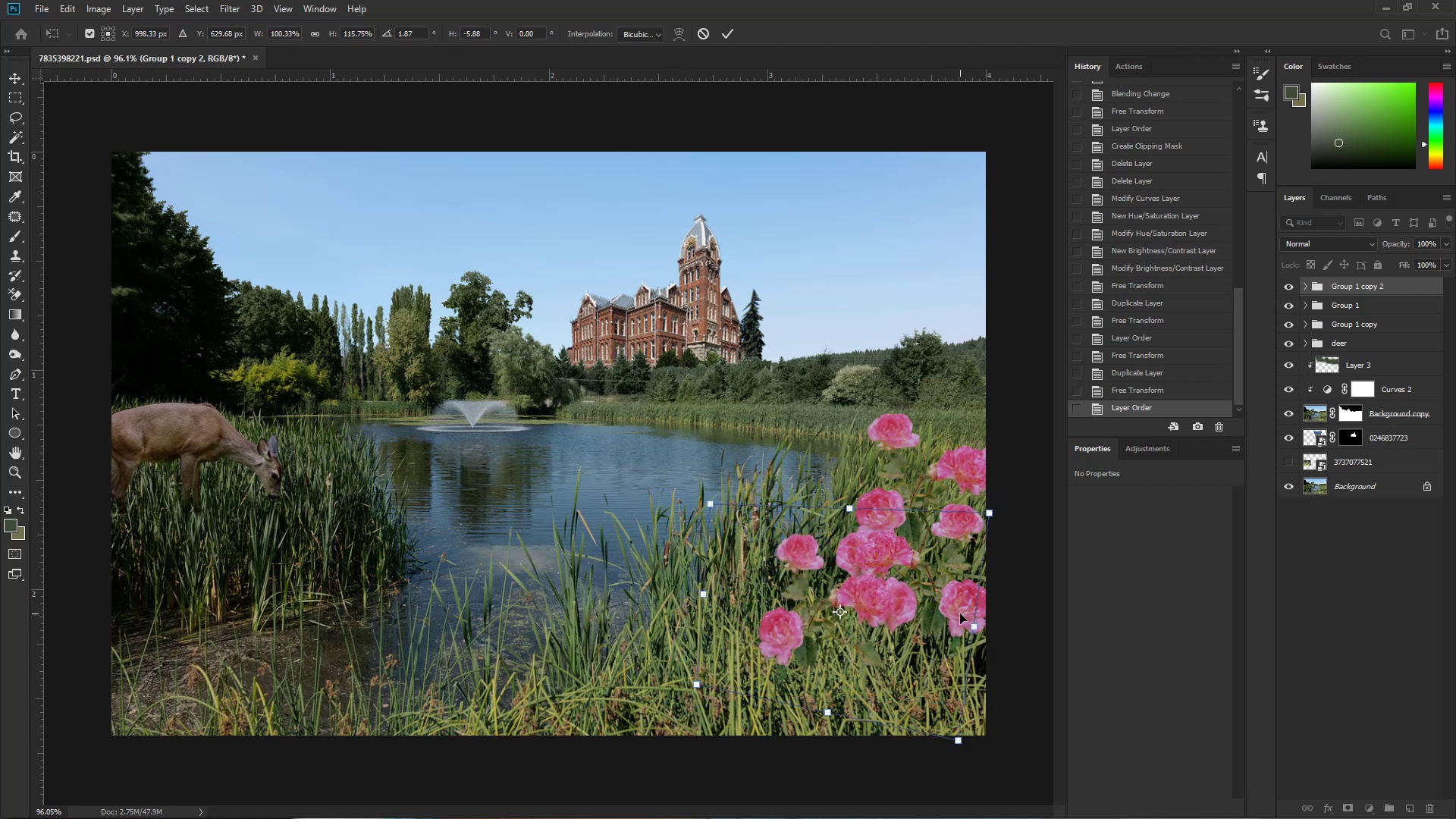 
hold_key(key=ControlLeft, duration=1.51)
 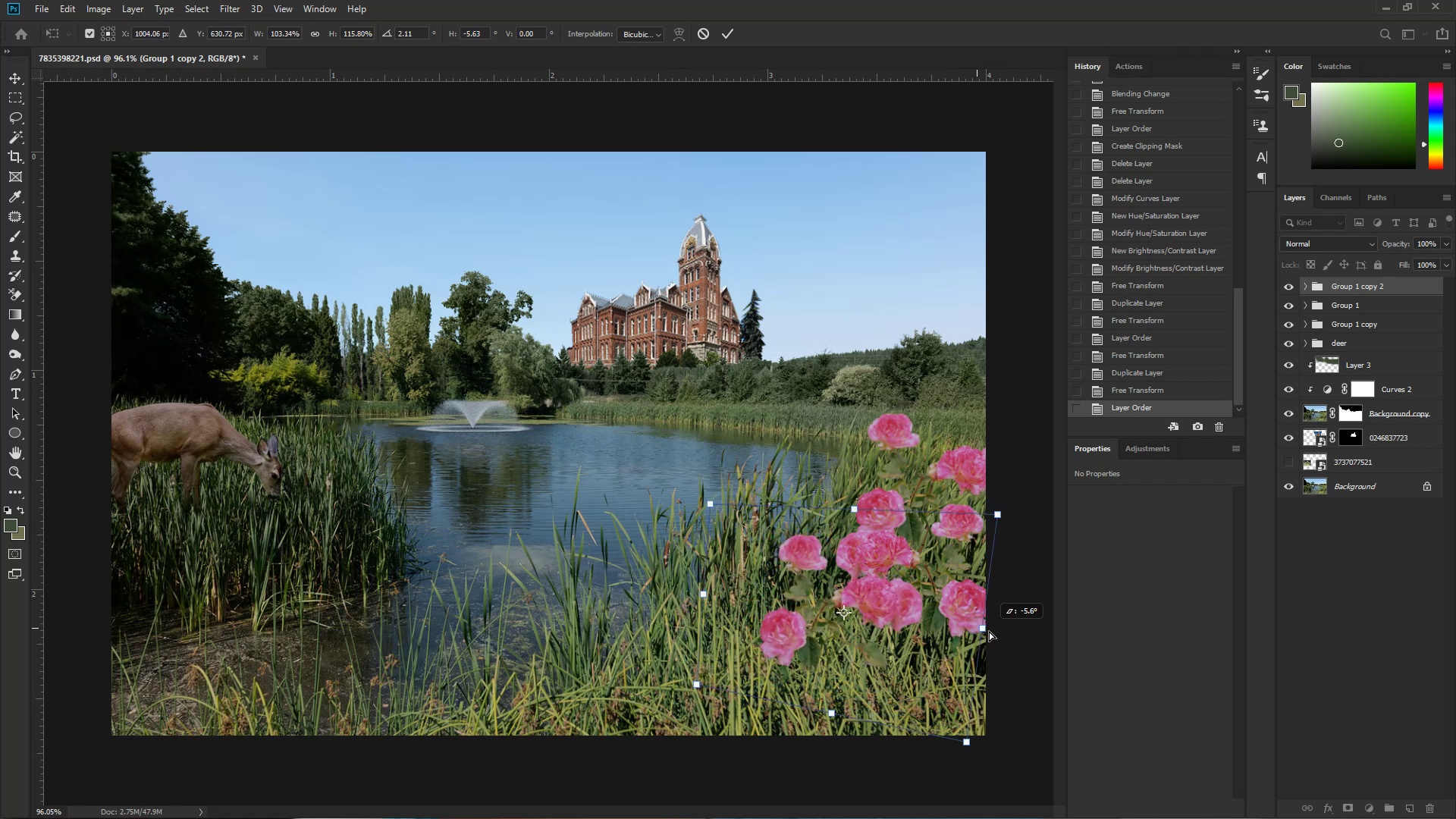 
hold_key(key=ControlLeft, duration=1.5)
left_click_drag(start_coordinate=[977, 628], to_coordinate=[999, 645])
 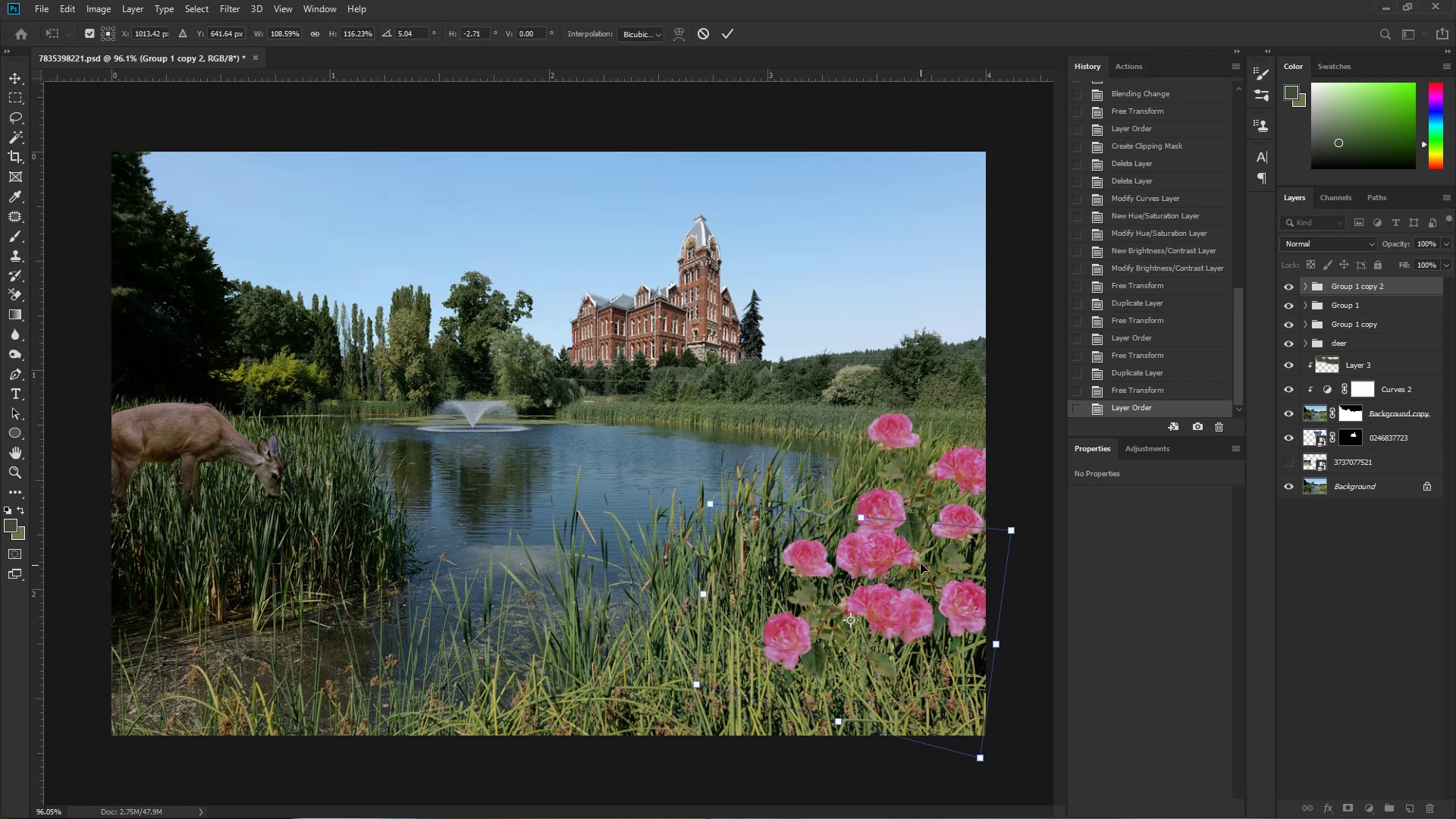 
left_click_drag(start_coordinate=[918, 581], to_coordinate=[925, 596])
 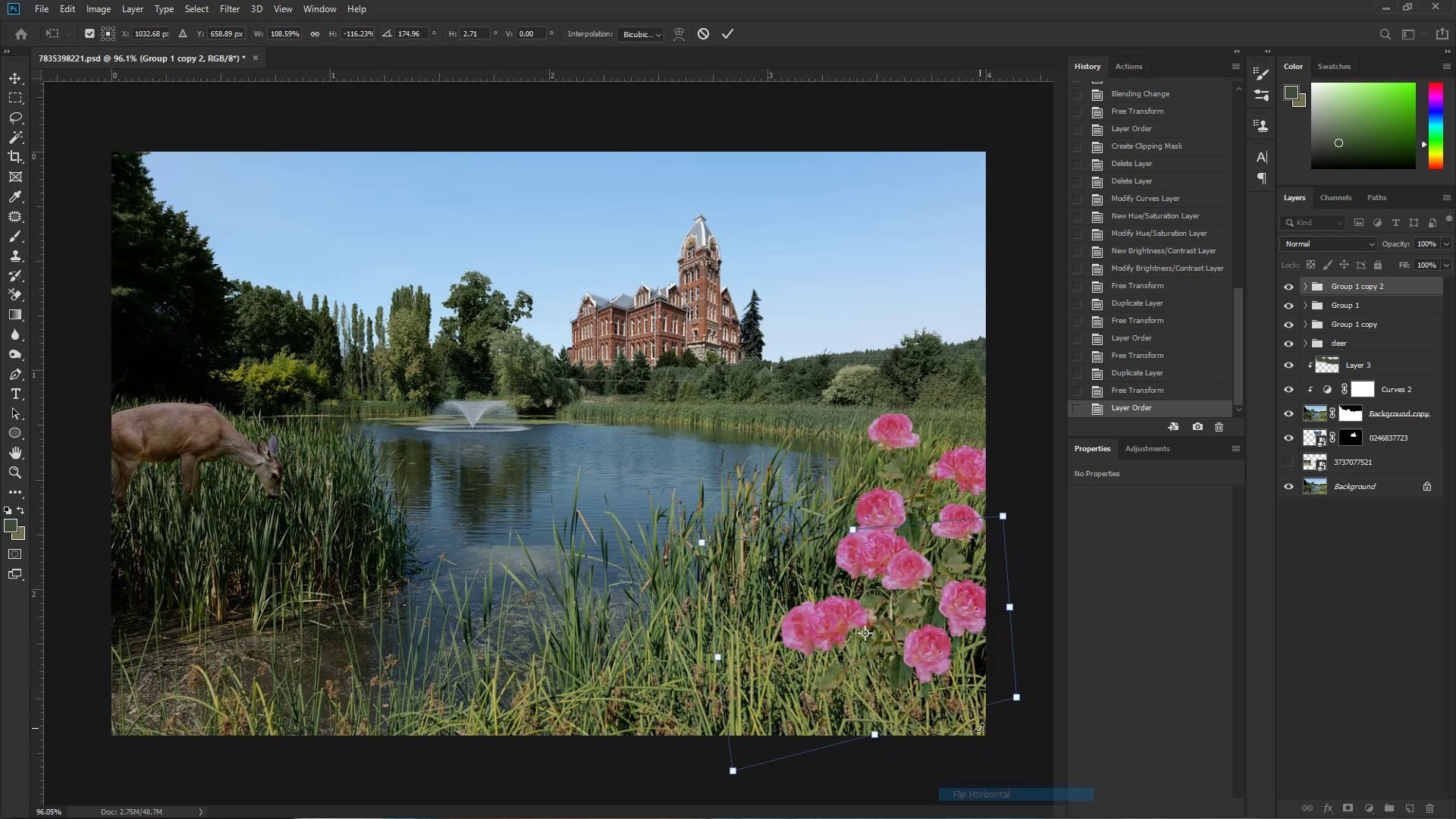 
left_click_drag(start_coordinate=[924, 654], to_coordinate=[942, 667])
 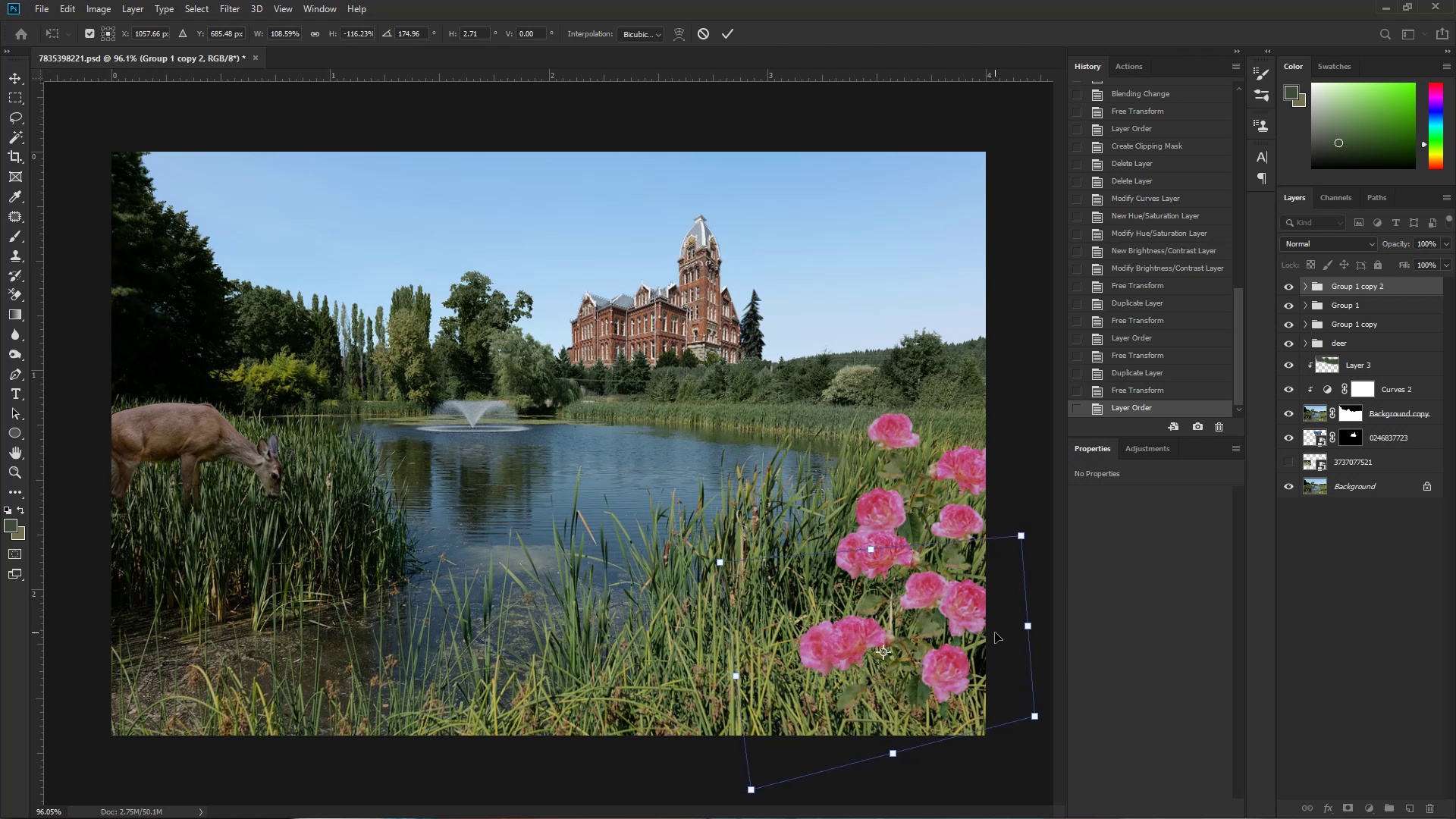 
key(NumpadEnter)
 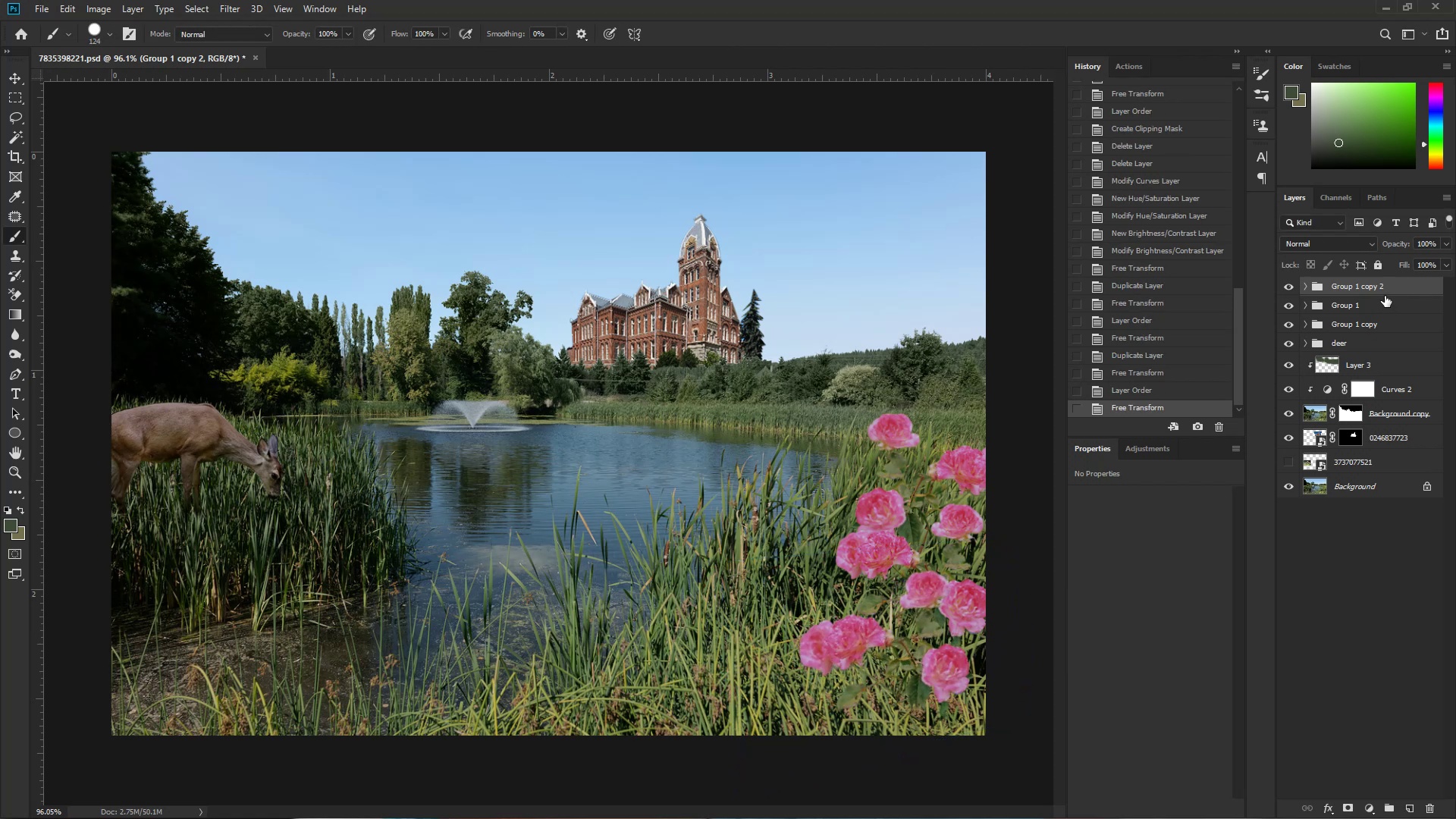 
key(Control+J)
 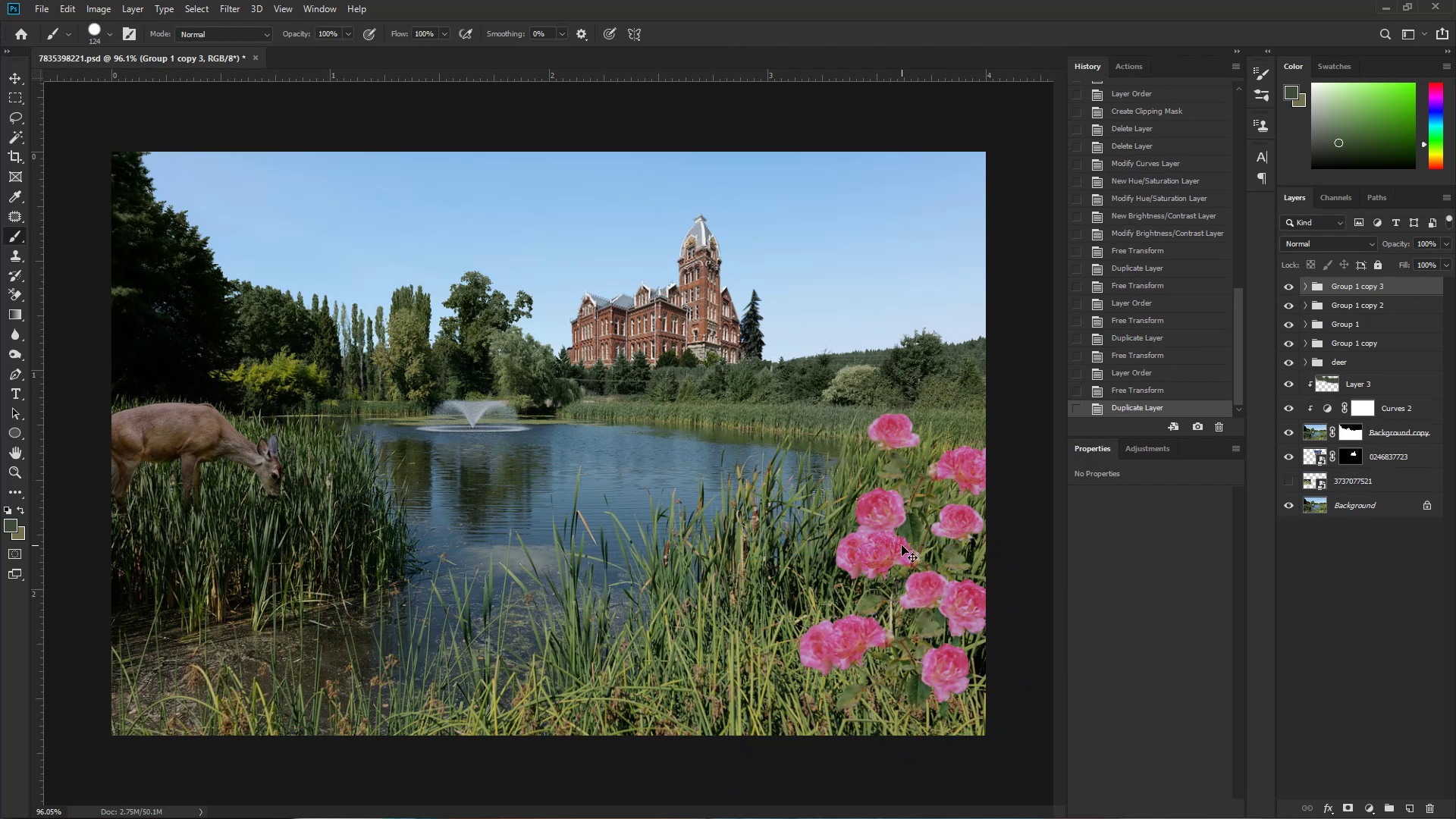 
key(Control+T)
 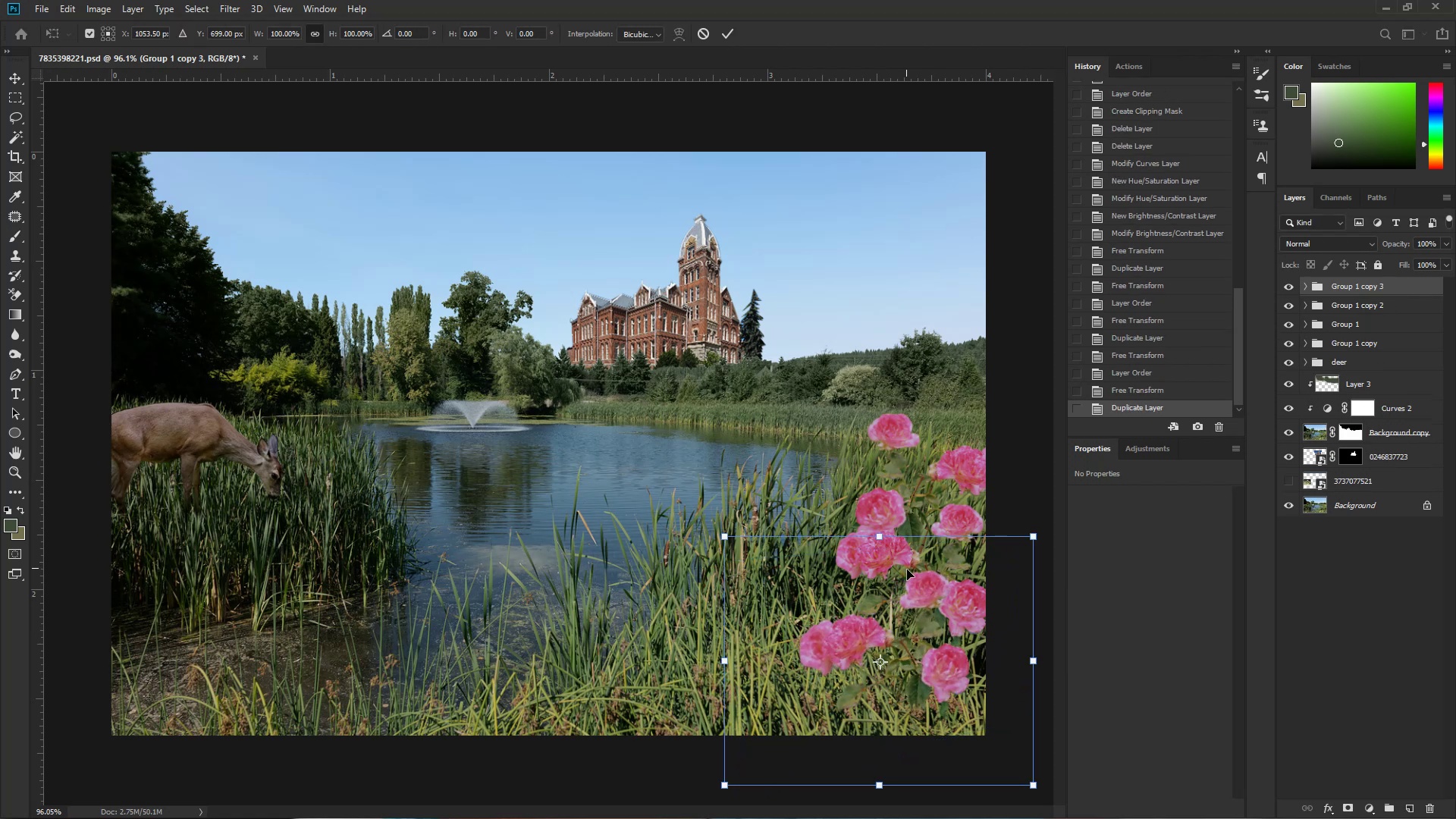 
left_click_drag(start_coordinate=[912, 574], to_coordinate=[764, 594])
 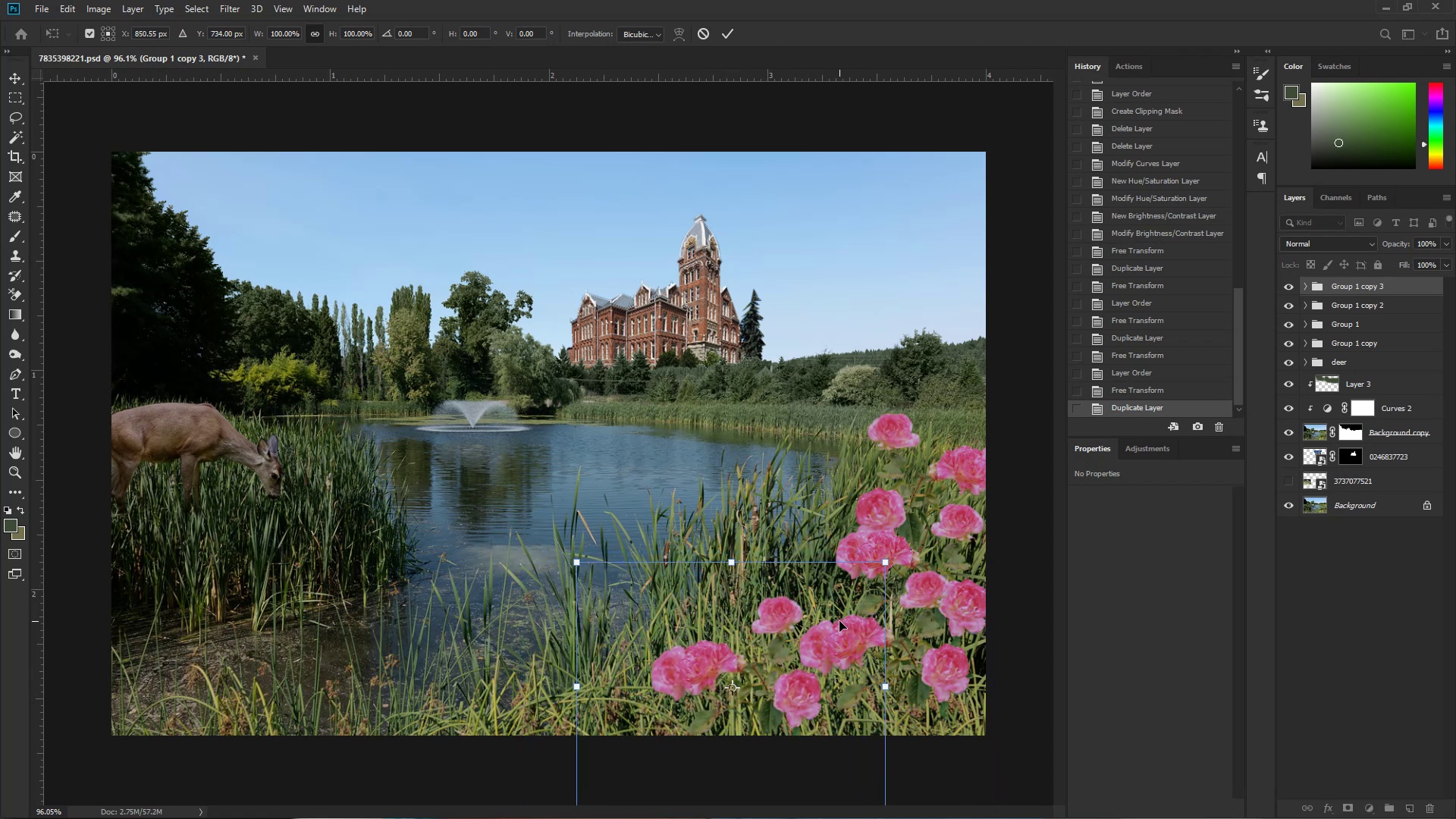 
left_click([917, 599])
 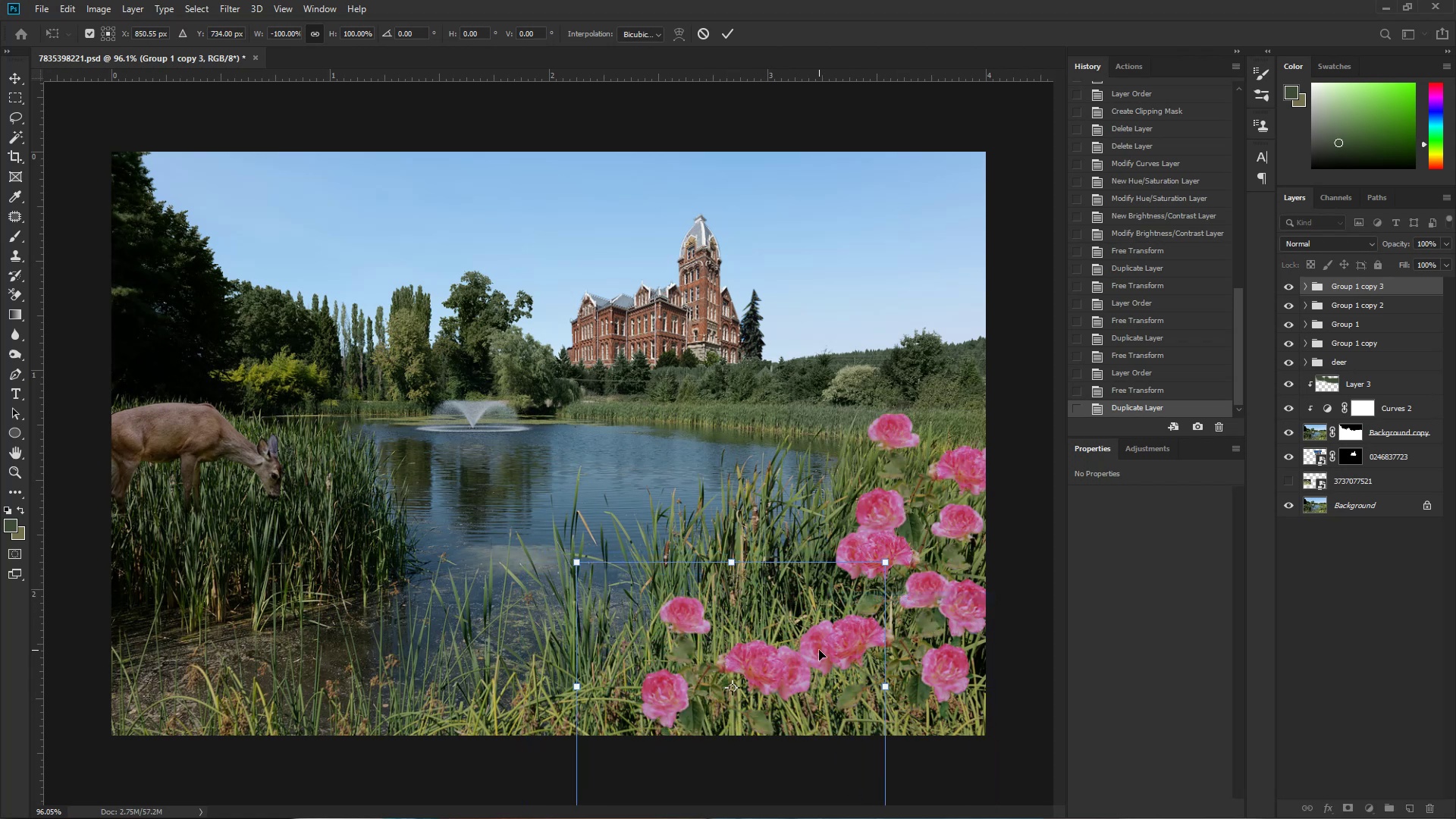 
left_click_drag(start_coordinate=[782, 667], to_coordinate=[808, 591])
 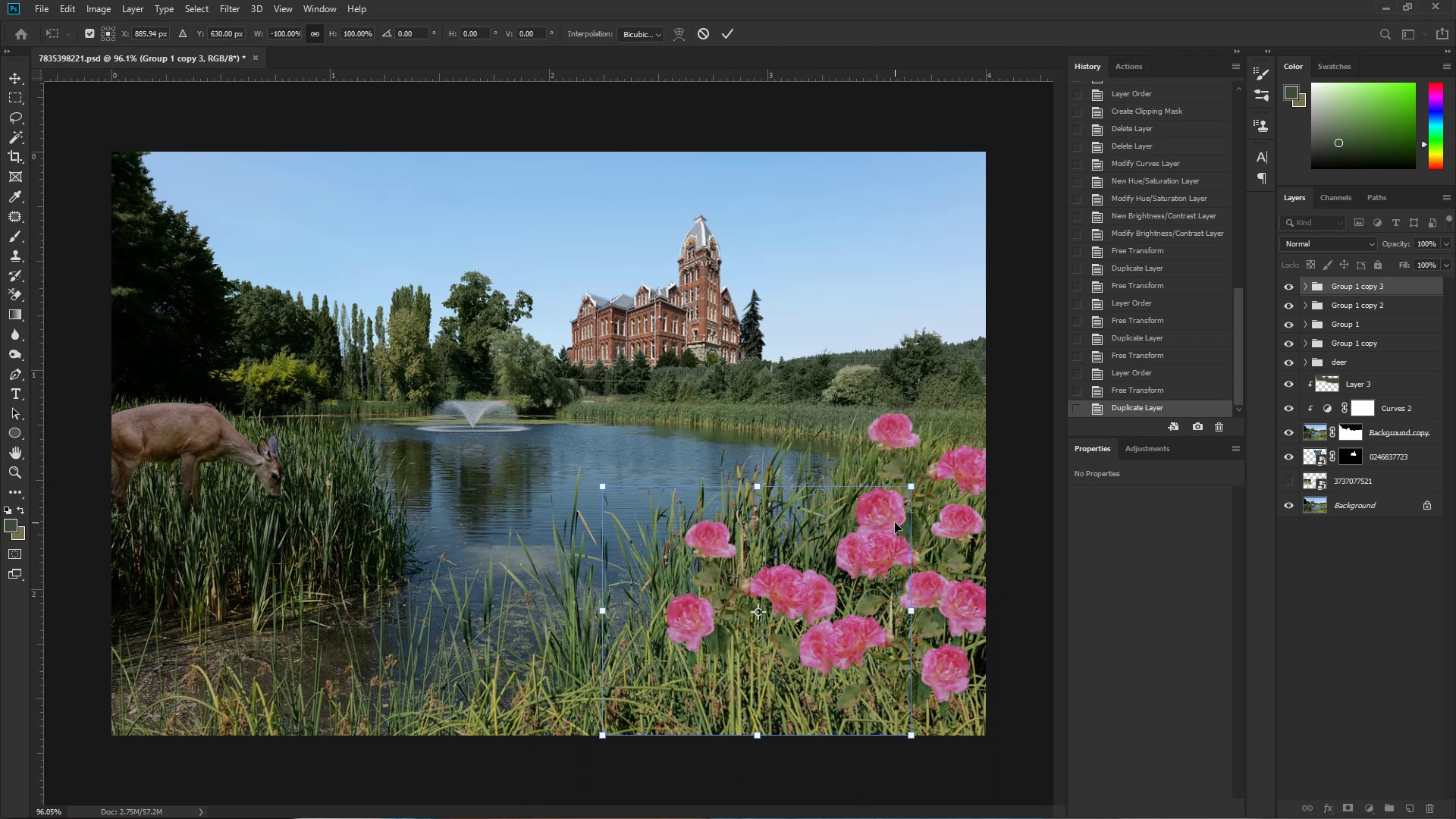 
hold_key(key=AltLeft, duration=0.76)
left_click_drag(start_coordinate=[918, 485], to_coordinate=[934, 483])
 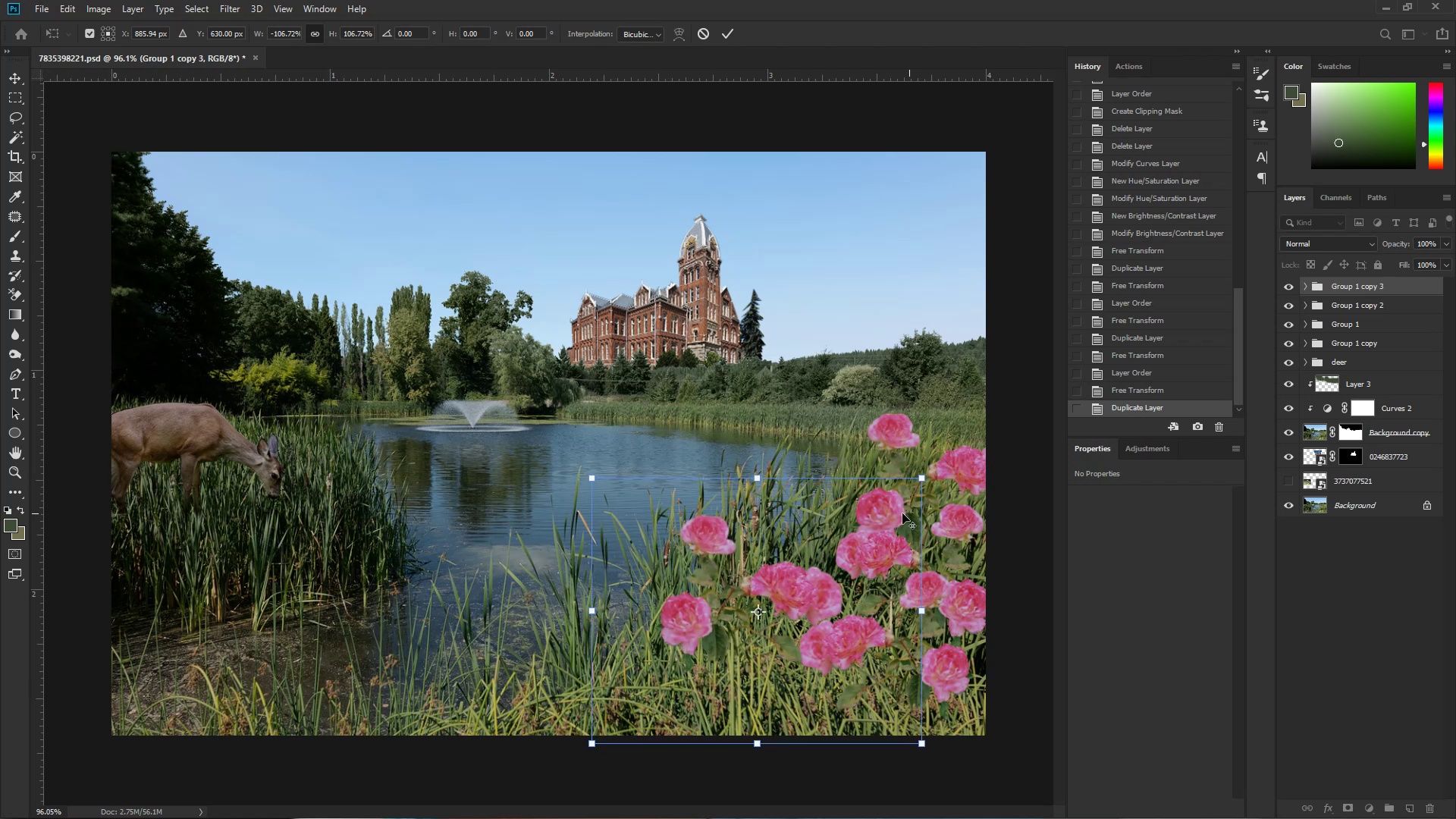 
left_click_drag(start_coordinate=[792, 576], to_coordinate=[780, 591])
 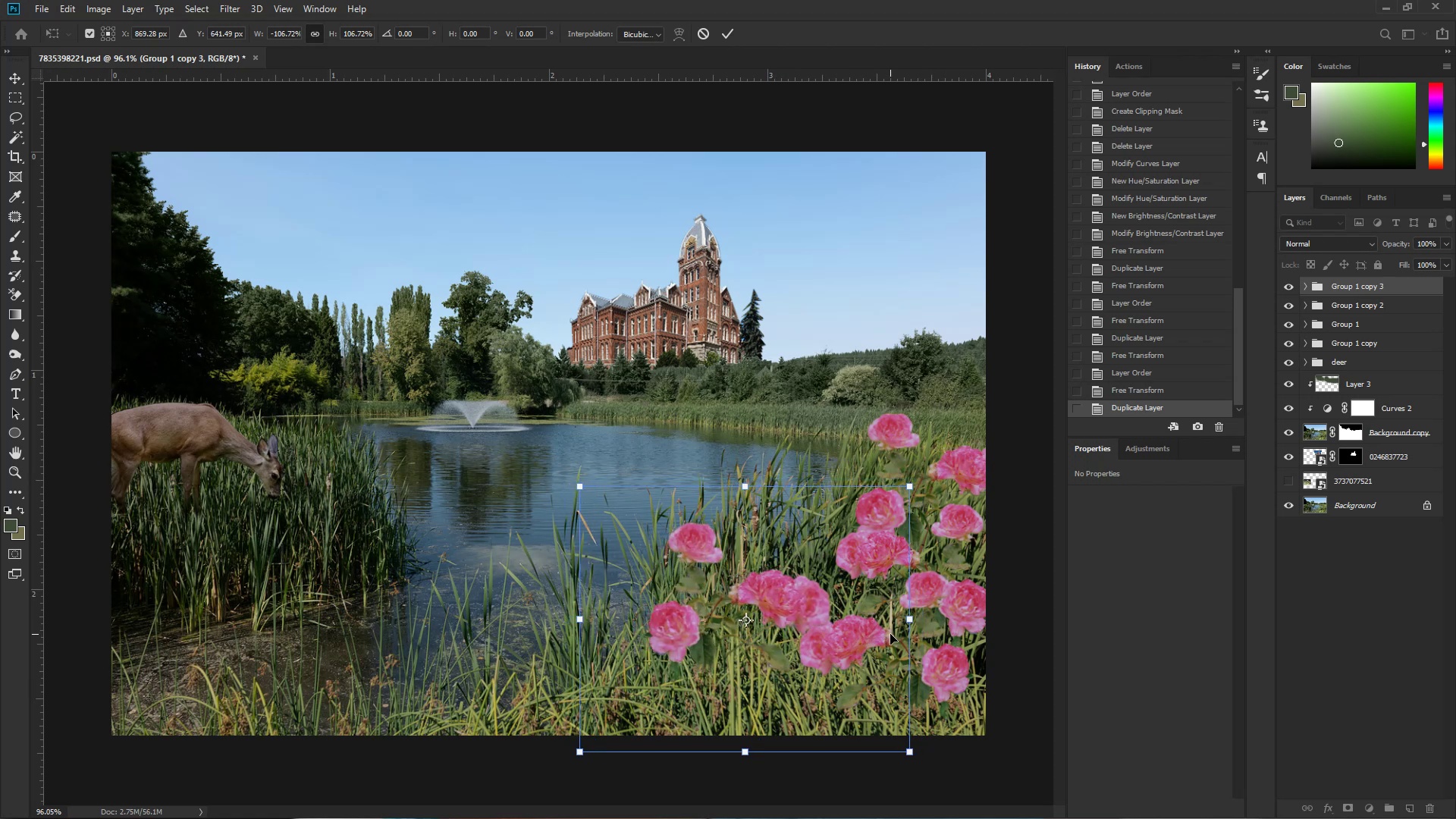 
key(NumpadEnter)
 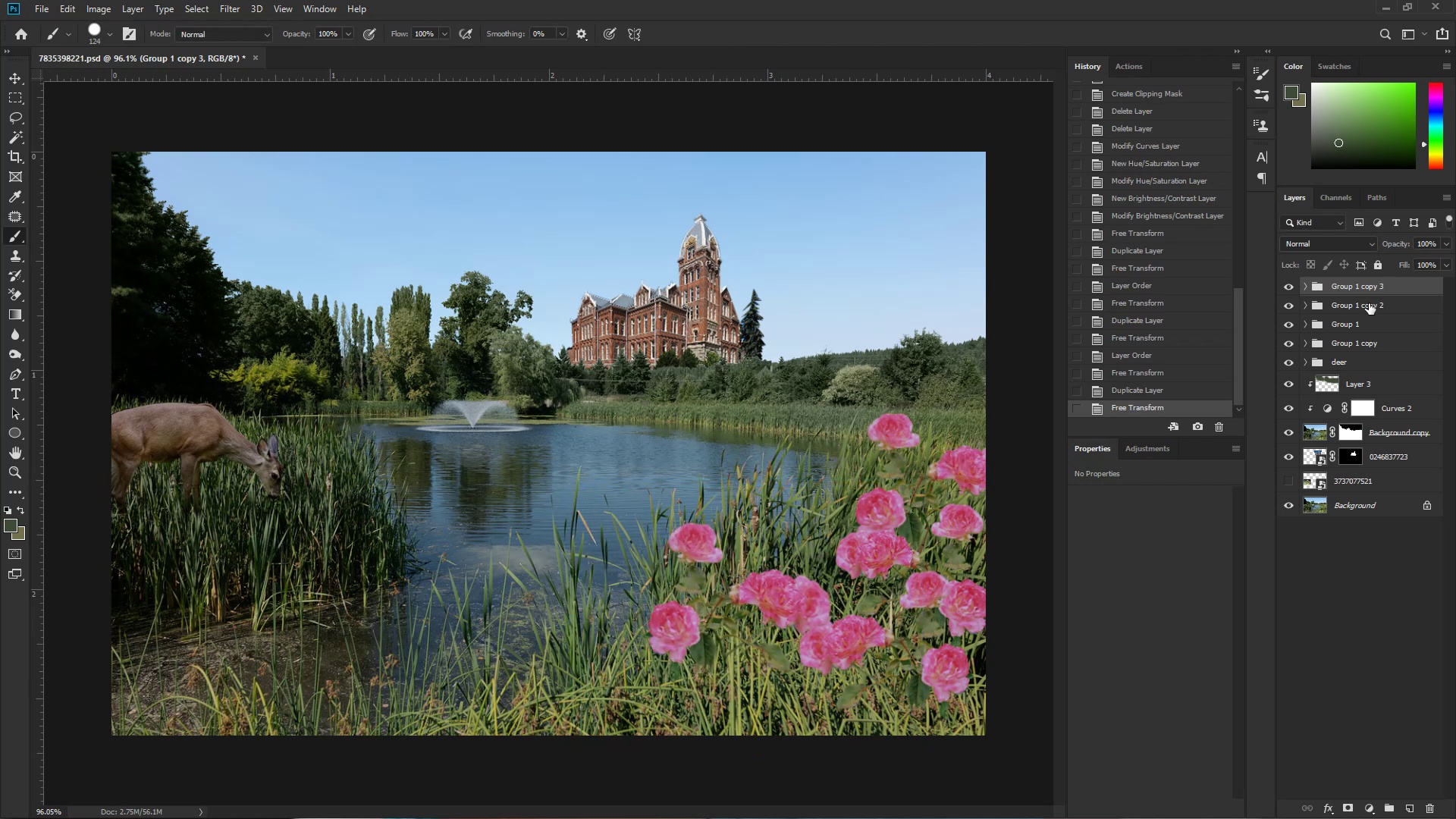 
double_click([1376, 292])
 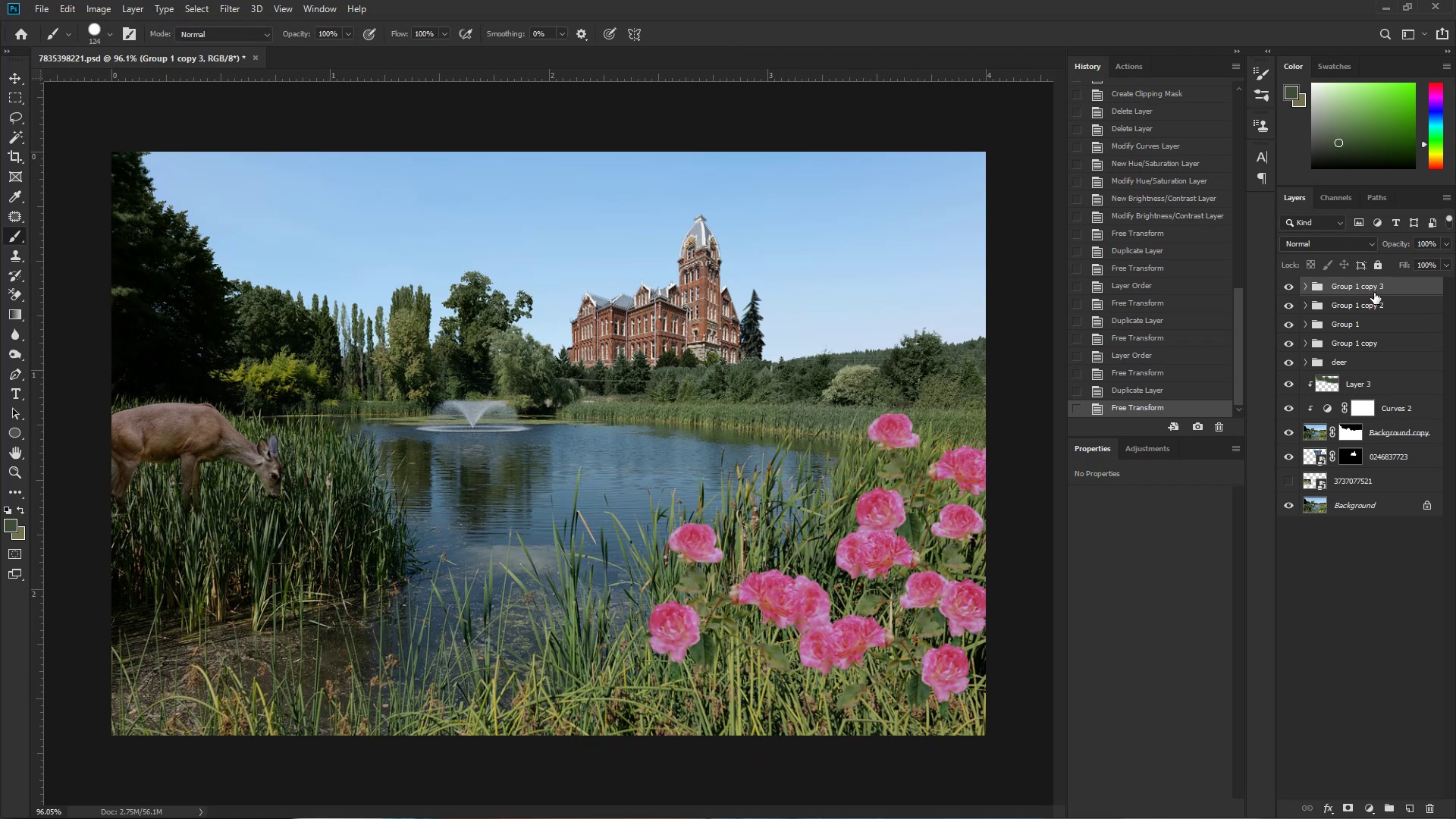 
key(Control+J)
 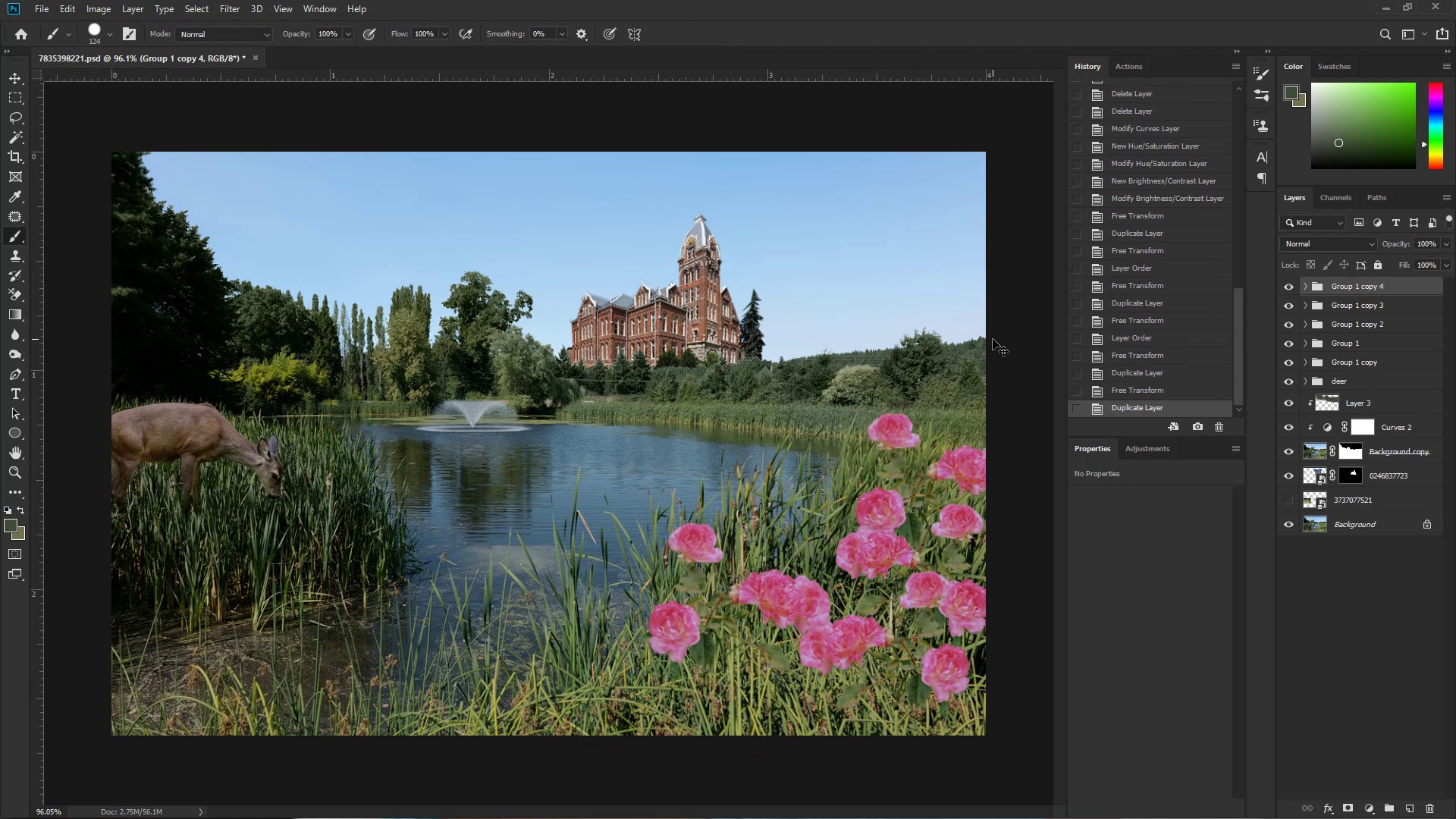 
key(Control+T)
 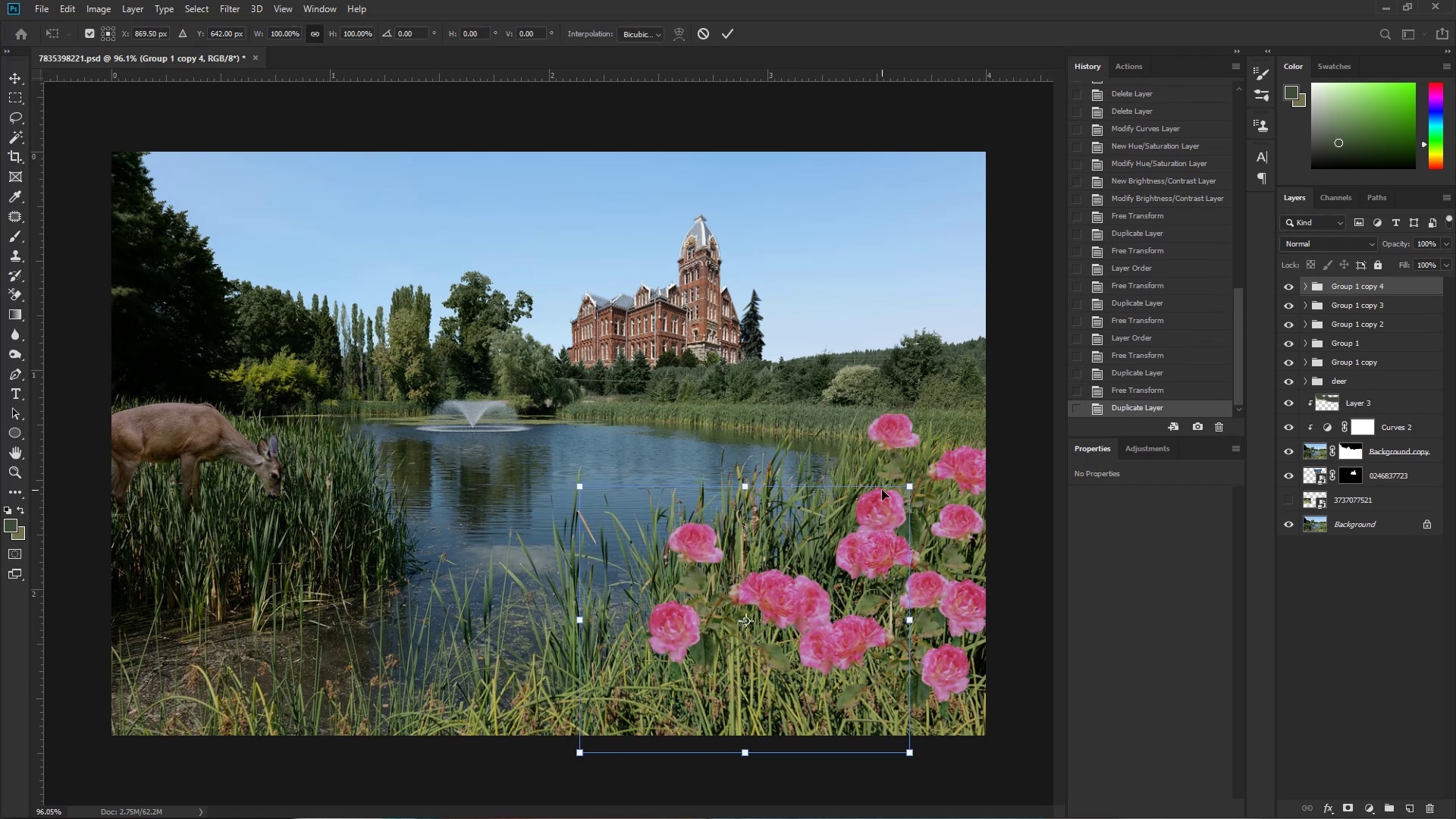 
hold_key(key=AltLeft, duration=1.09)
left_click_drag(start_coordinate=[907, 487], to_coordinate=[883, 516])
 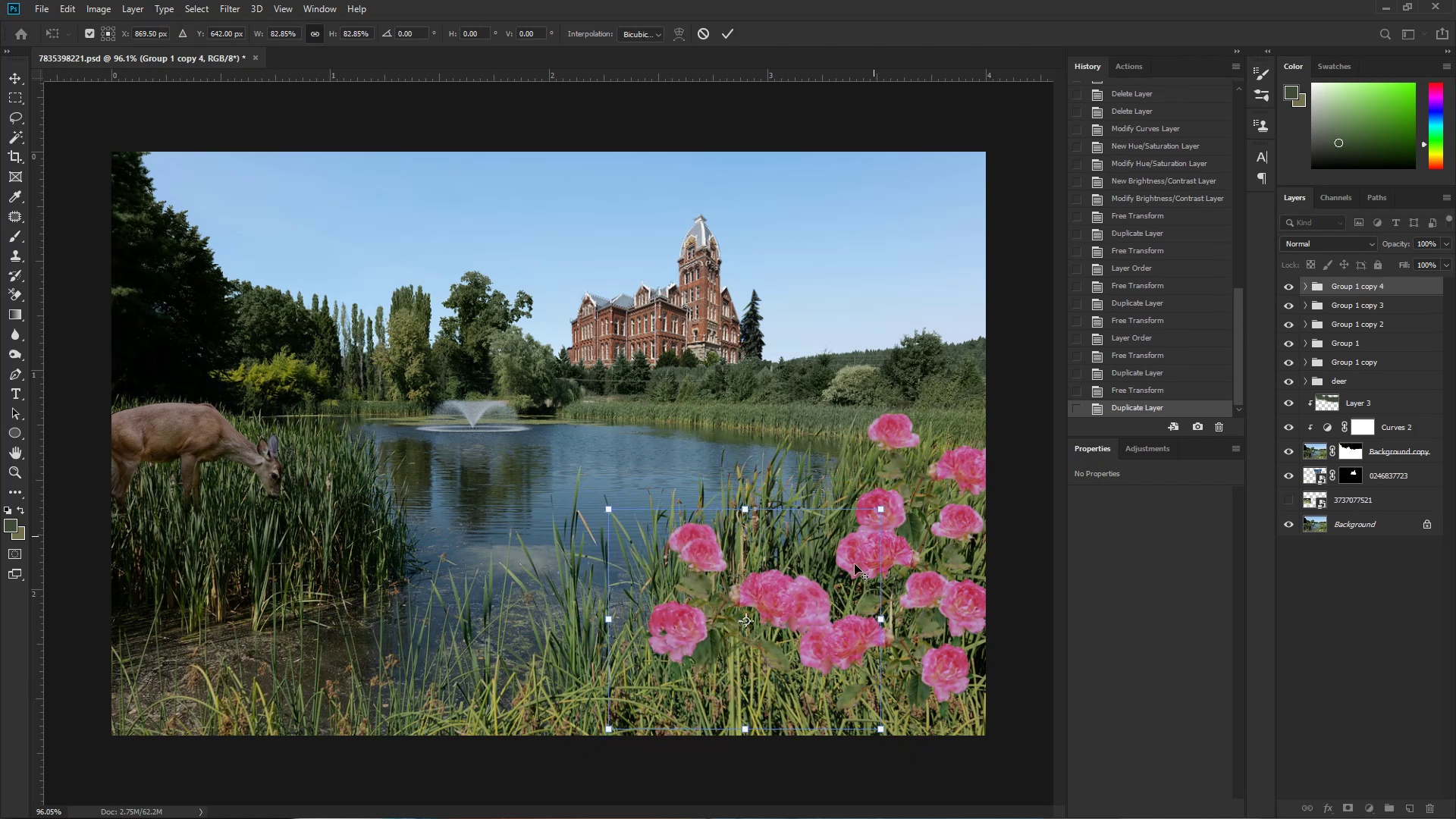 
left_click_drag(start_coordinate=[806, 609], to_coordinate=[816, 693])
 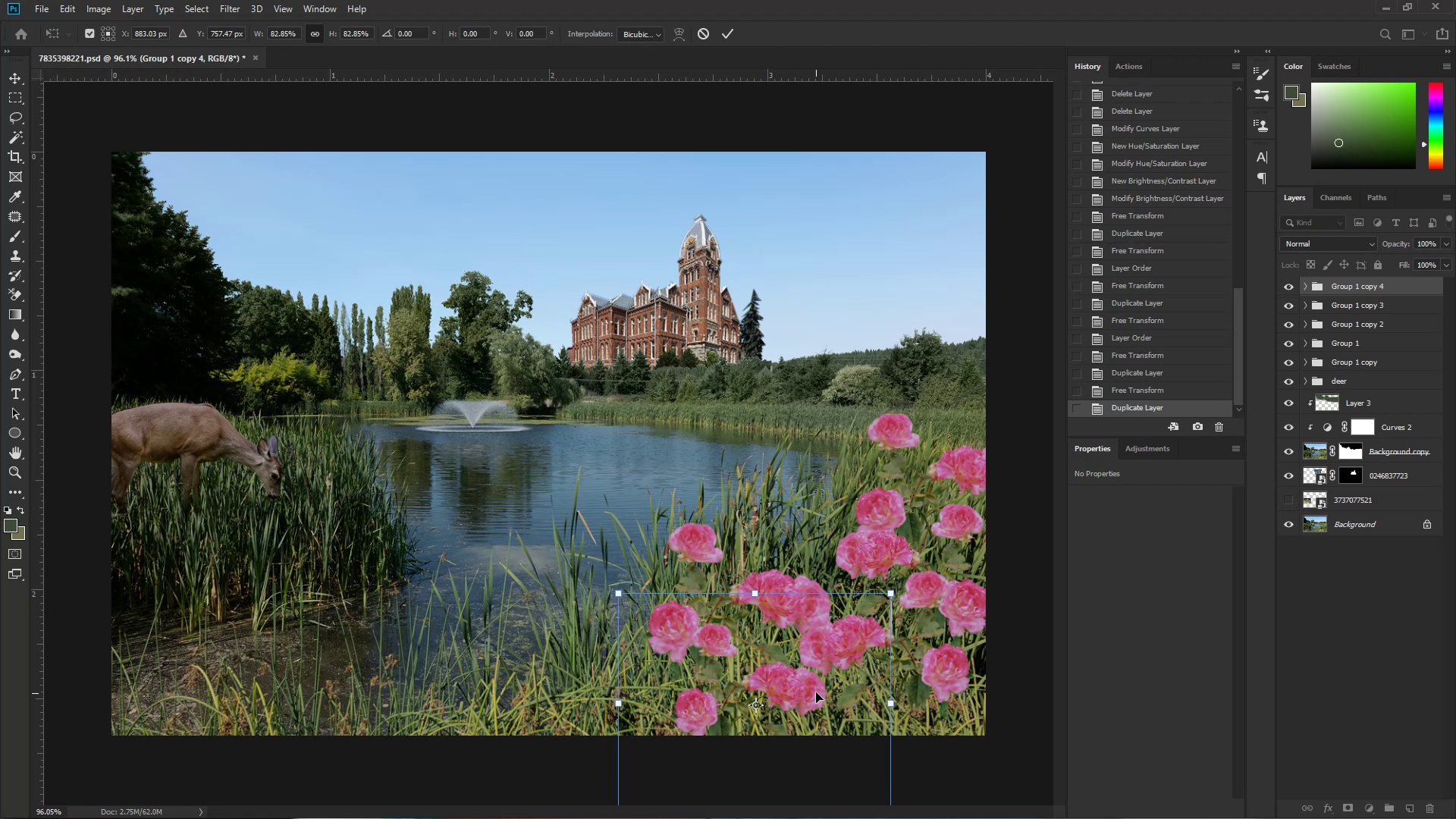 
hold_key(key=AltLeft, duration=1.12)
left_click_drag(start_coordinate=[892, 596], to_coordinate=[957, 573])
 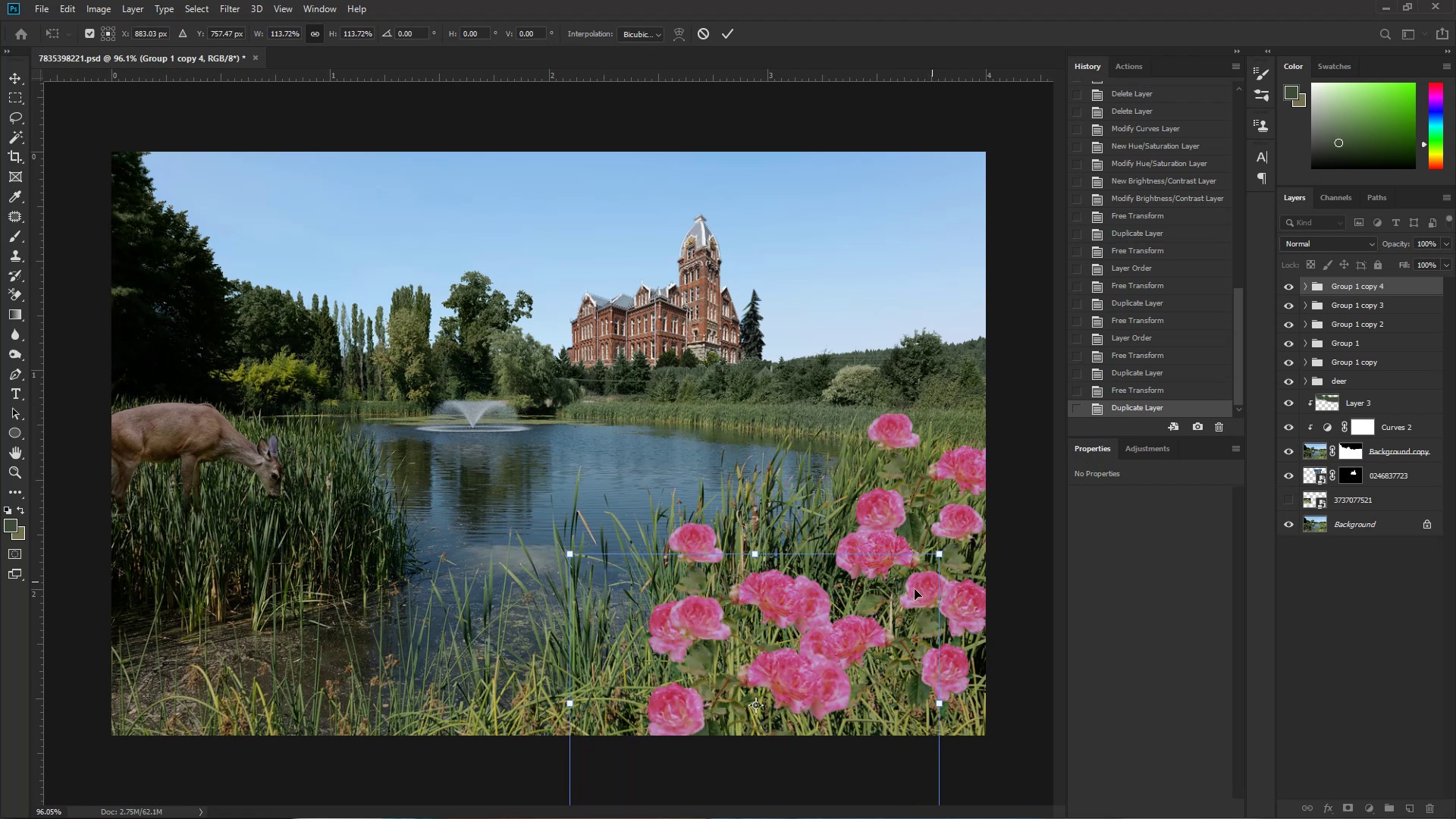 
left_click_drag(start_coordinate=[767, 712], to_coordinate=[801, 730])
 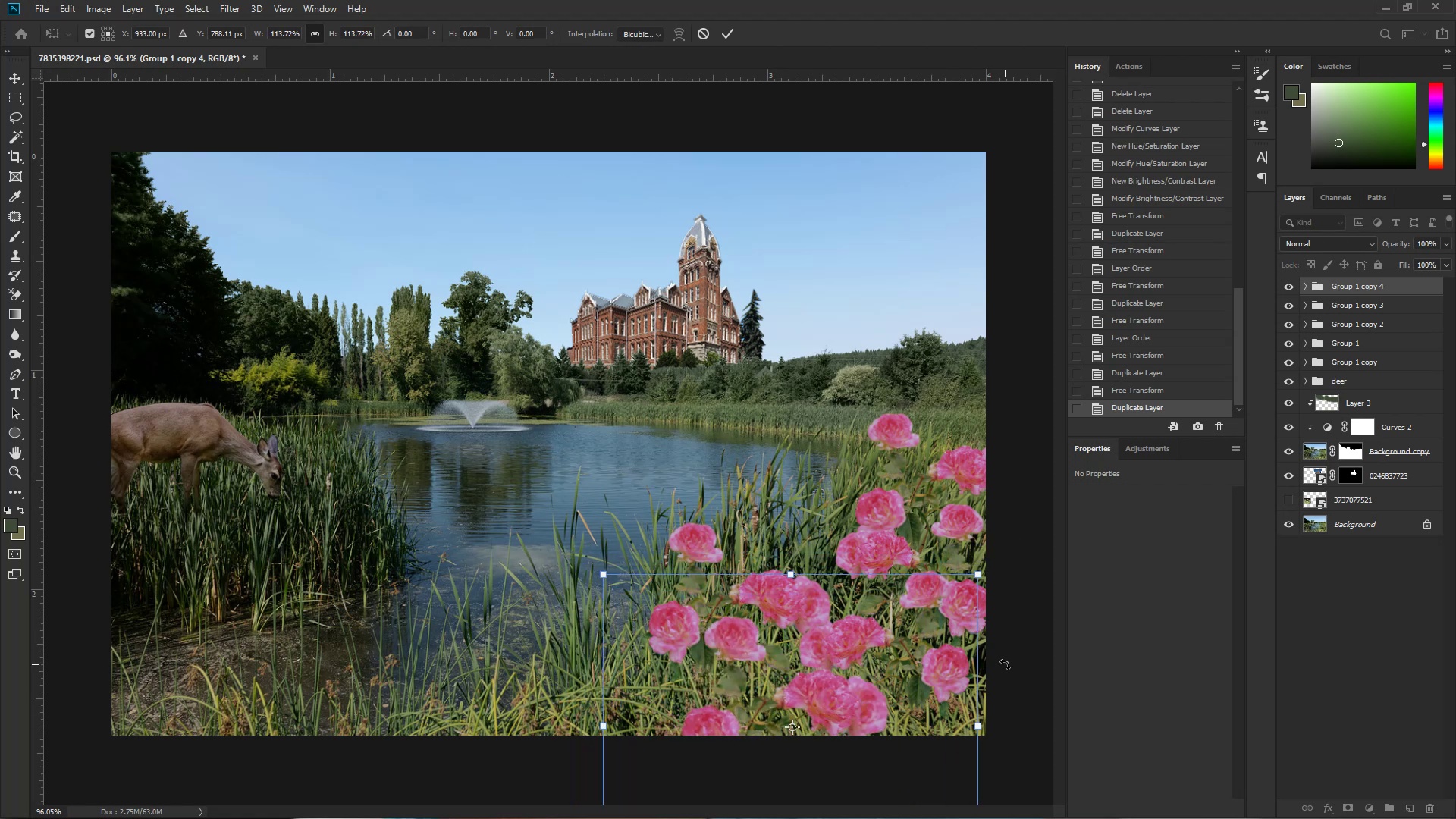 
left_click_drag(start_coordinate=[1003, 664], to_coordinate=[1012, 663])
 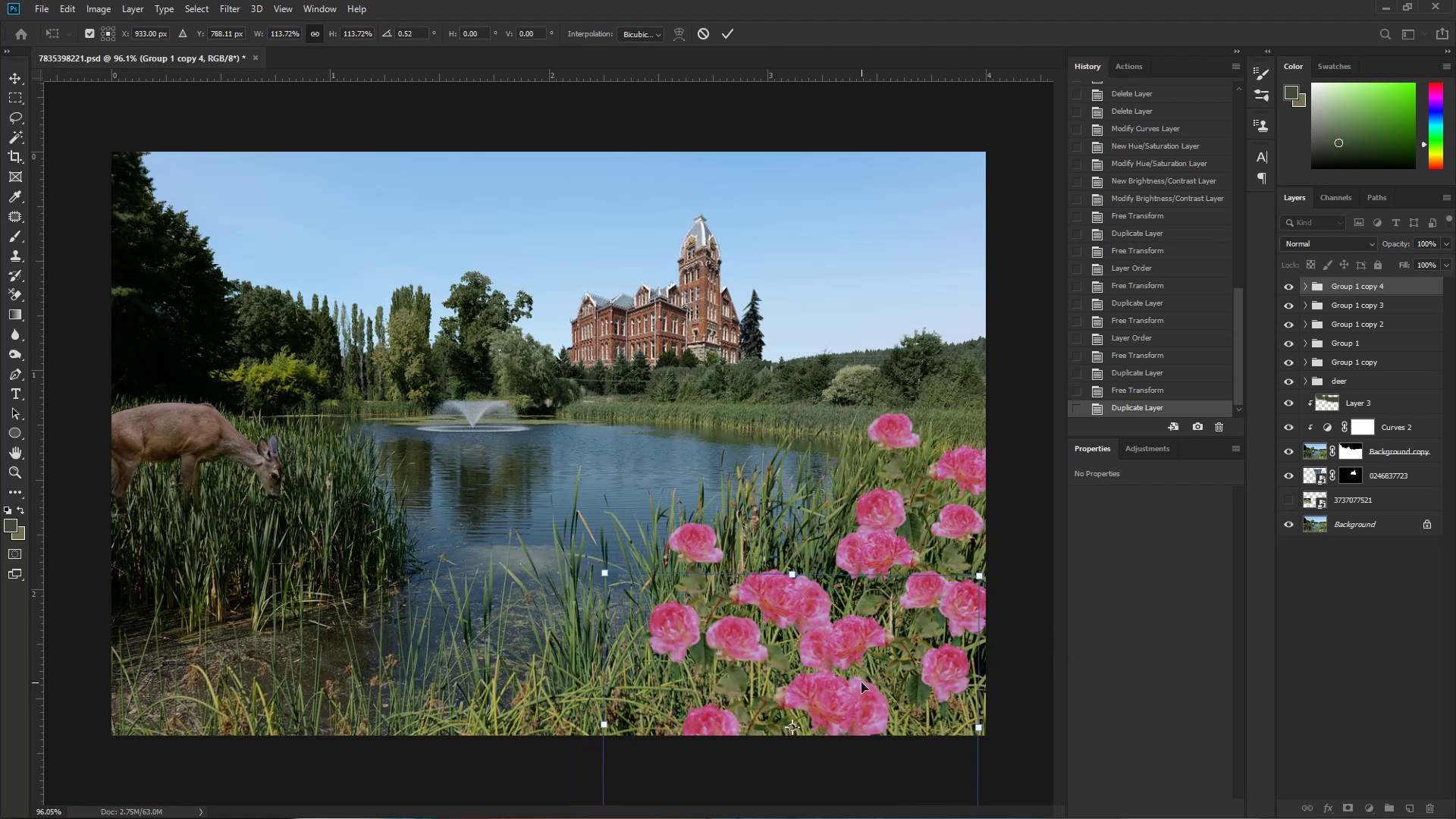 
right_click([852, 688])
 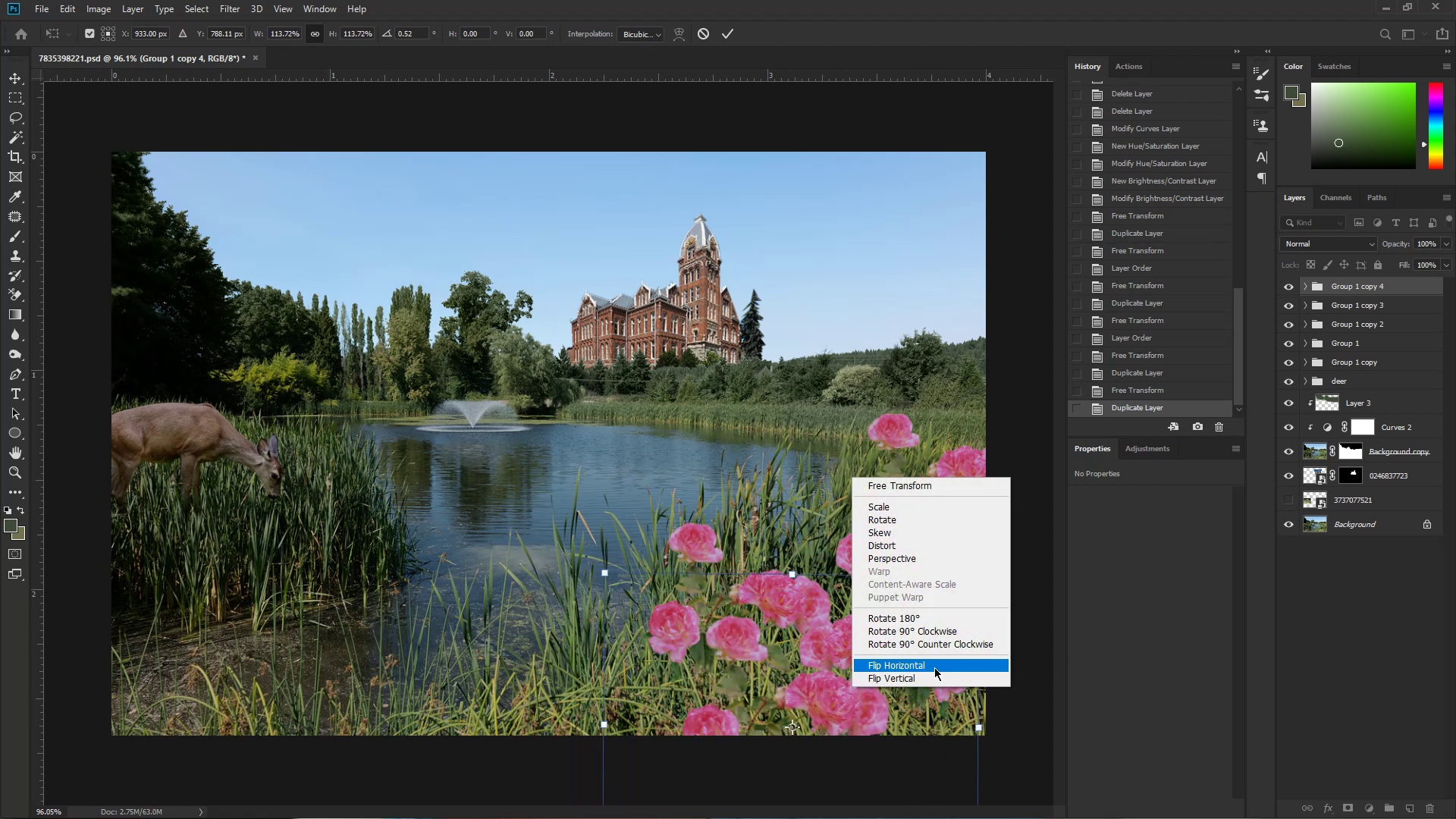 
left_click([934, 667])
 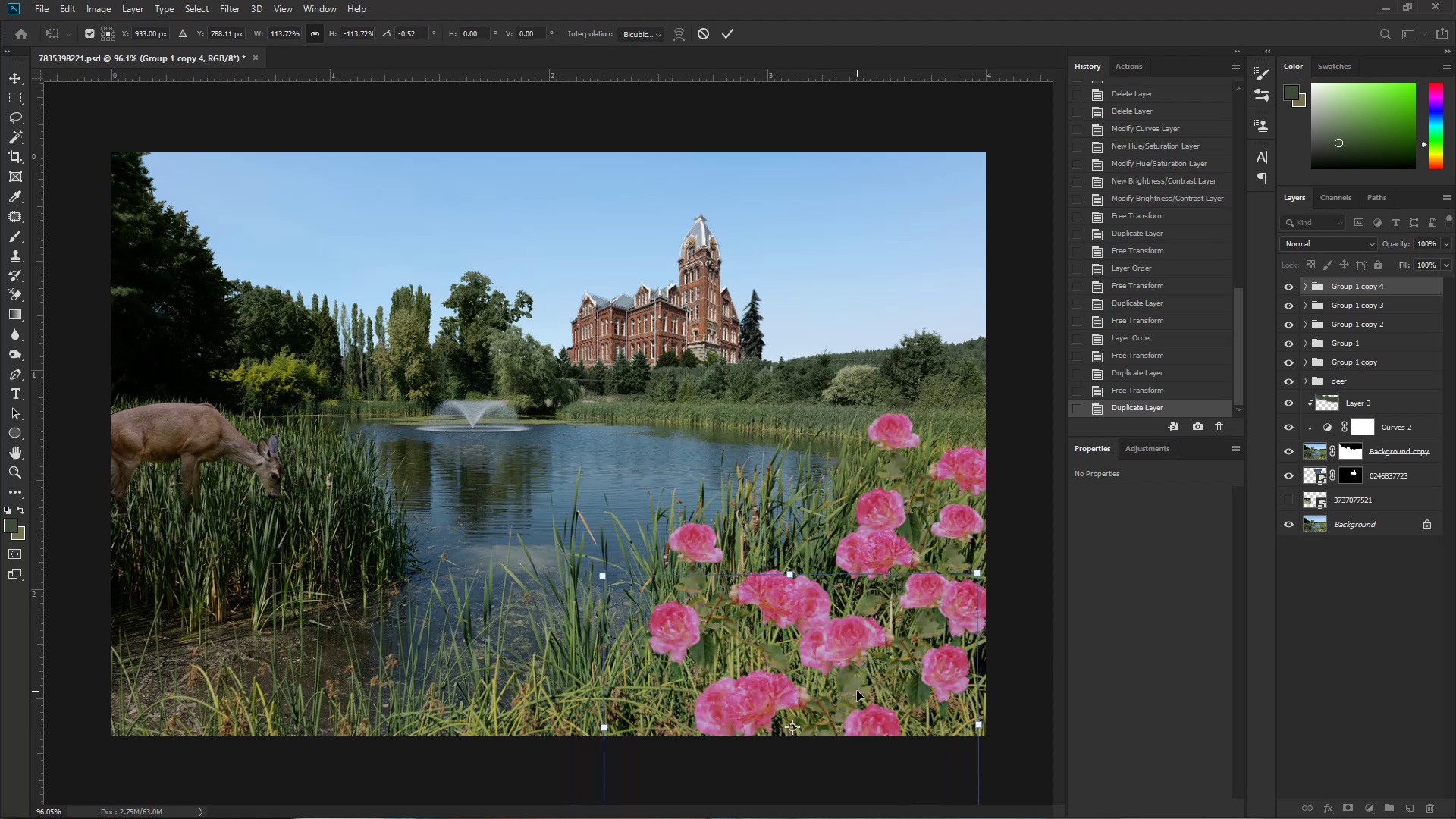 
left_click_drag(start_coordinate=[833, 714], to_coordinate=[729, 716])
 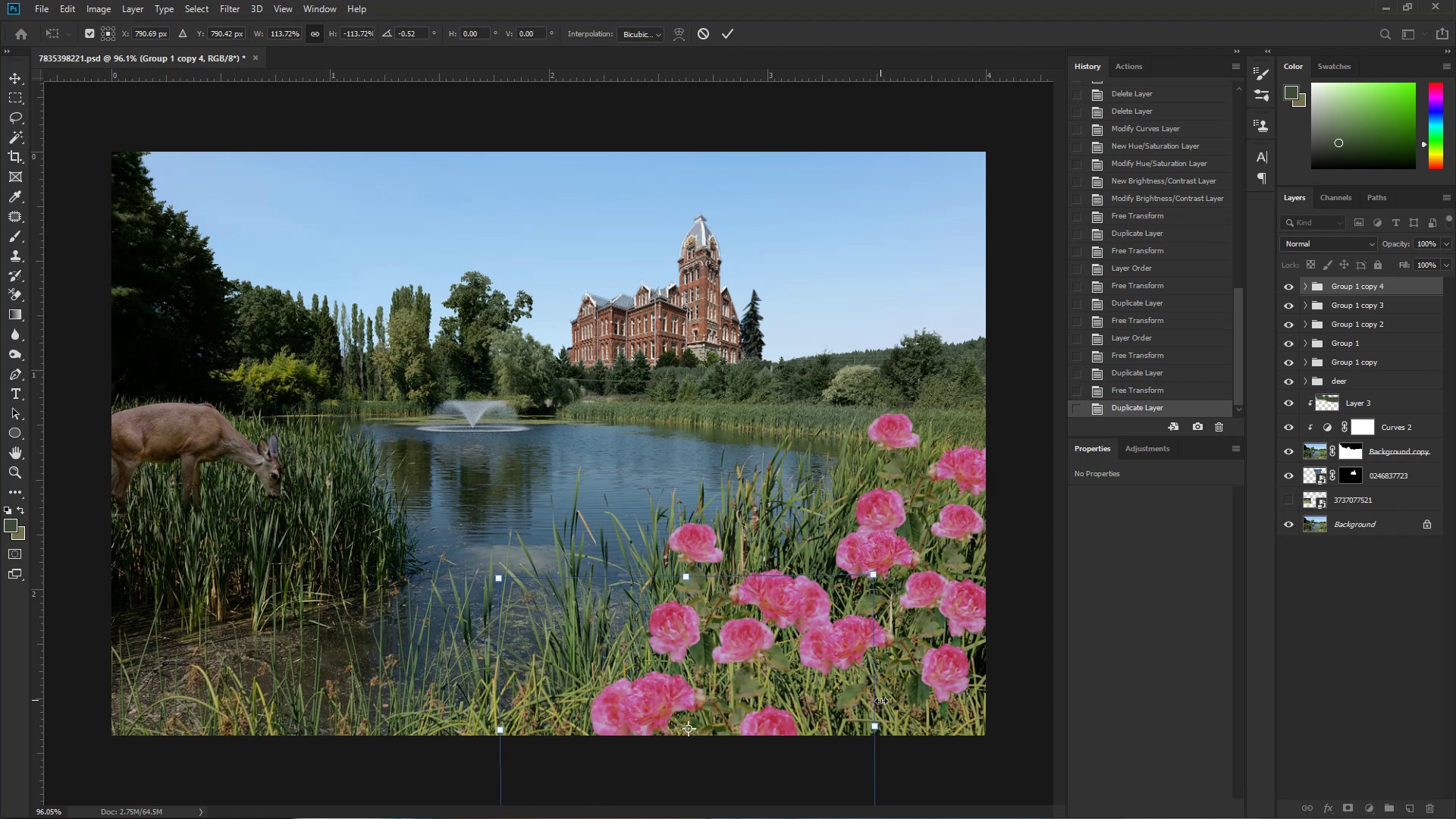 
left_click_drag(start_coordinate=[891, 705], to_coordinate=[899, 715])
 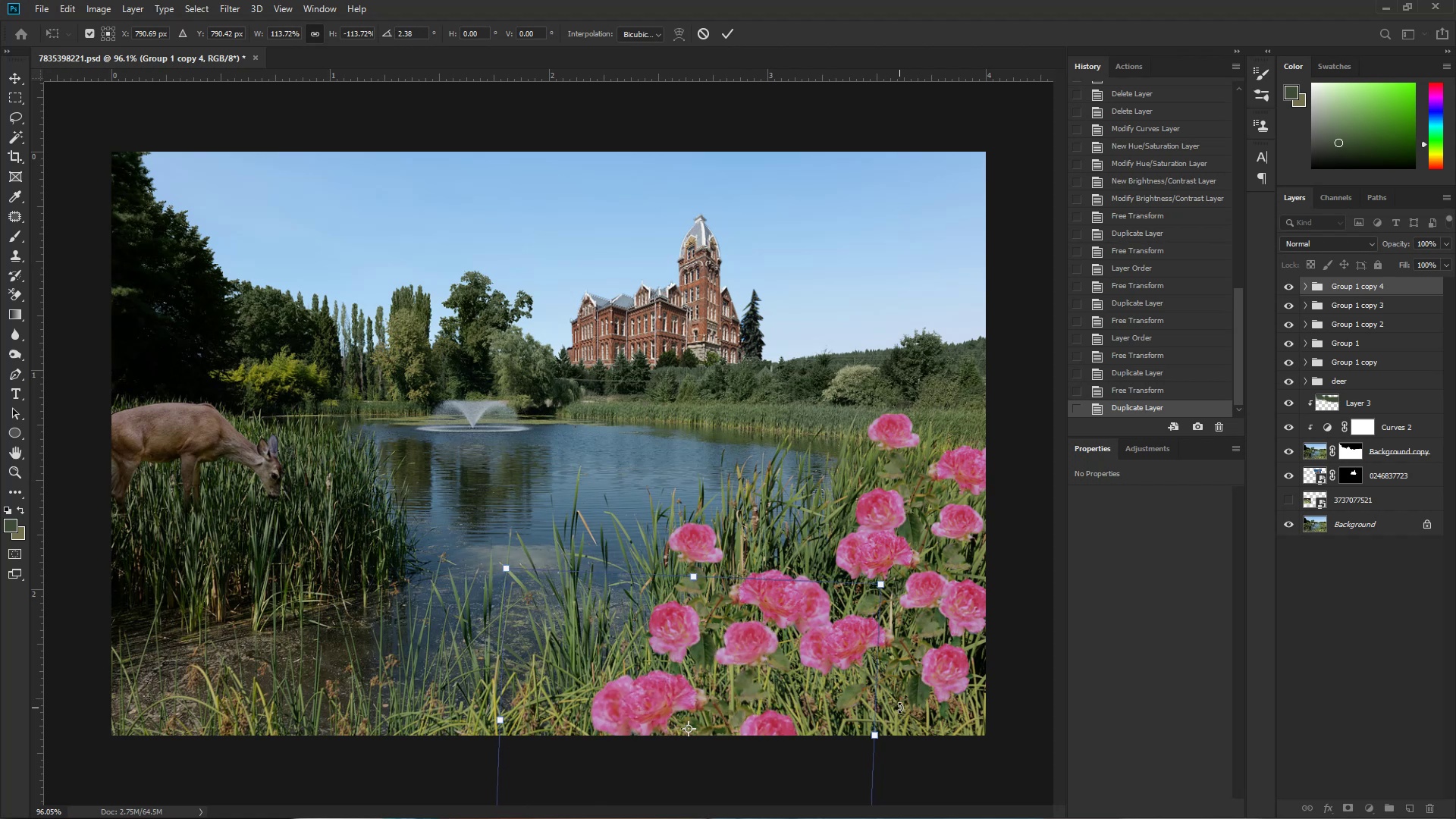 
key(NumpadEnter)
 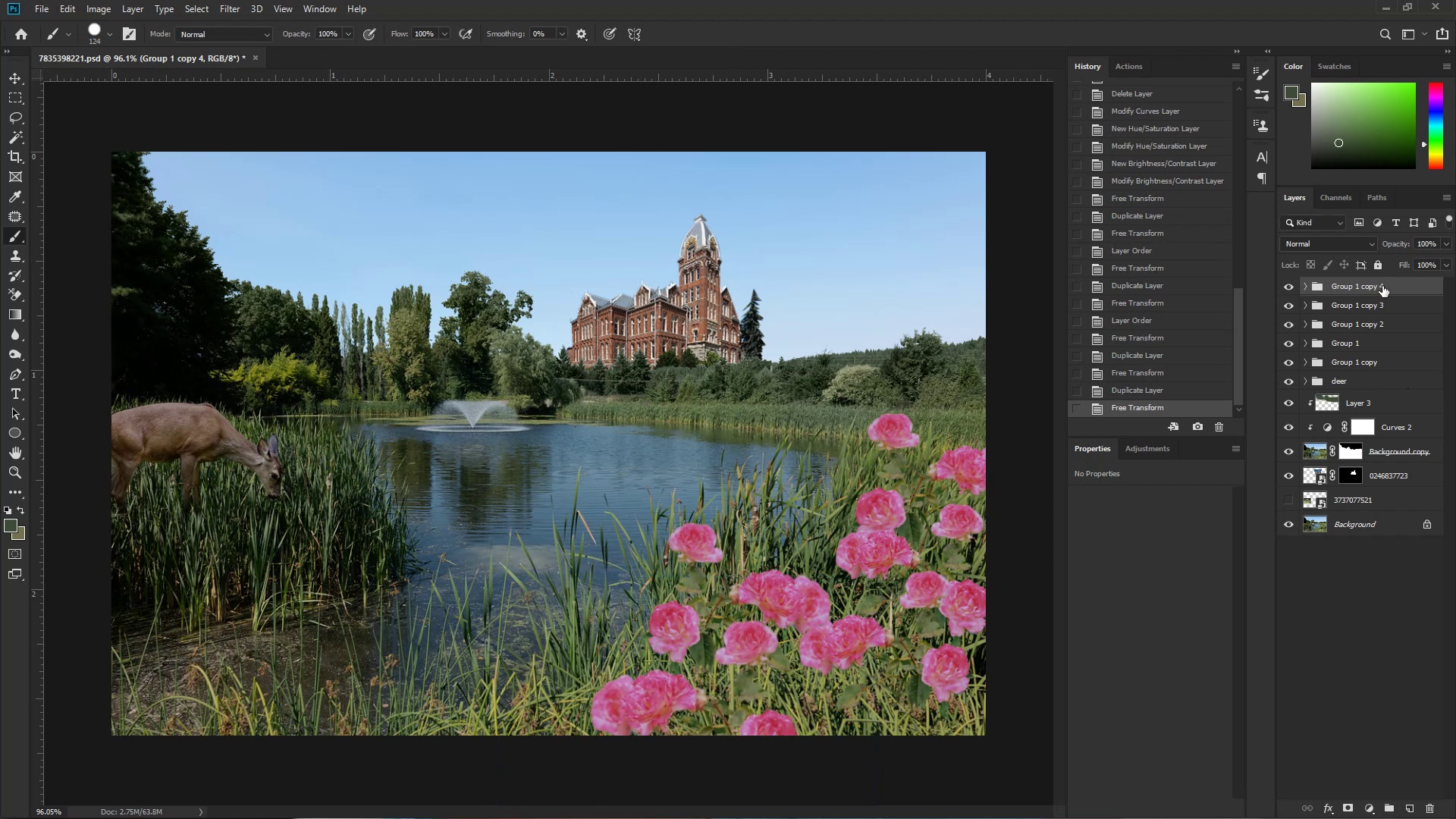 
hold_key(key=ControlLeft, duration=0.39)
 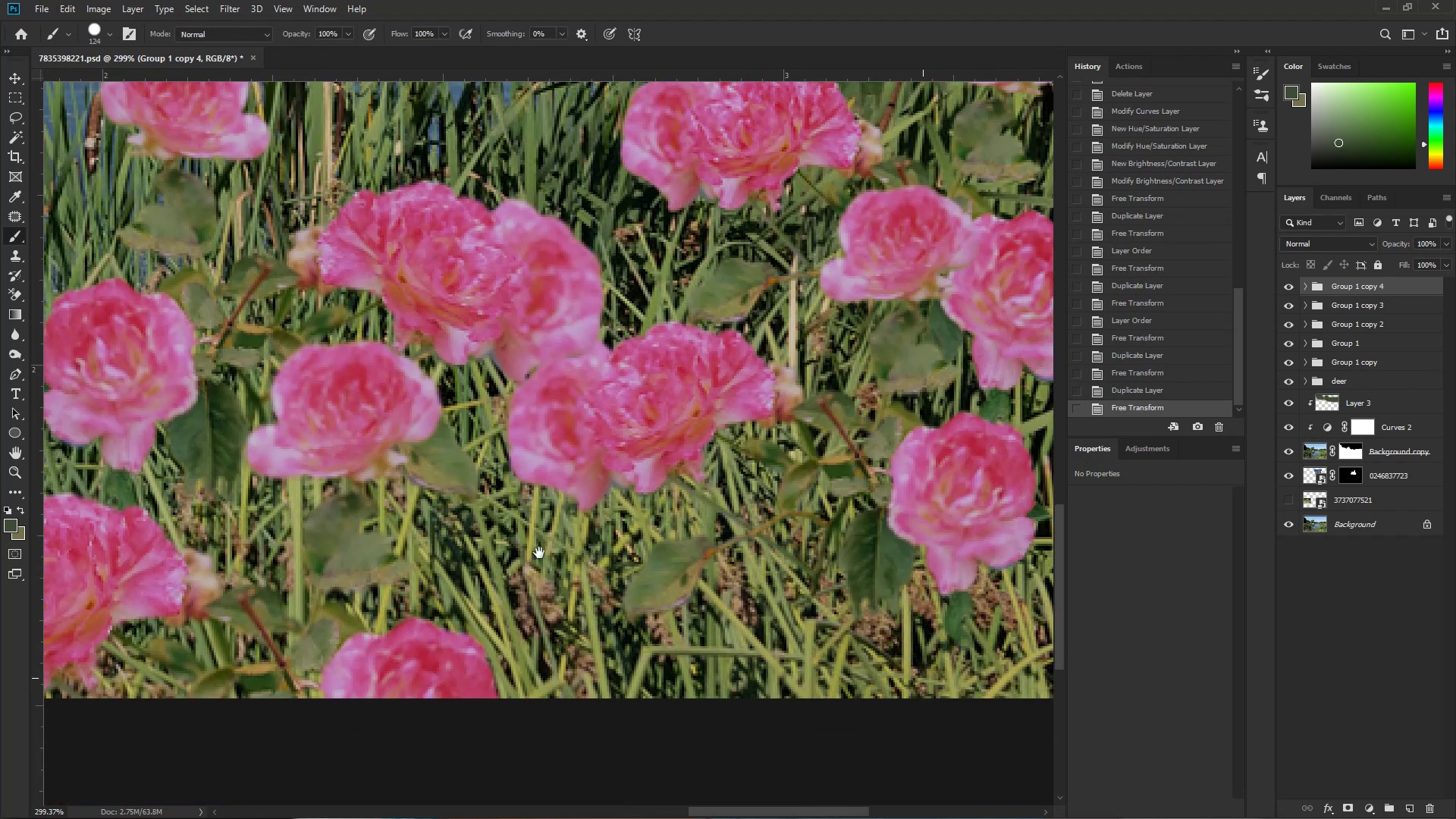 
hold_key(key=Space, duration=1.51)
 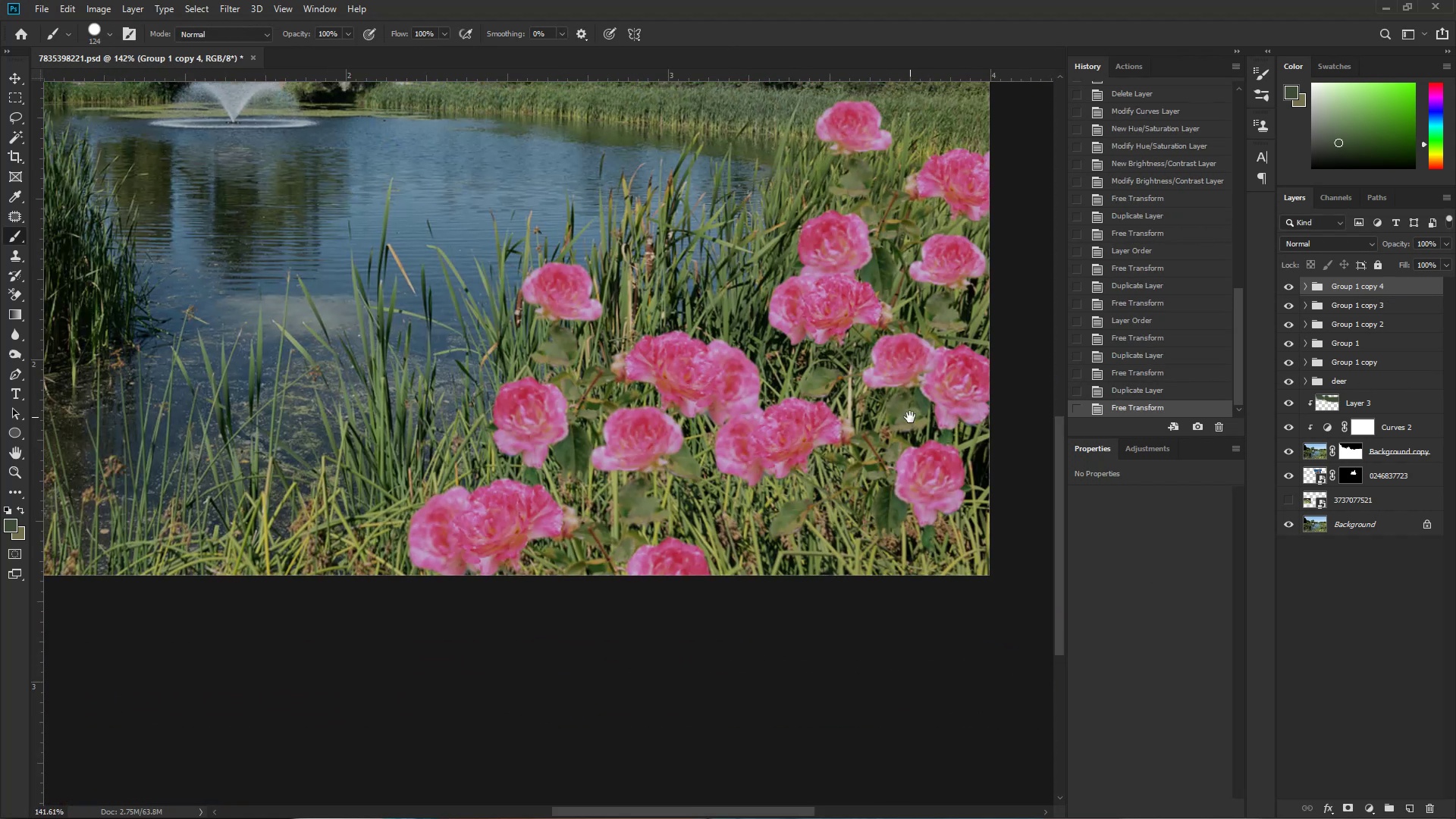 
left_click_drag(start_coordinate=[760, 695], to_coordinate=[834, 697])
 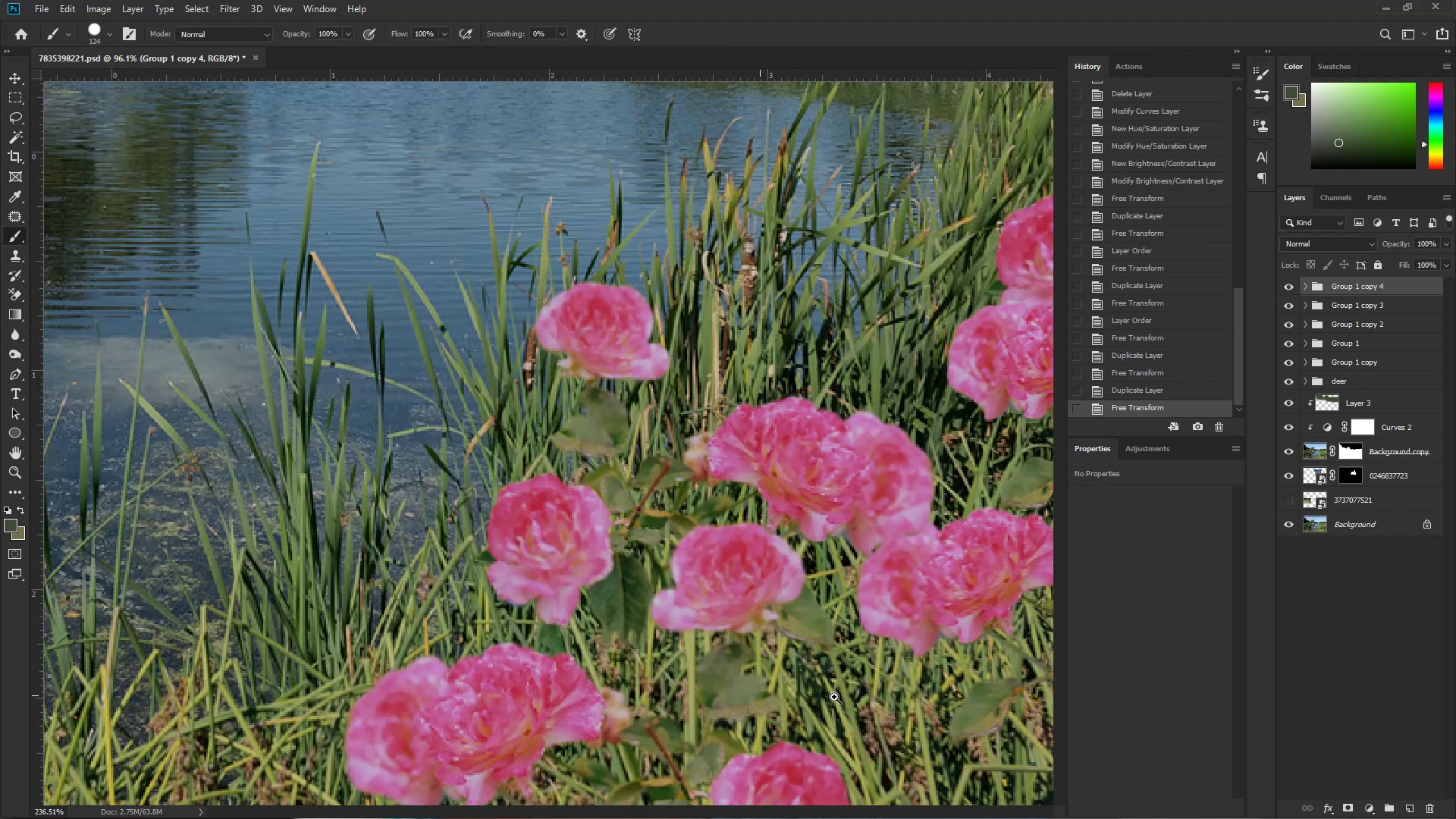 
left_click_drag(start_coordinate=[923, 678], to_coordinate=[535, 550])
 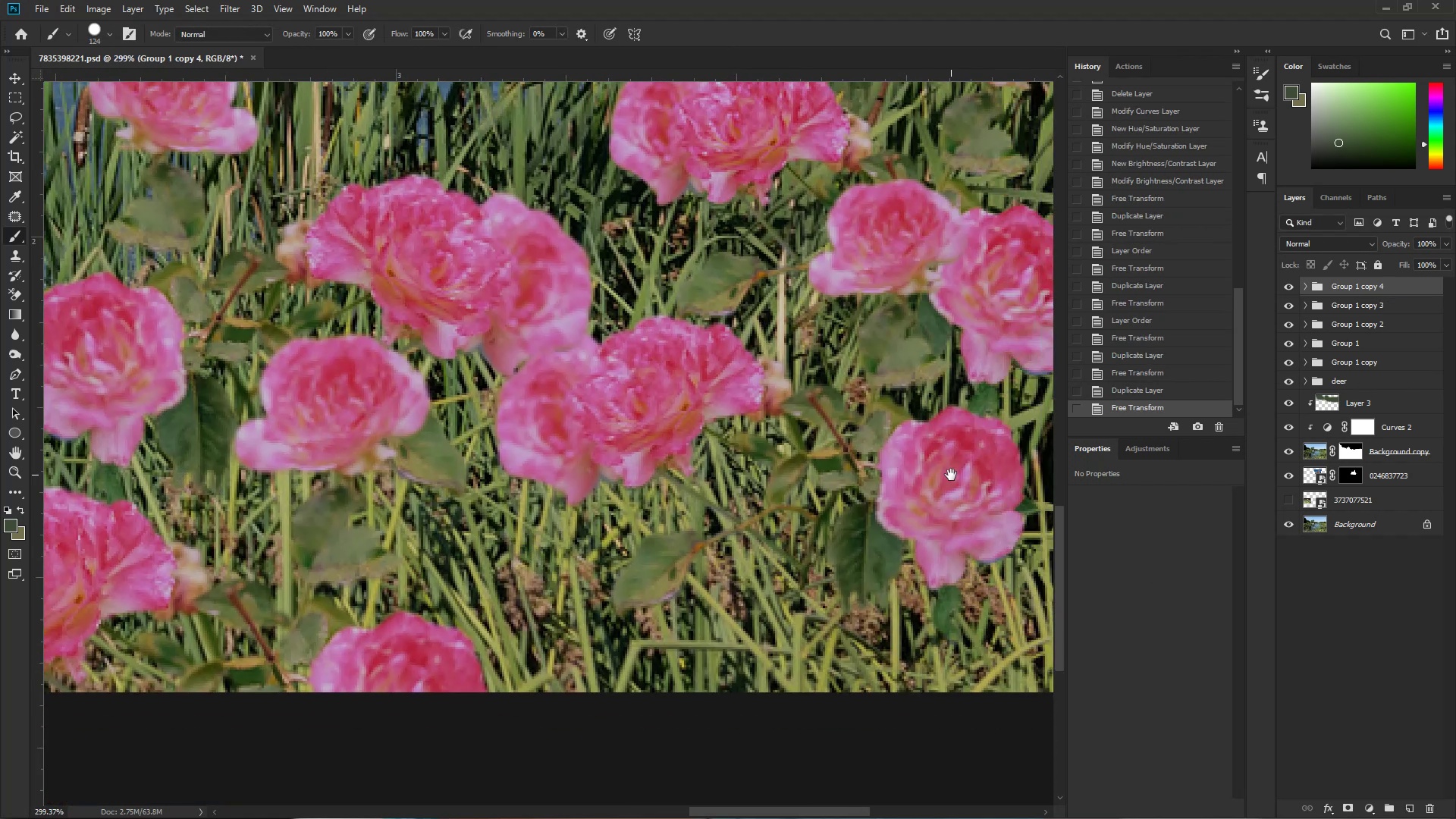 
hold_key(key=Space, duration=1.74)
 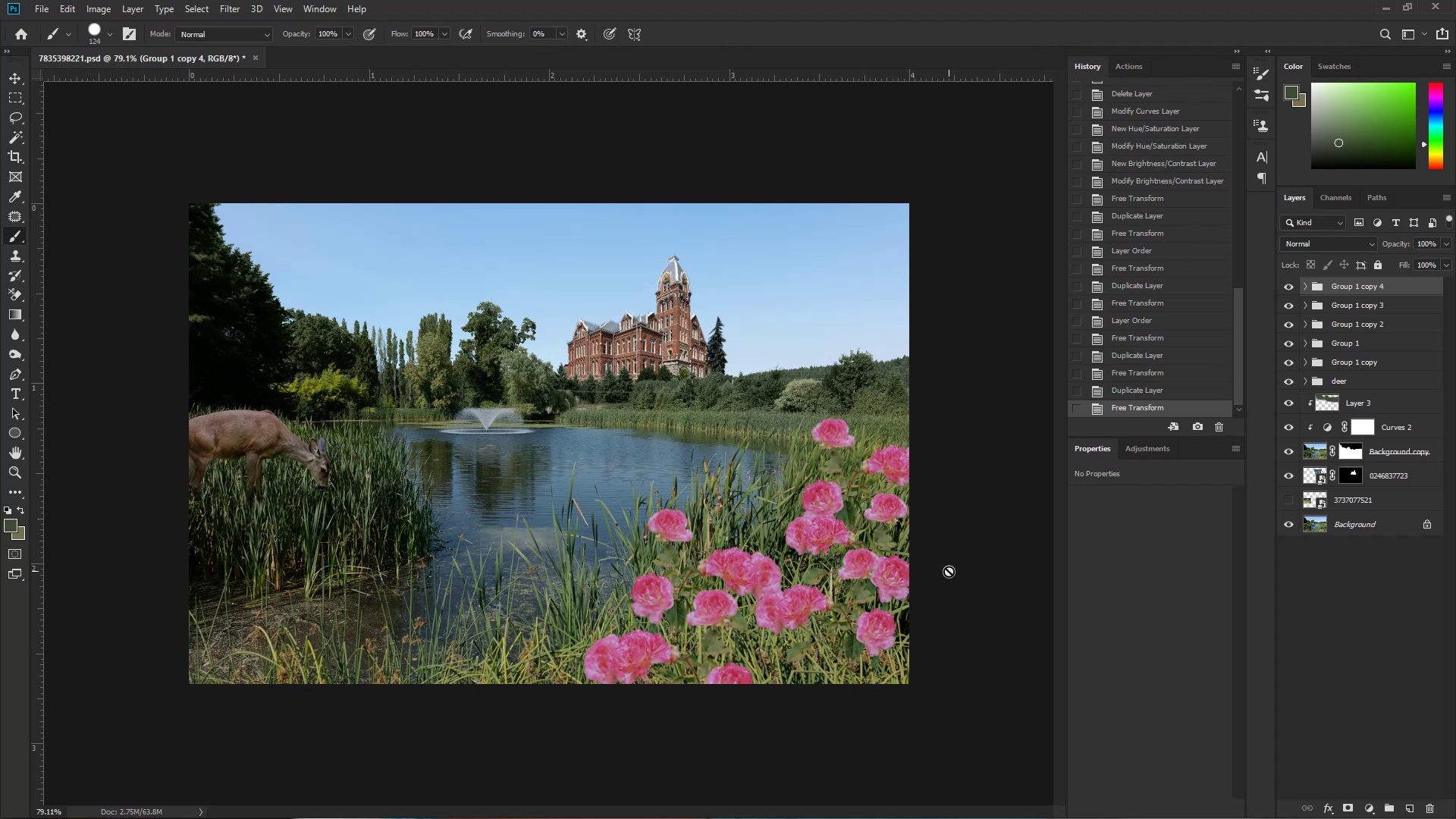 
key(Control+ControlLeft)
 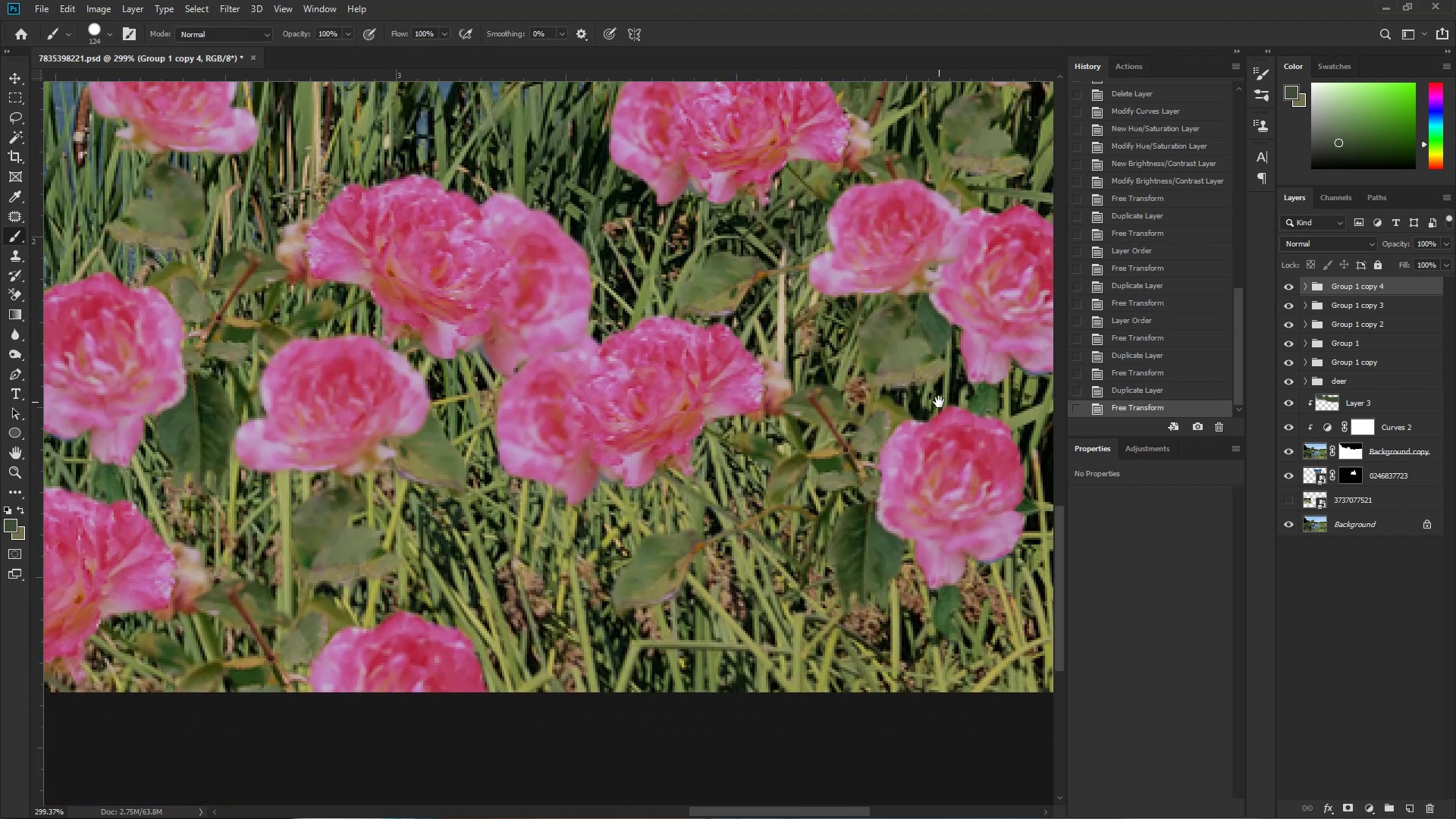 
left_click_drag(start_coordinate=[912, 470], to_coordinate=[862, 488])
 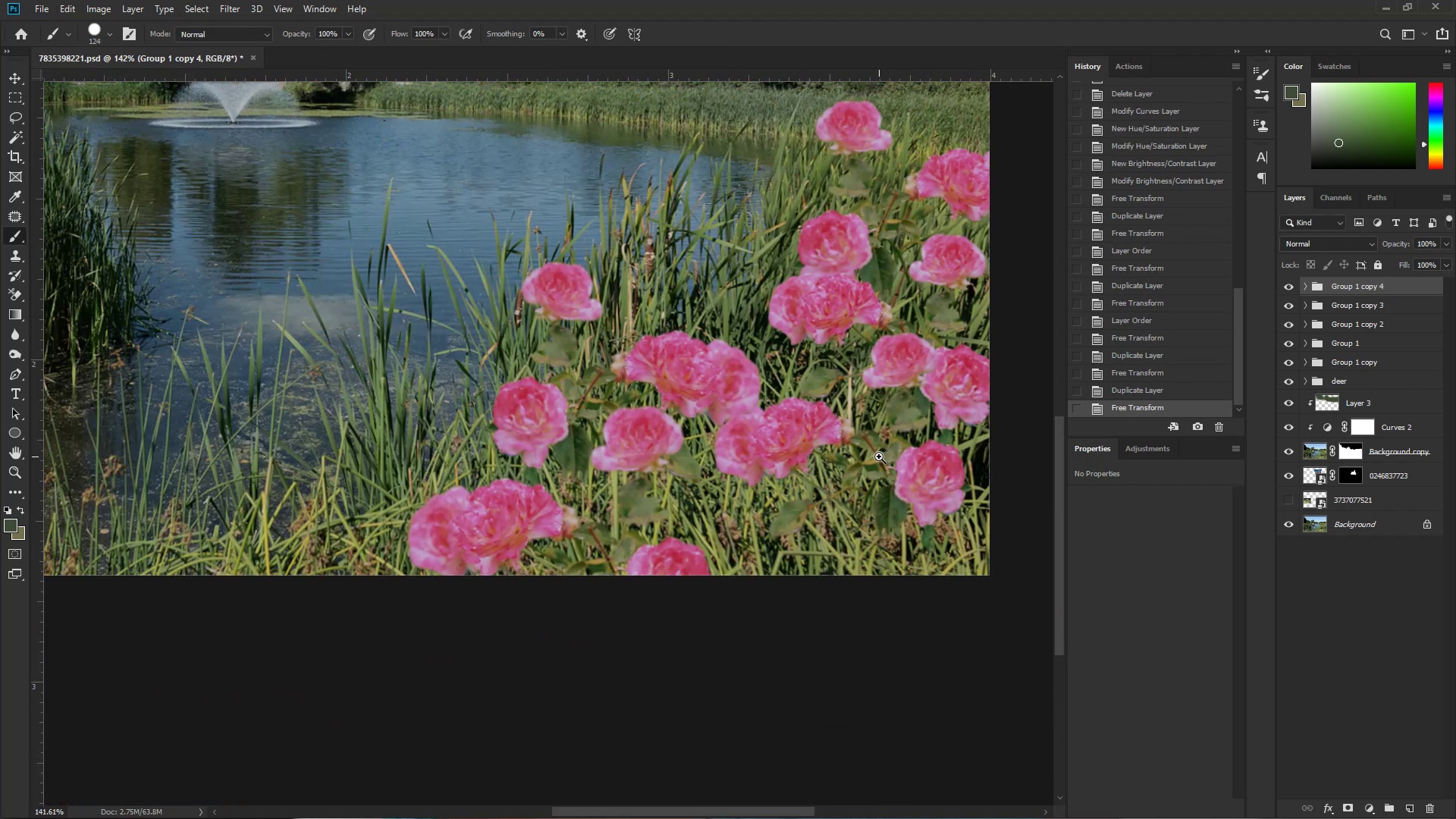 
left_click_drag(start_coordinate=[937, 380], to_coordinate=[907, 560])
 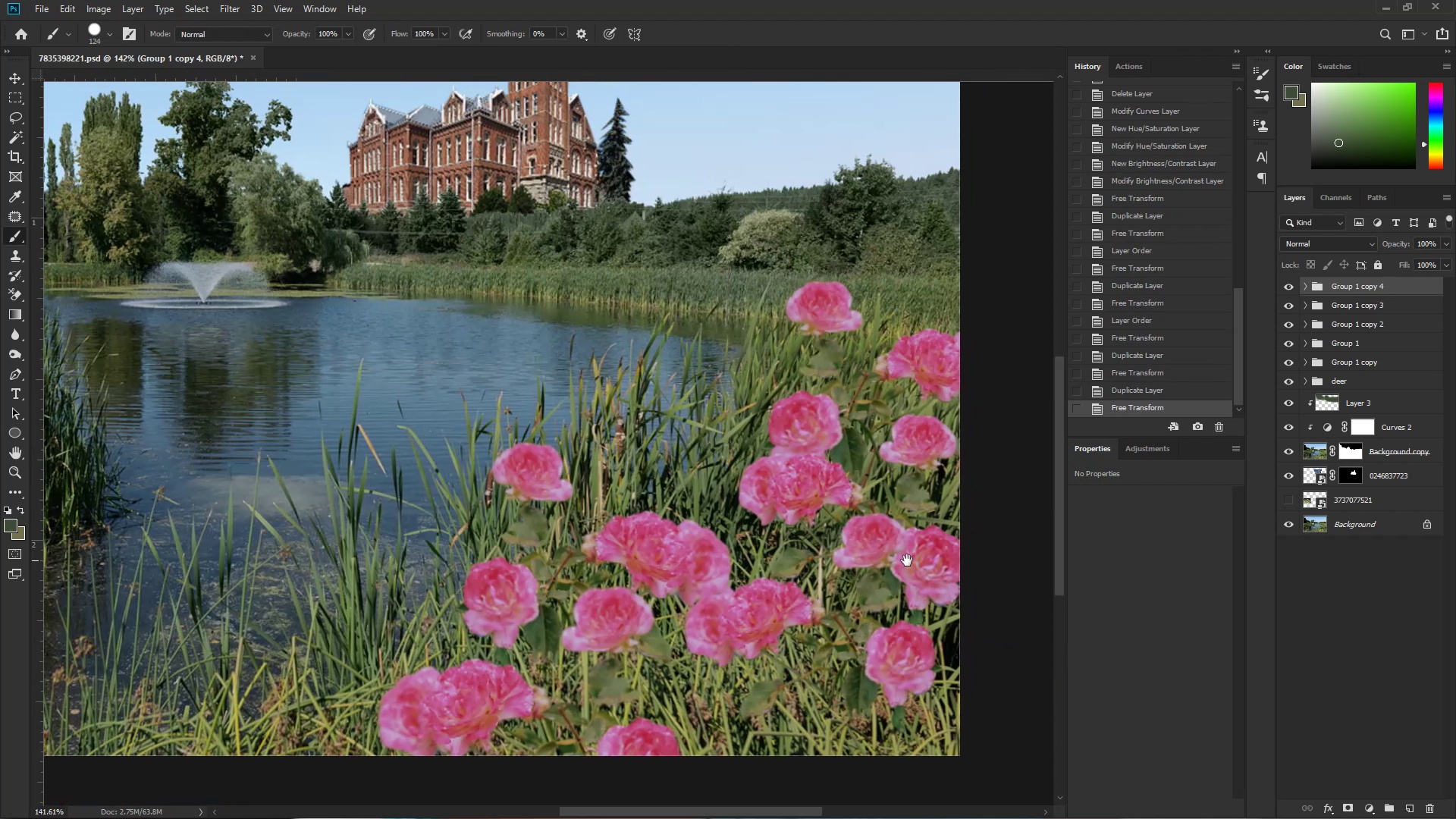 
hold_key(key=ControlLeft, duration=0.46)
left_click_drag(start_coordinate=[918, 561], to_coordinate=[874, 573])
 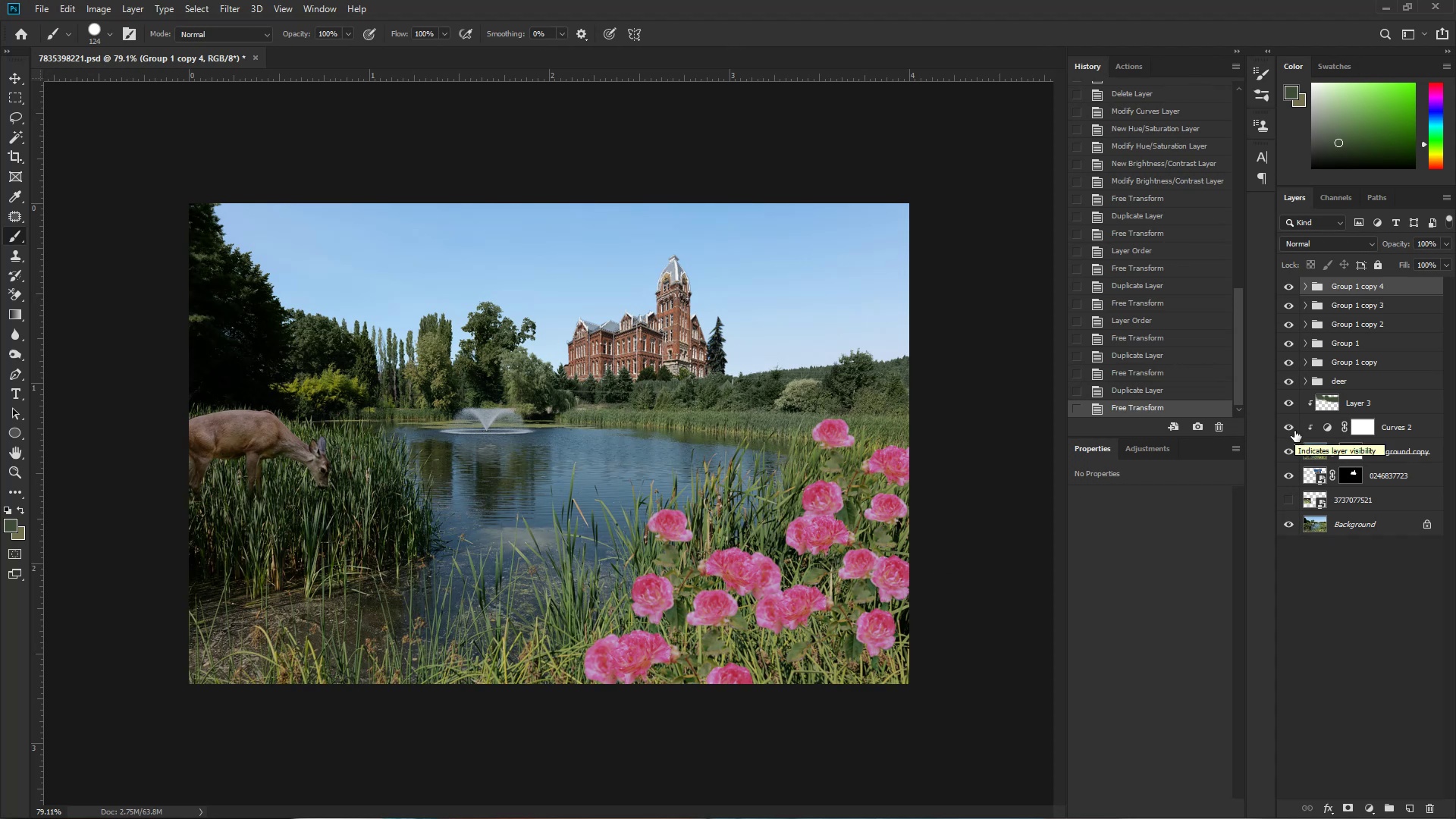 
wait(6.1)
 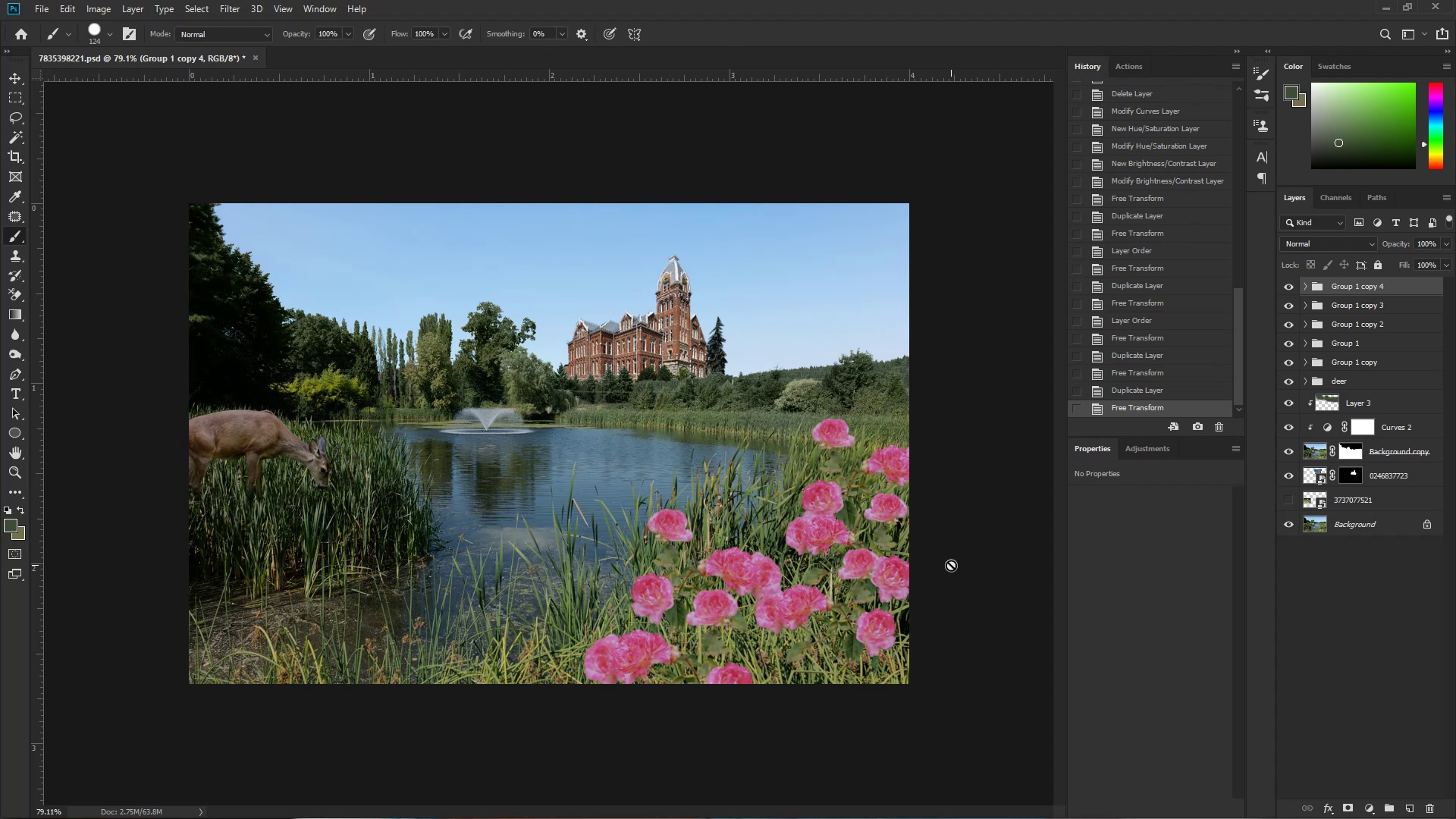 
key(Control+J)
 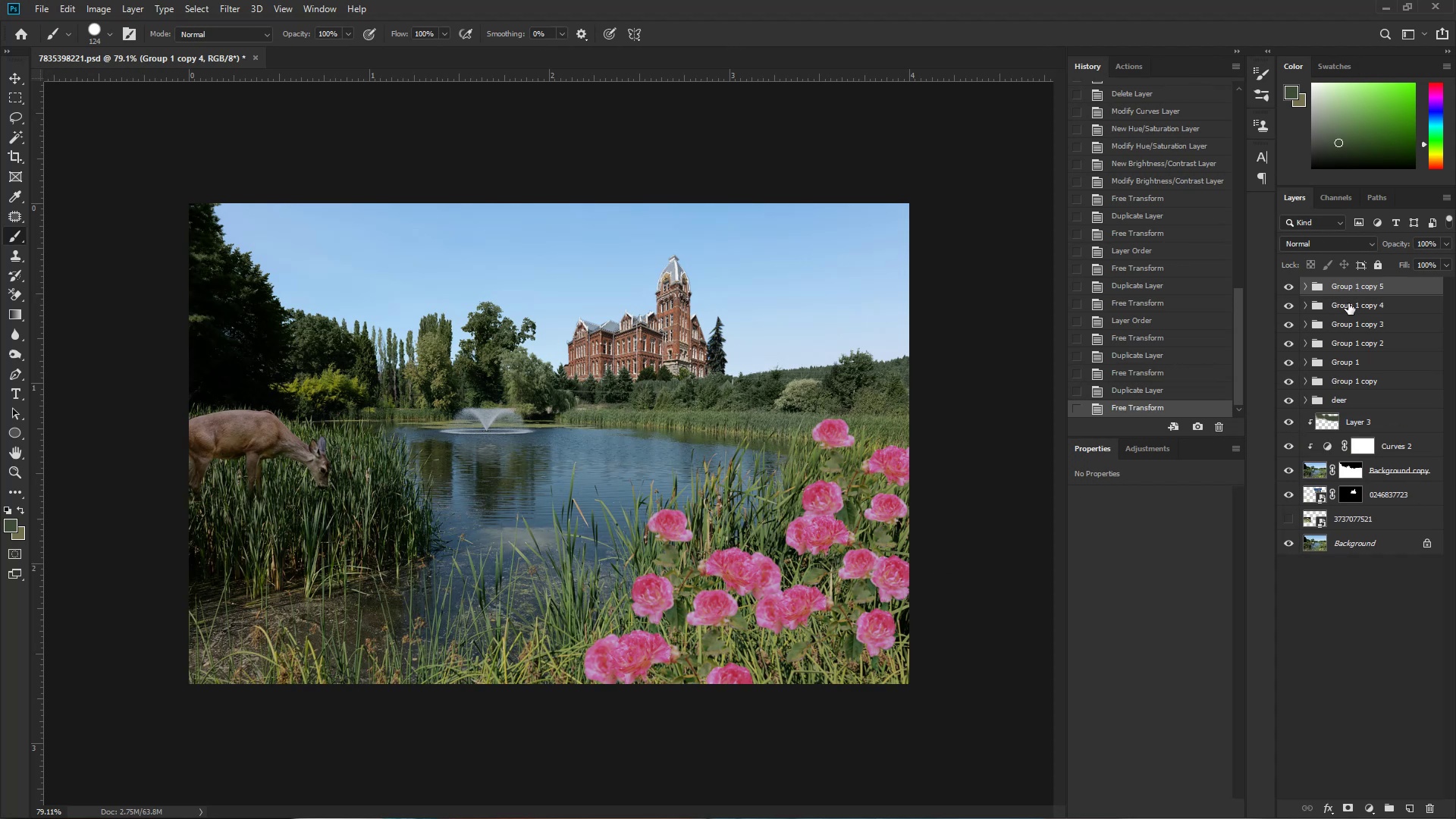 
key(Control+T)
 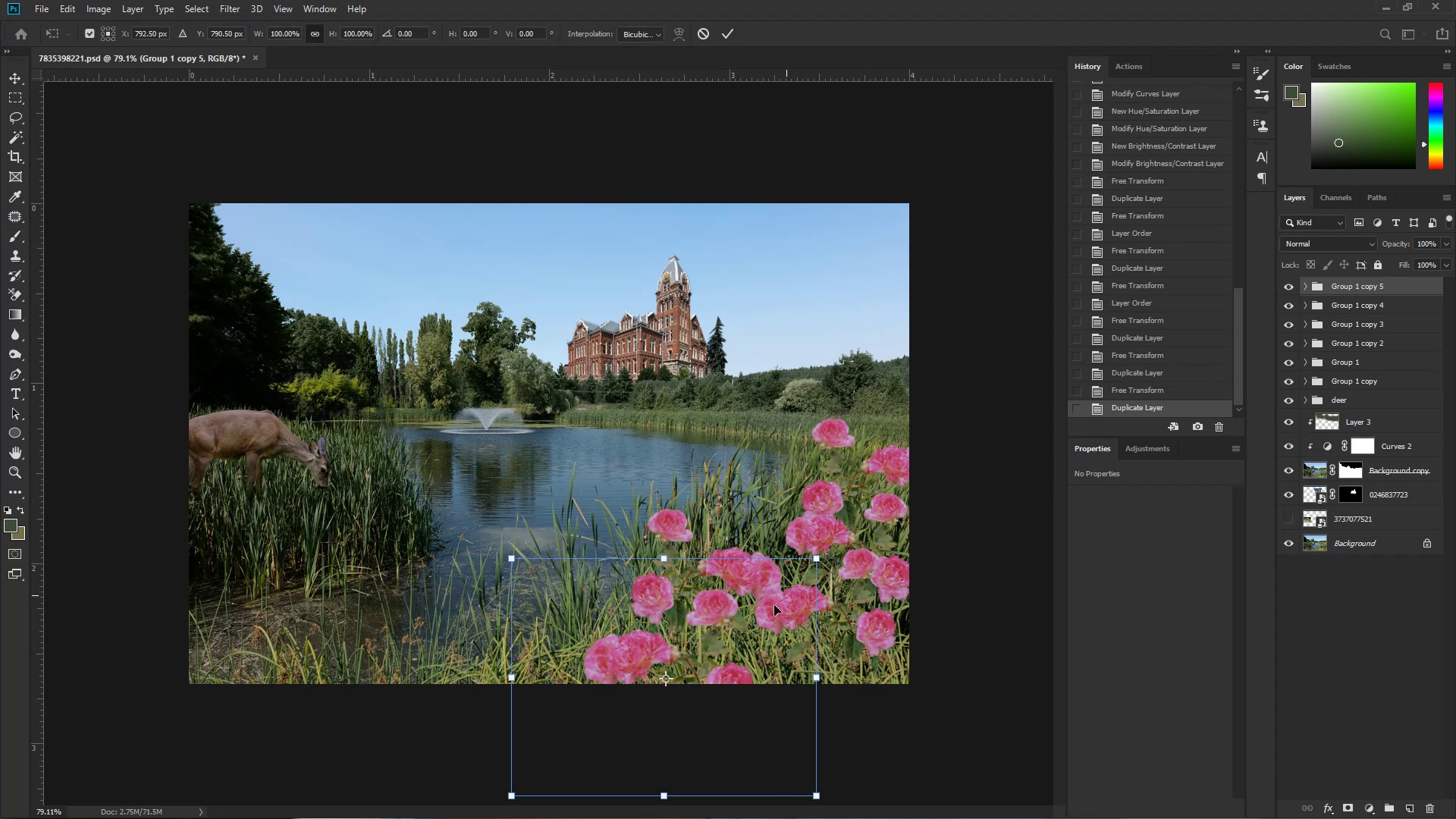 
left_click_drag(start_coordinate=[705, 690], to_coordinate=[814, 714])
 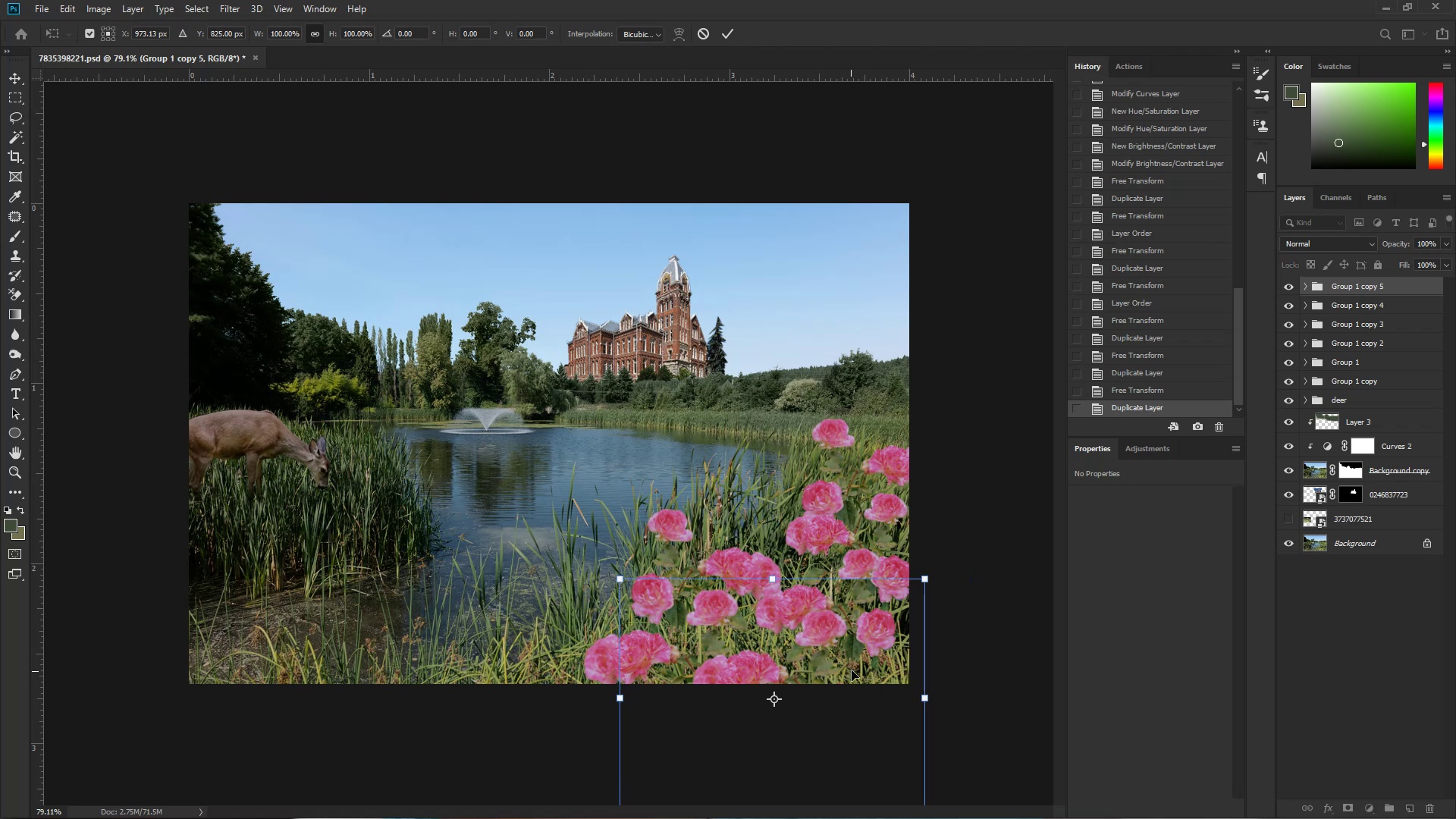 
right_click([852, 670])
 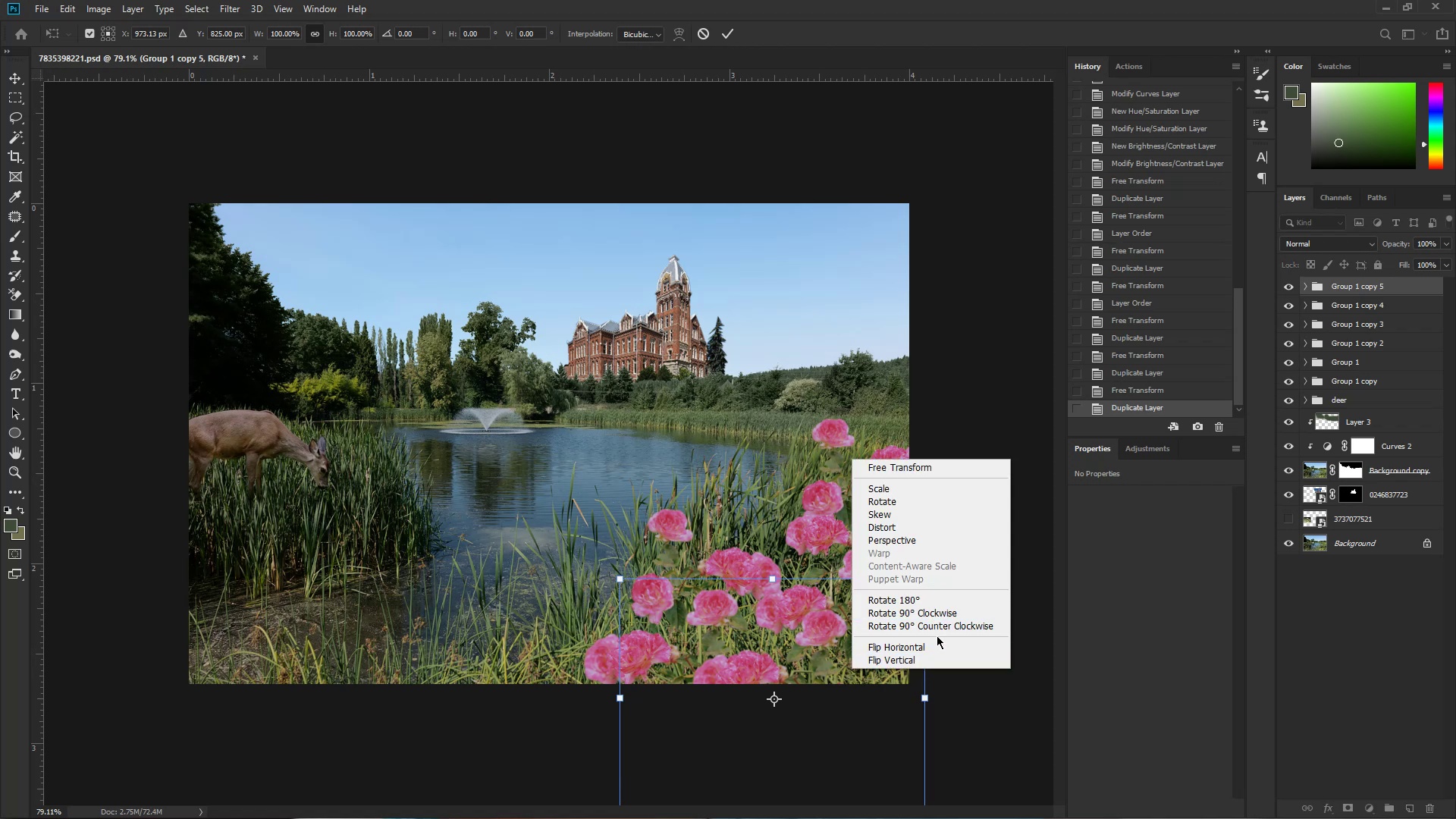 
left_click([937, 642])
 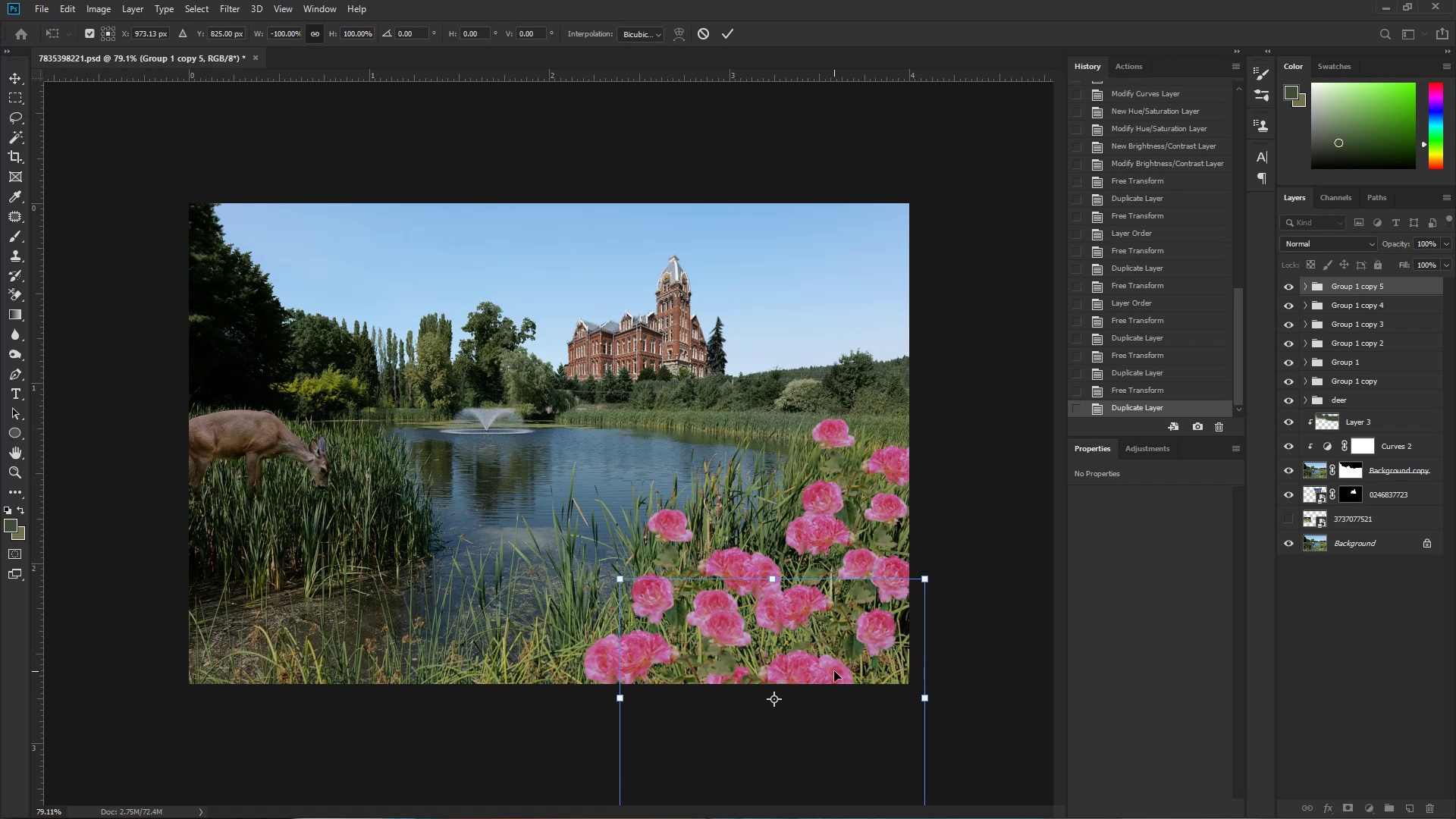 
left_click_drag(start_coordinate=[798, 665], to_coordinate=[895, 696])
 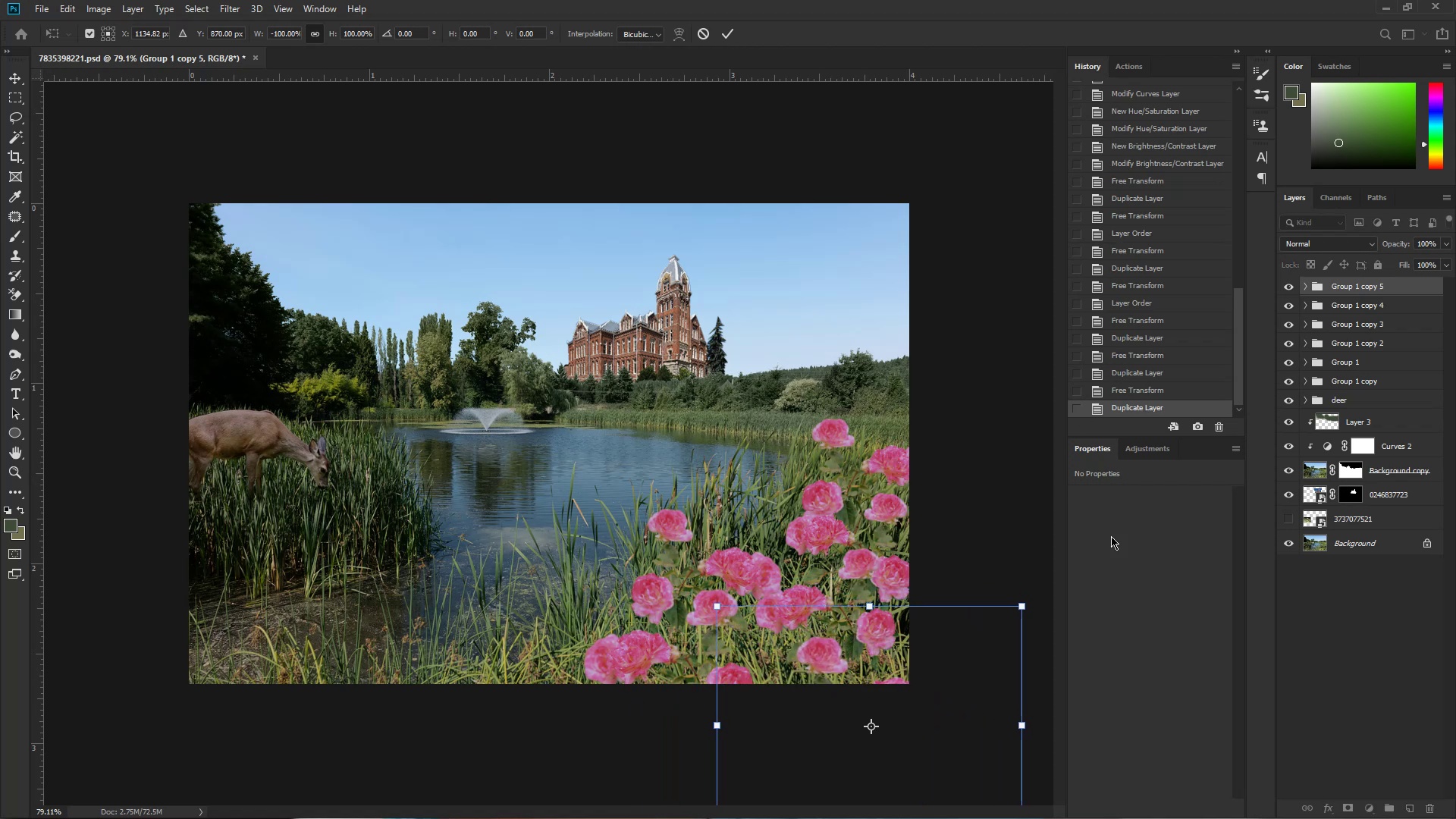 
left_click([1367, 290])
 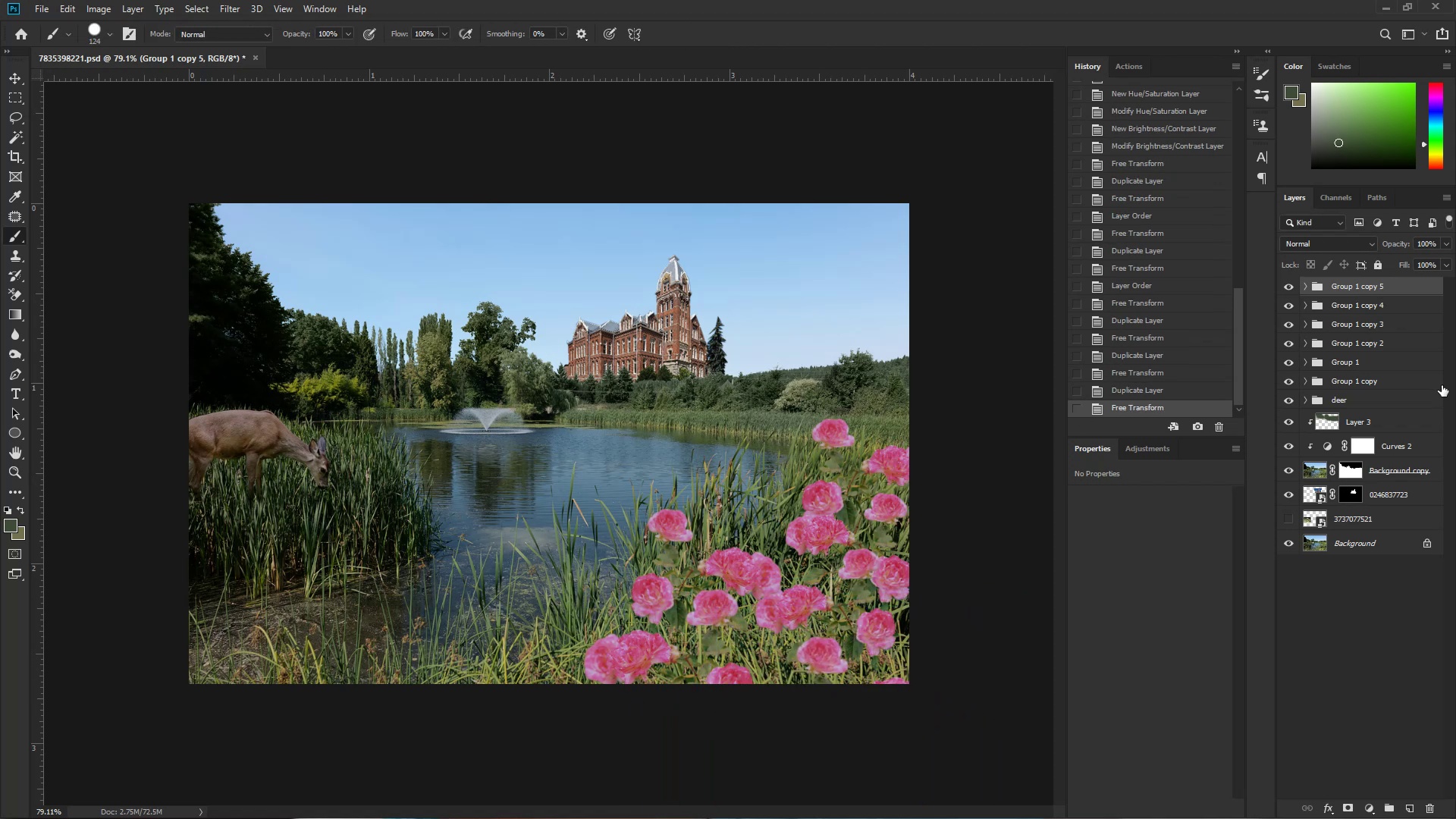 
left_click([1396, 375])
 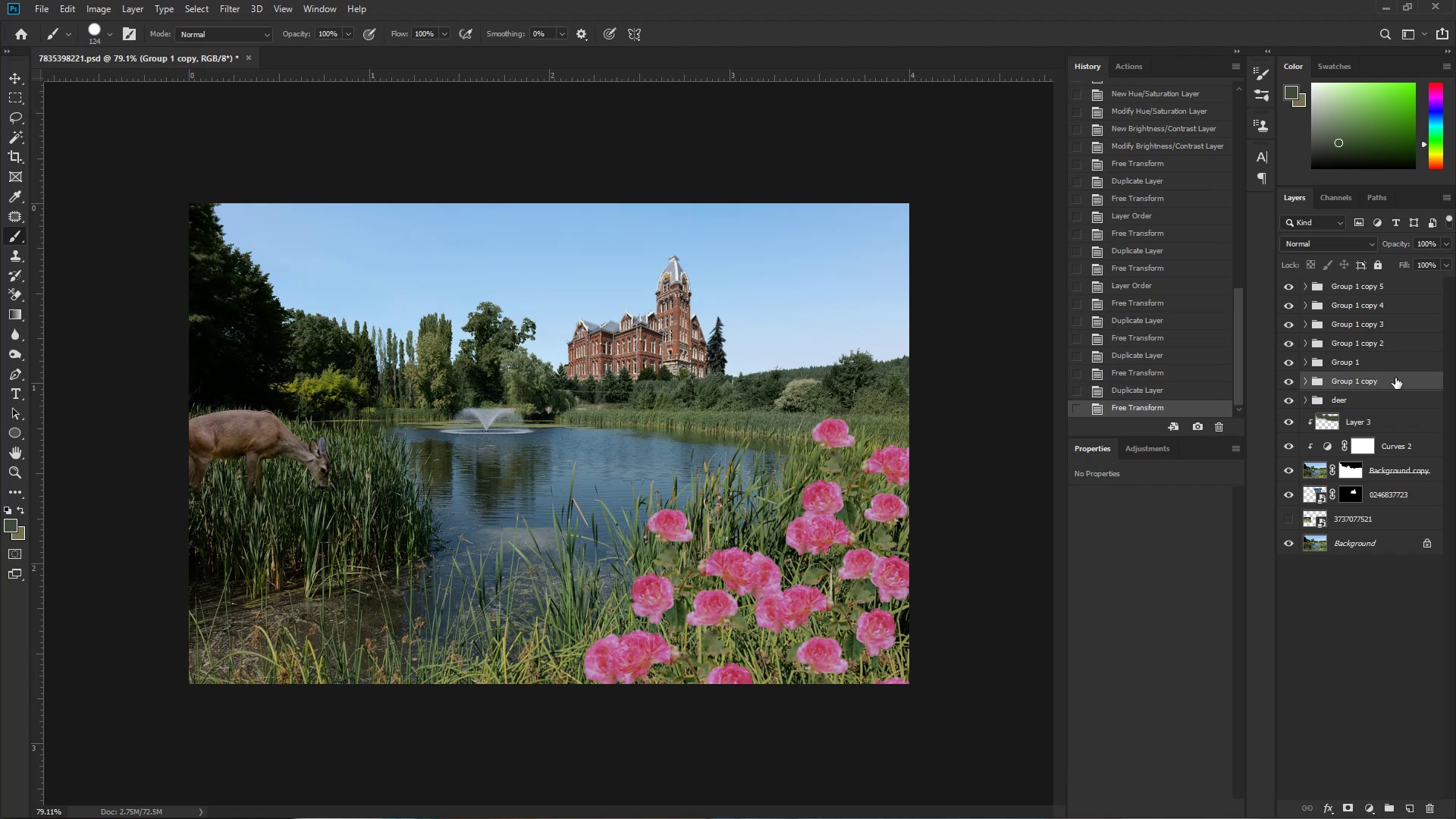 
key(Control+J)
 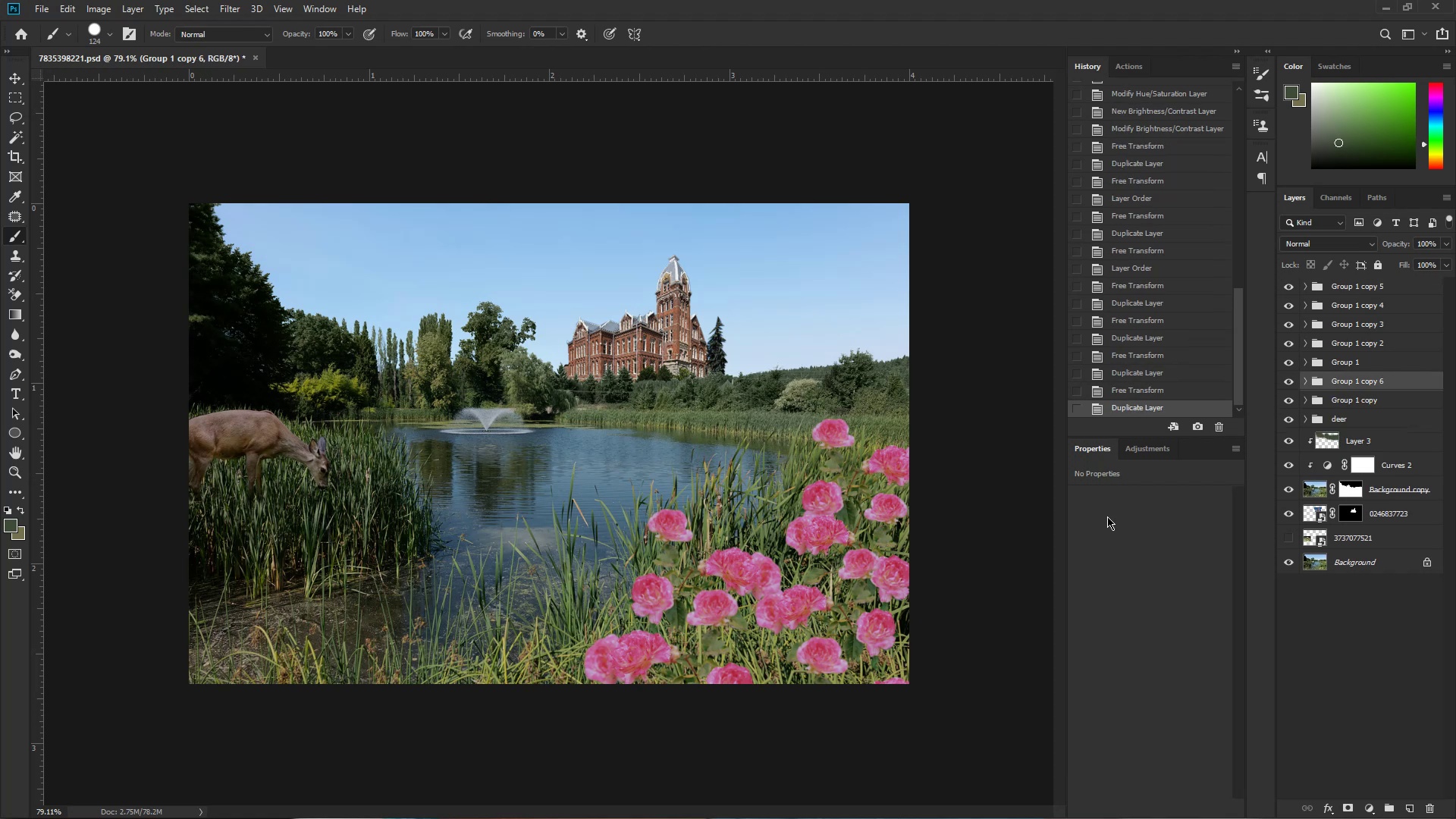 
key(Control+T)
 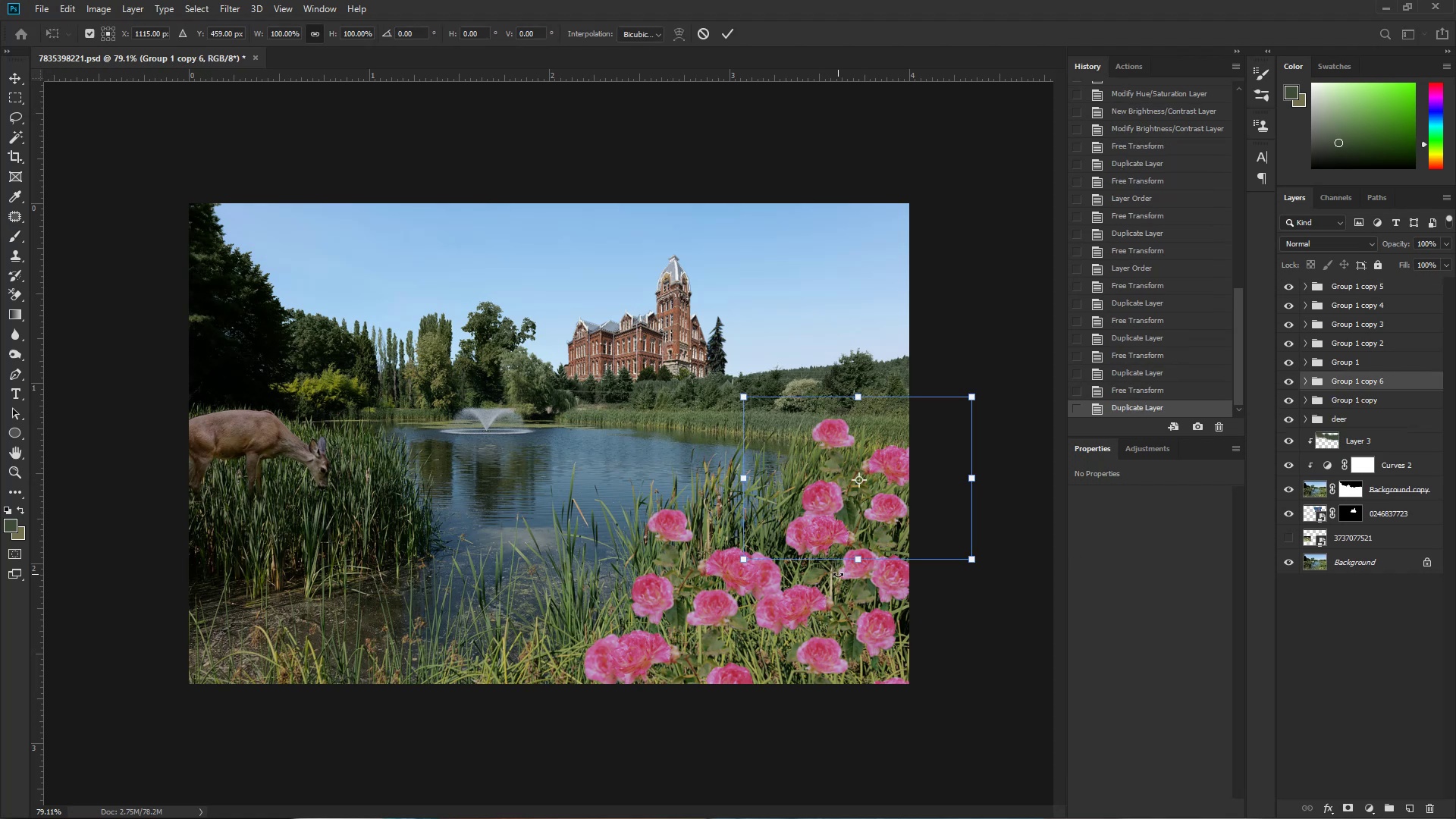 
left_click_drag(start_coordinate=[905, 480], to_coordinate=[952, 438])
 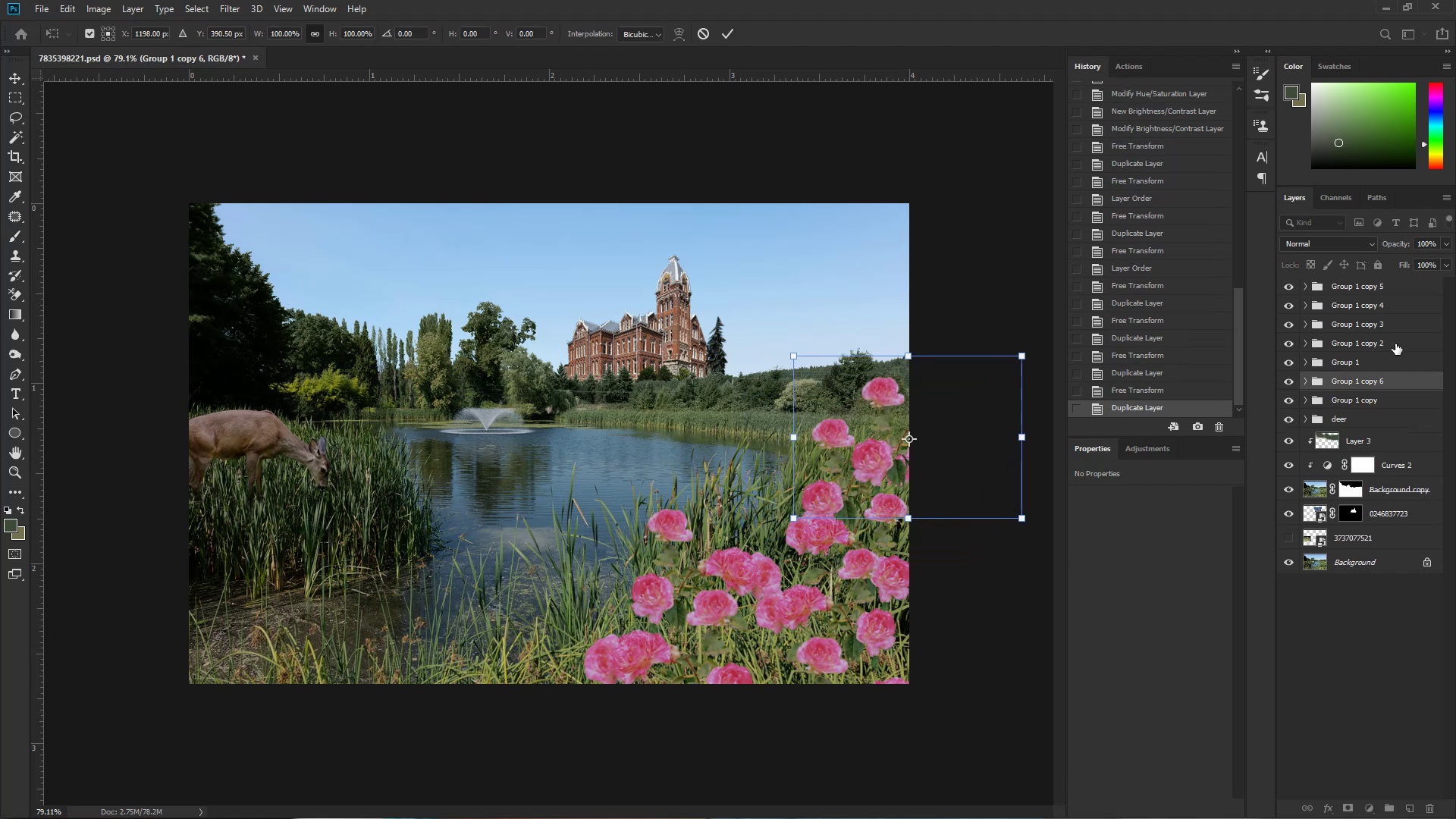 
left_click_drag(start_coordinate=[1378, 380], to_coordinate=[1382, 406])
 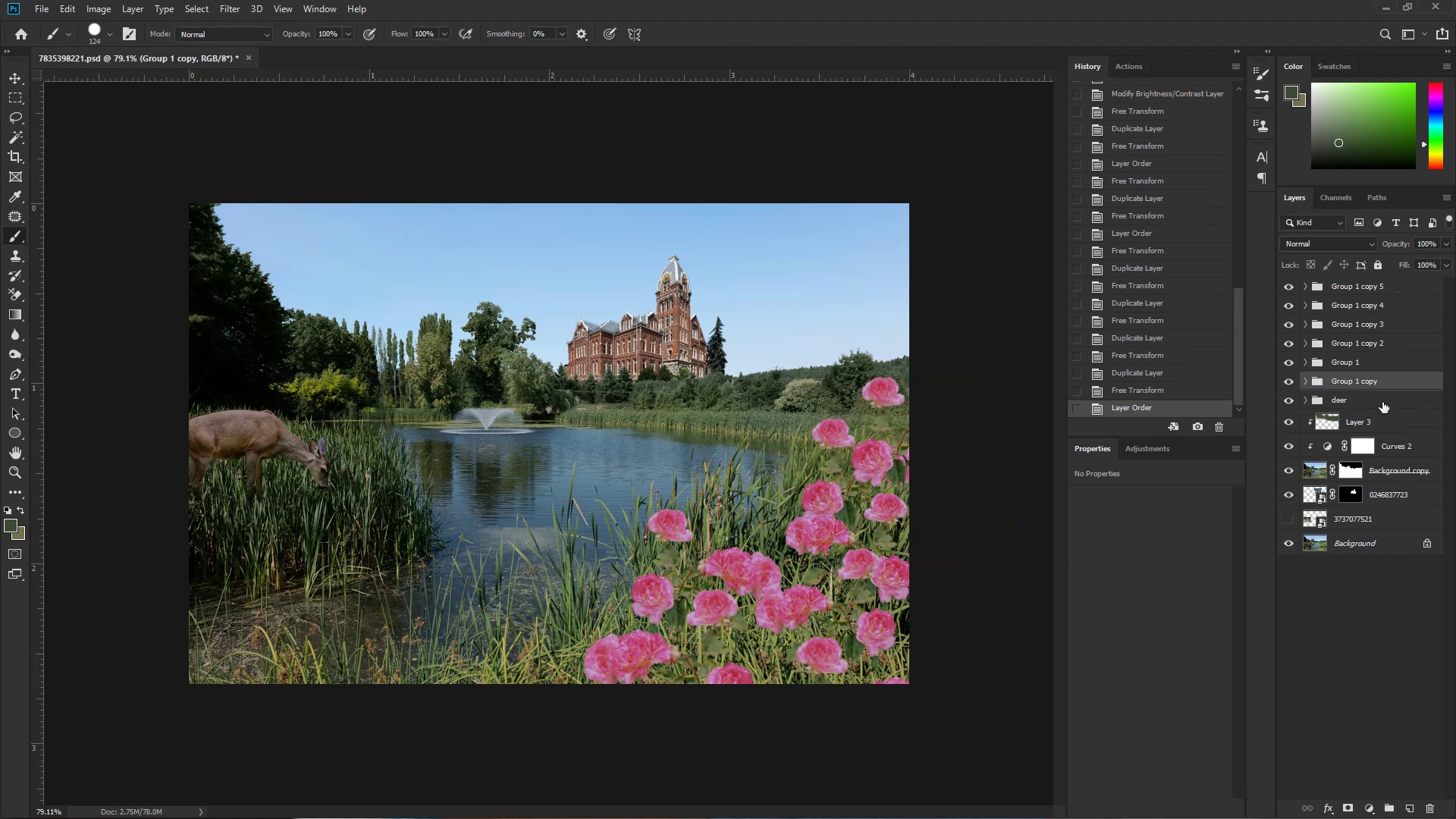 
key(Control+ControlLeft)
 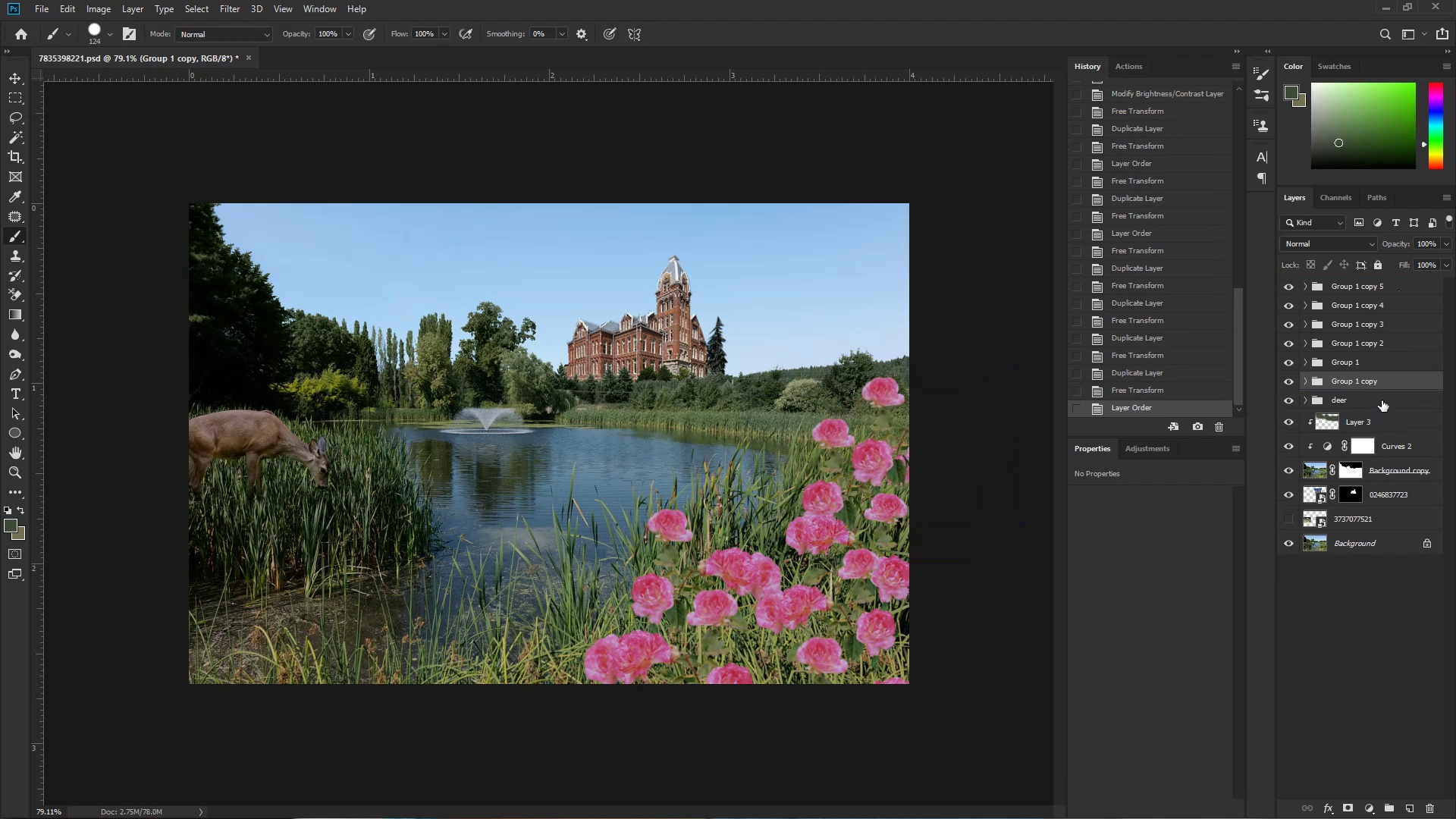 
key(Control+Z)
 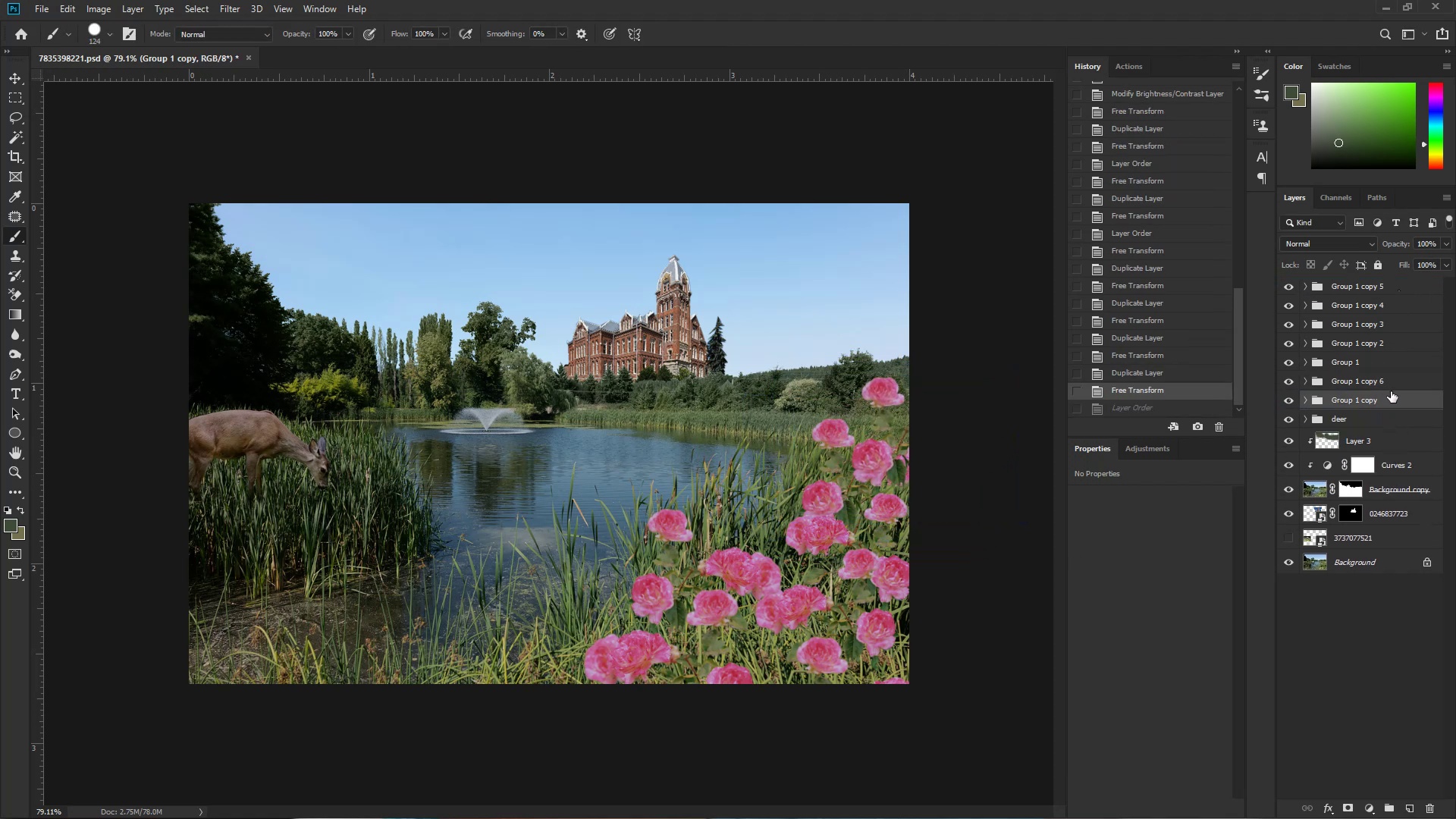 
left_click_drag(start_coordinate=[1394, 378], to_coordinate=[1391, 407])
 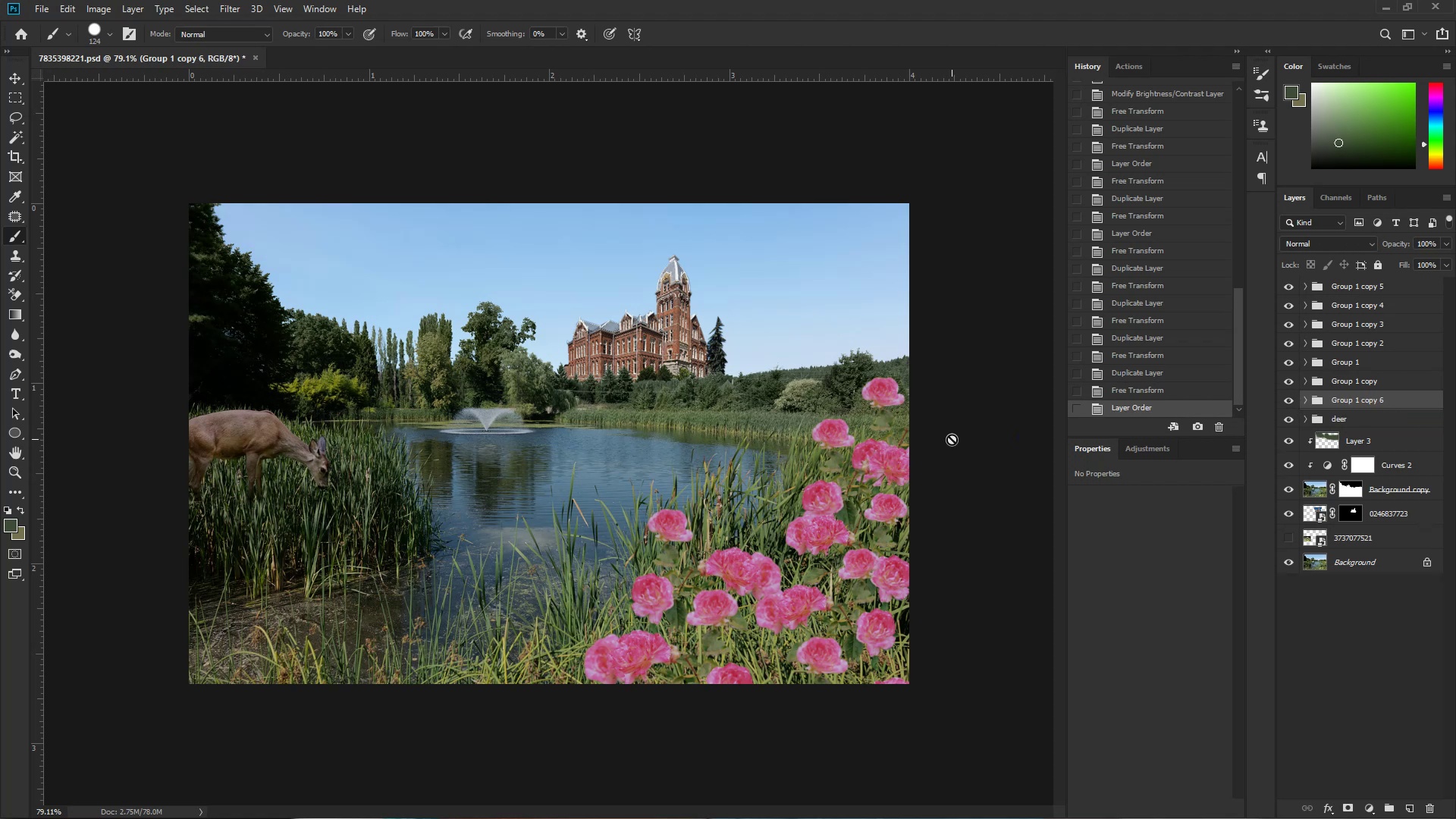 
key(Control+R)
 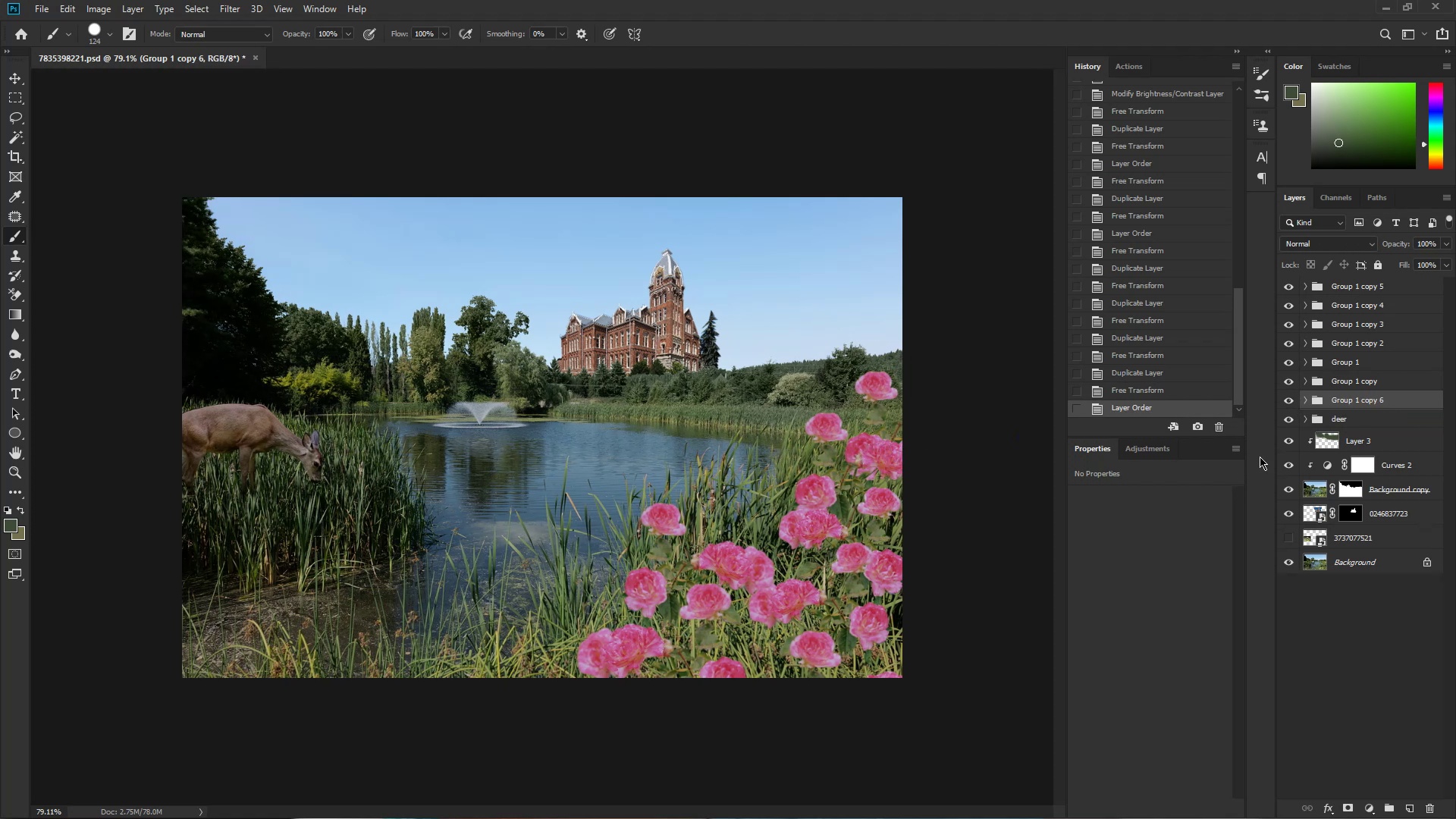 
left_click([1348, 394])
 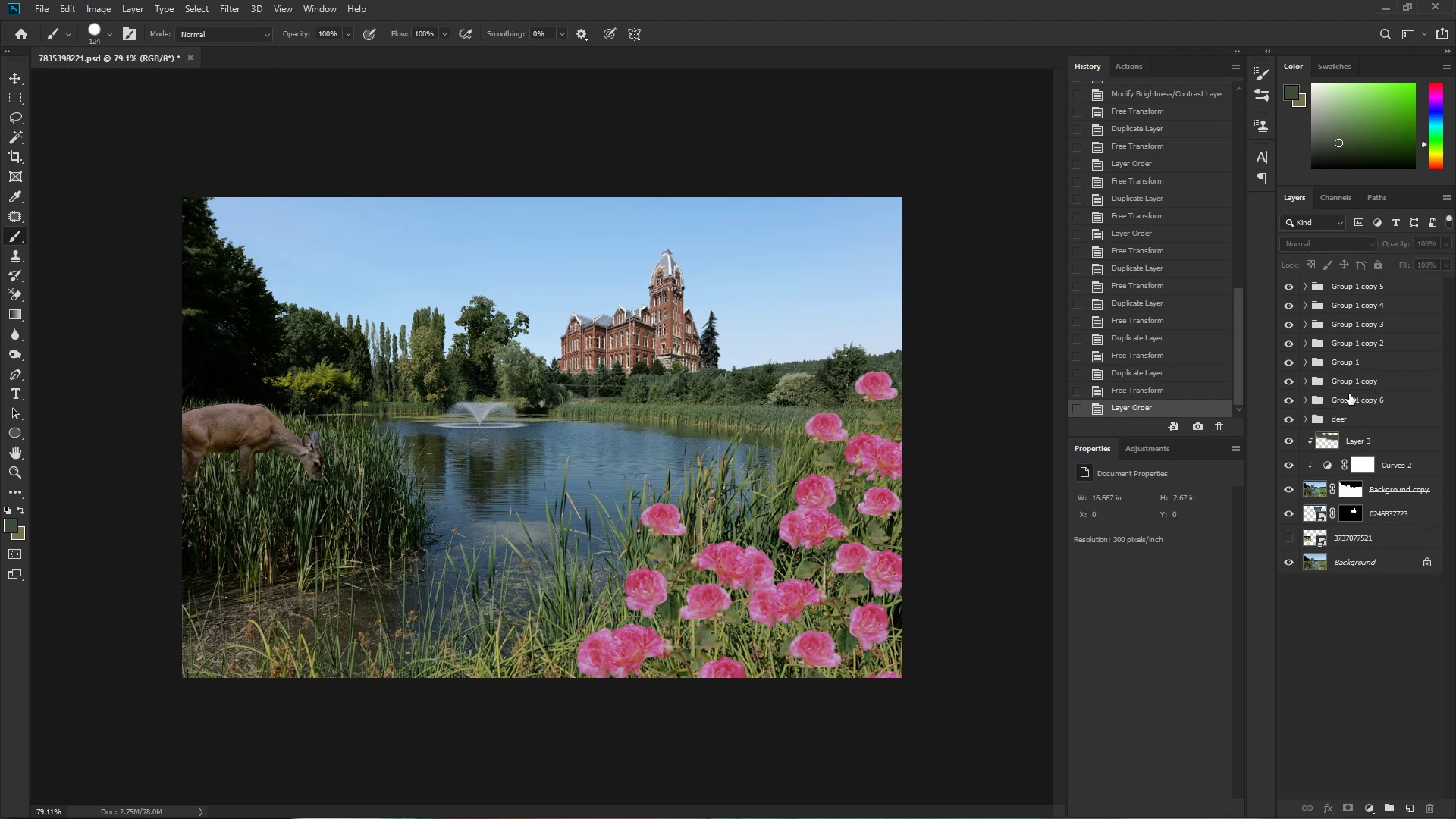 
key(Control+T)
 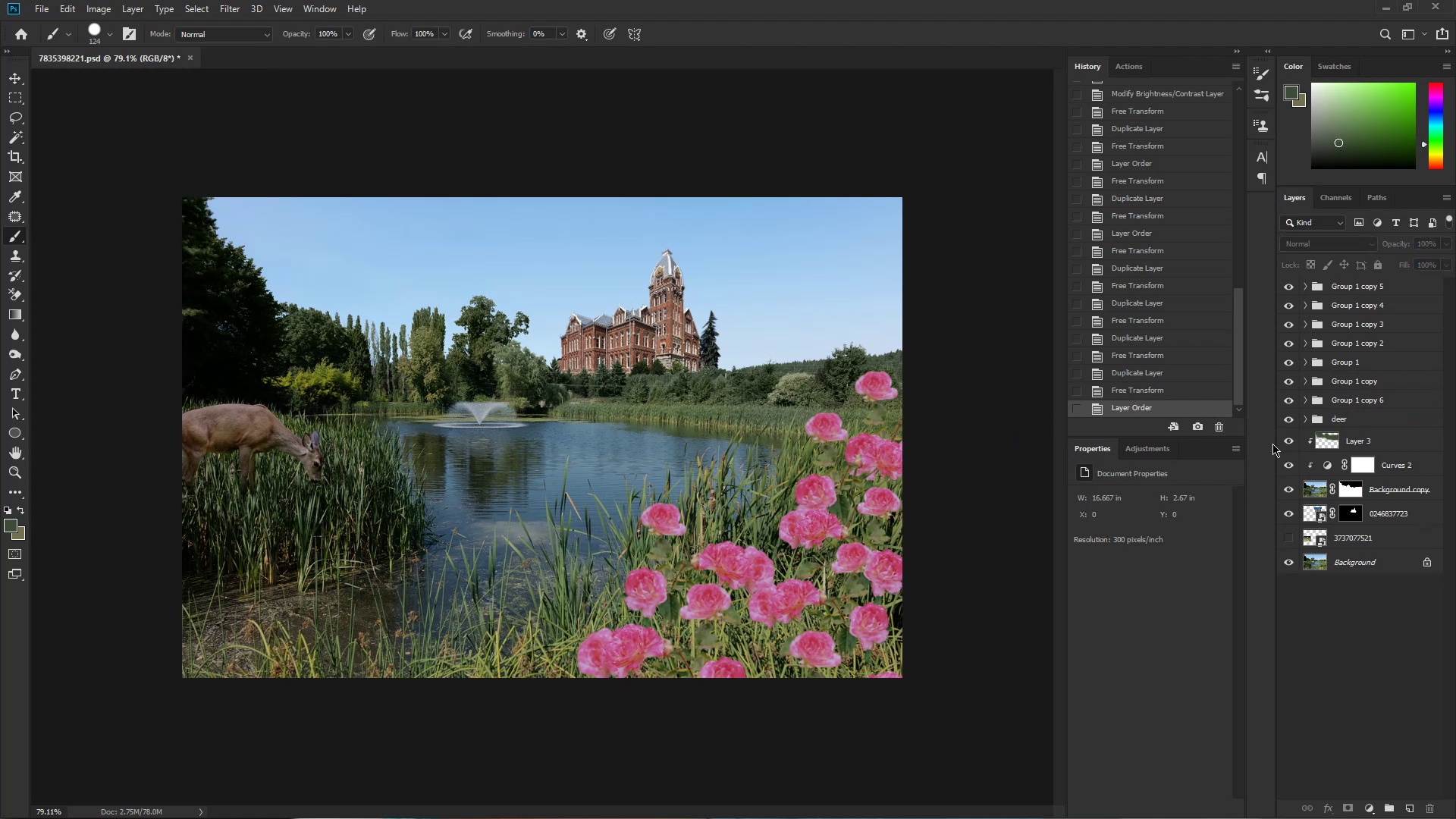 
left_click([1345, 401])
 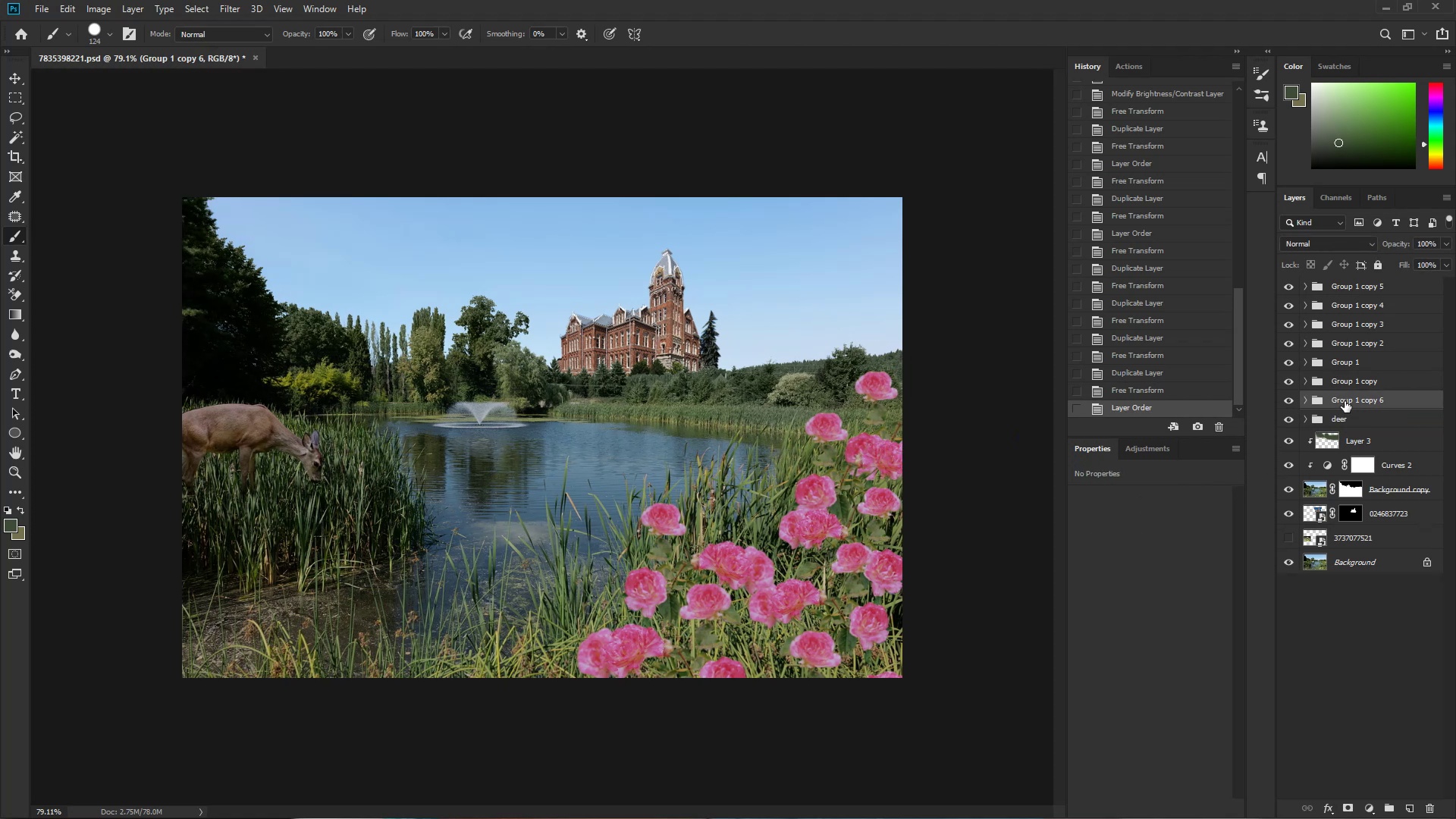 
key(Control+T)
 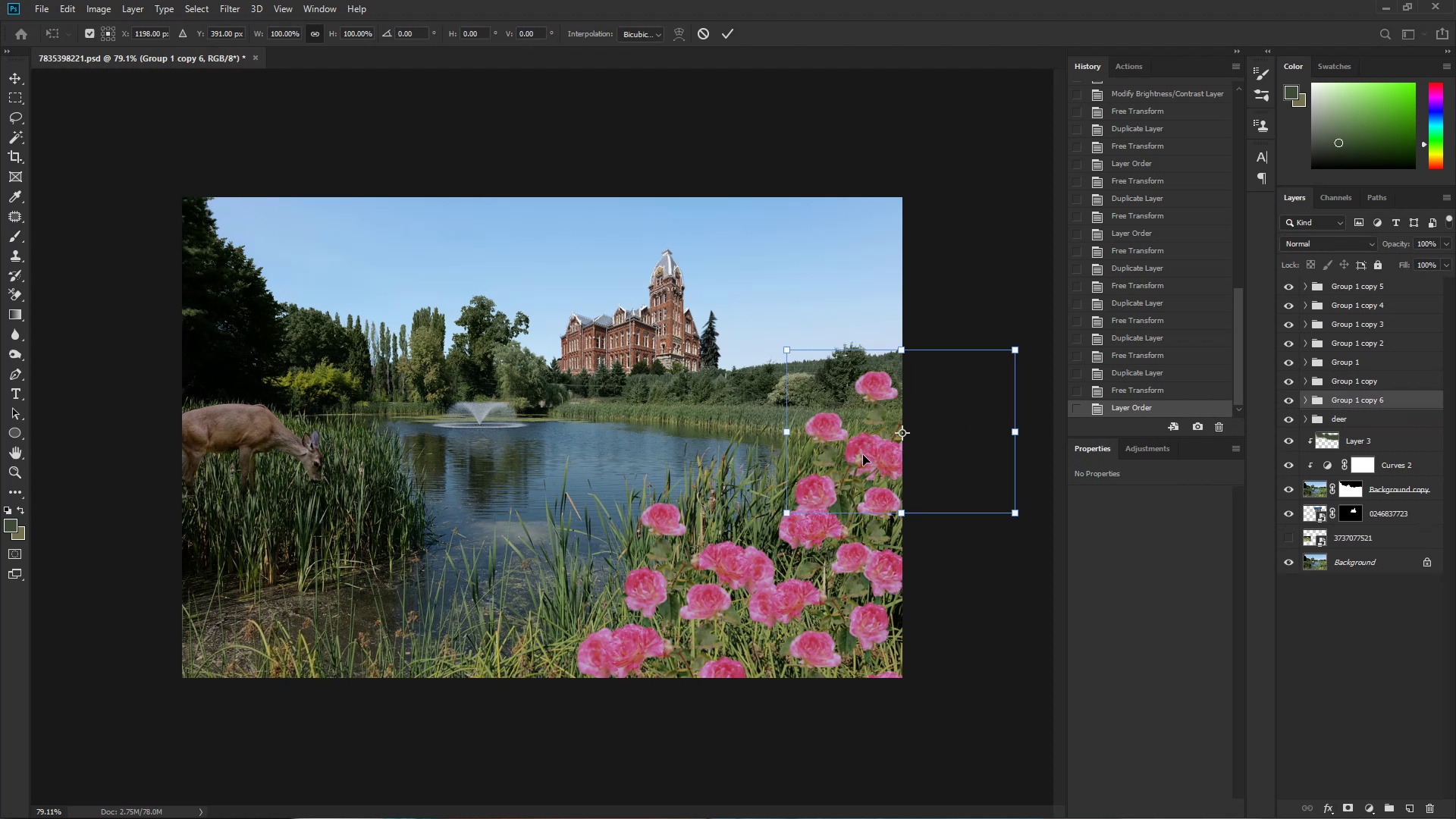 
left_click_drag(start_coordinate=[874, 461], to_coordinate=[864, 490])
 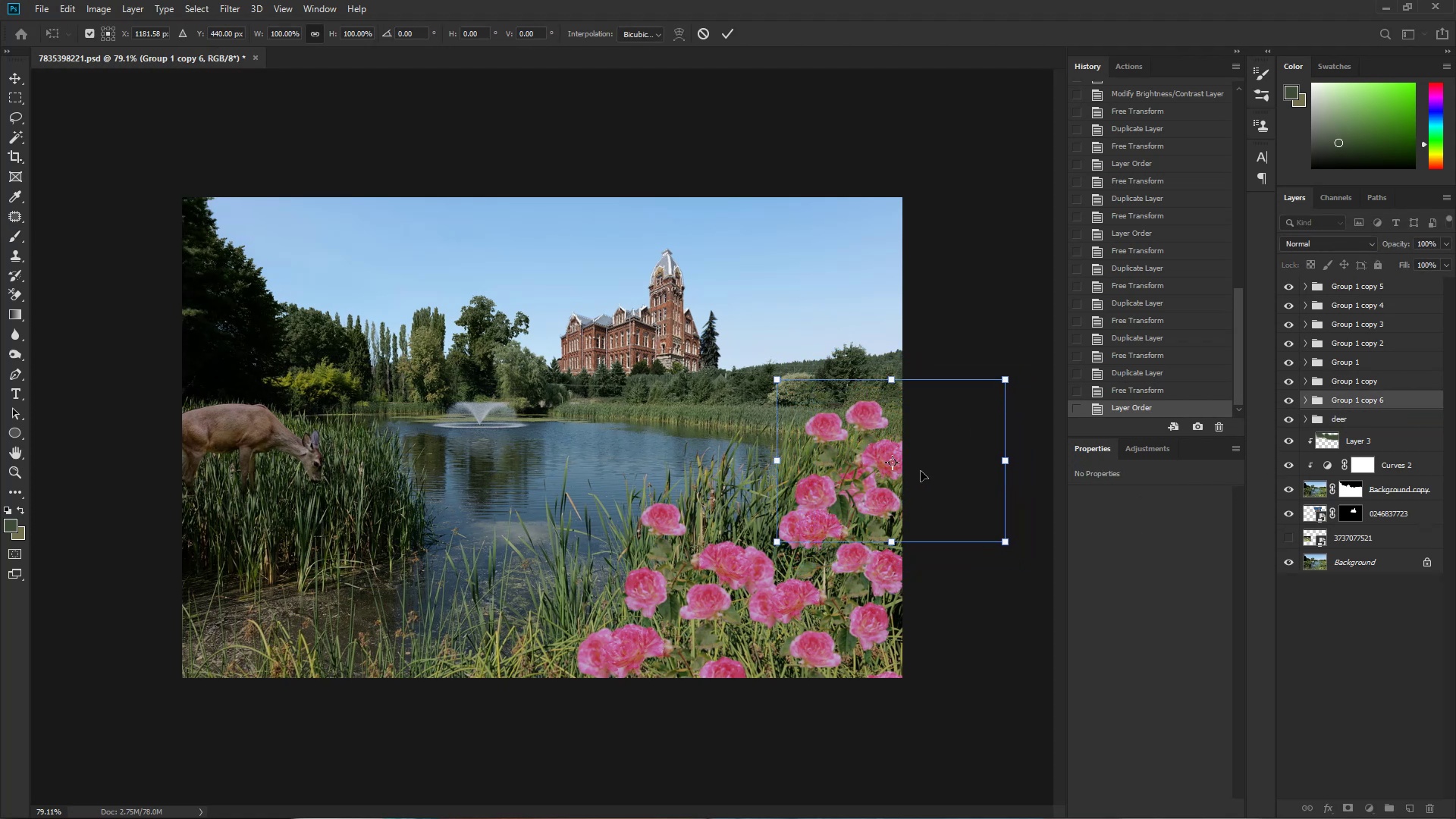 
right_click([904, 463])
 